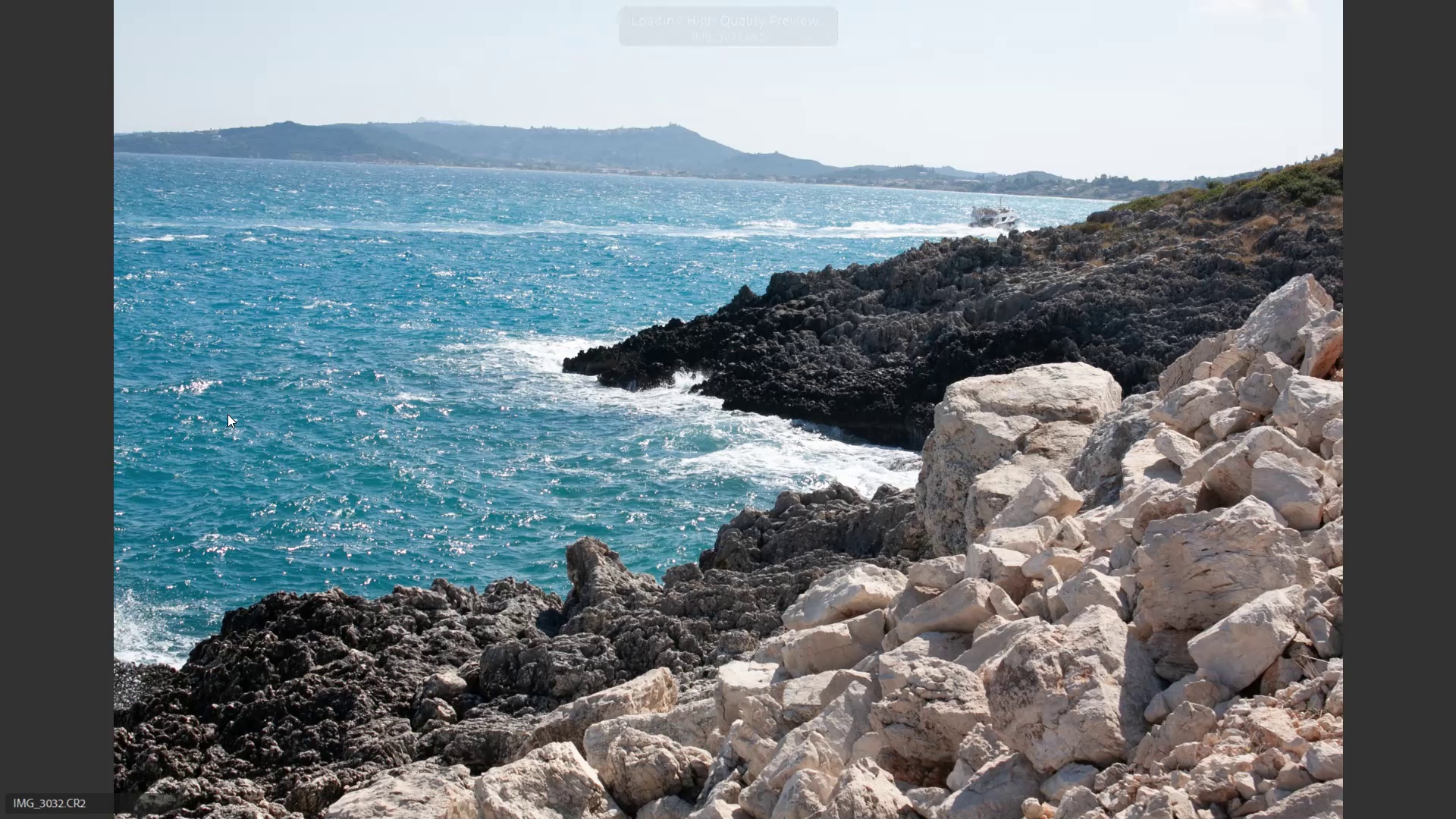 
key(ArrowRight)
 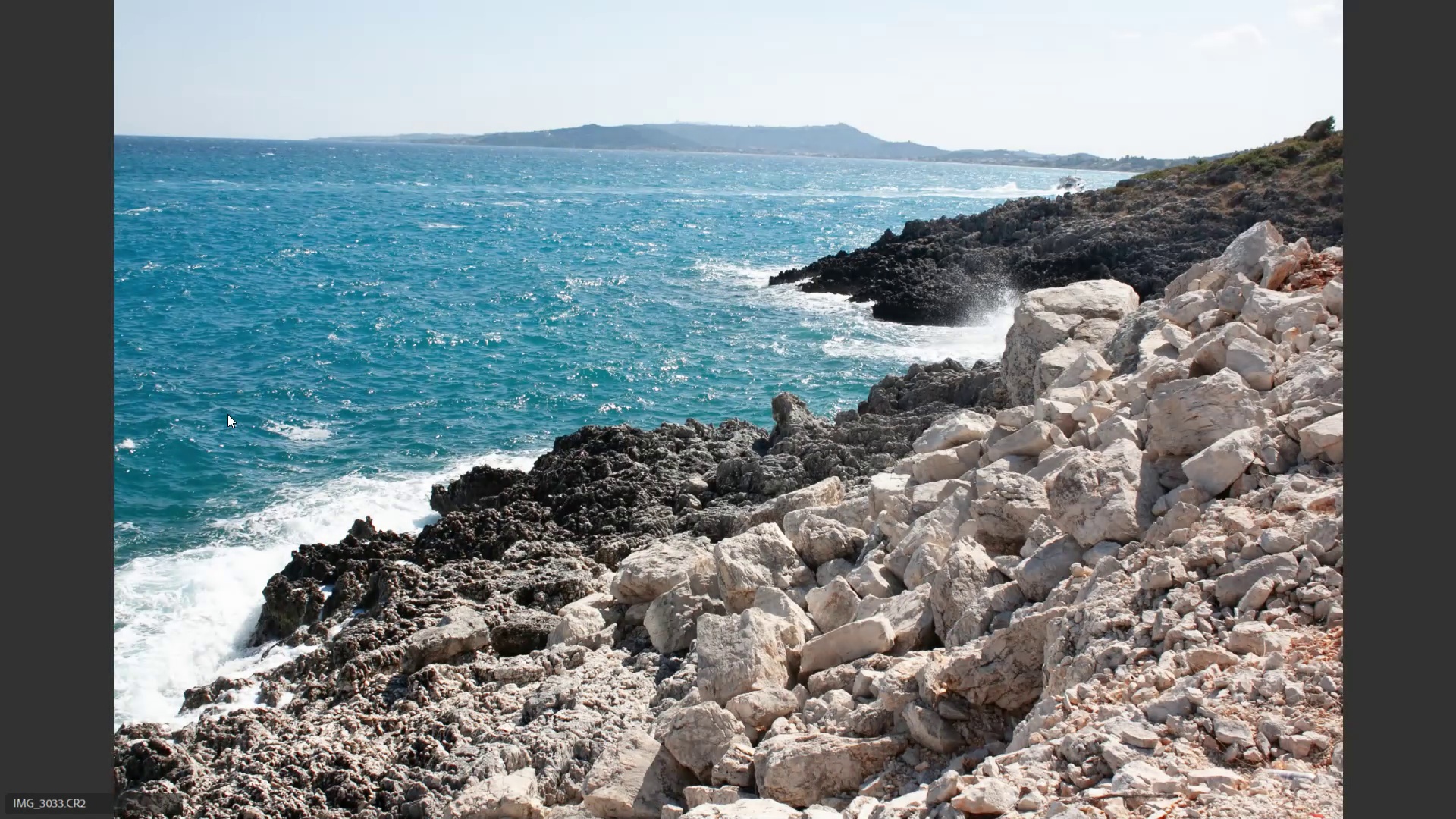 
key(ArrowRight)
 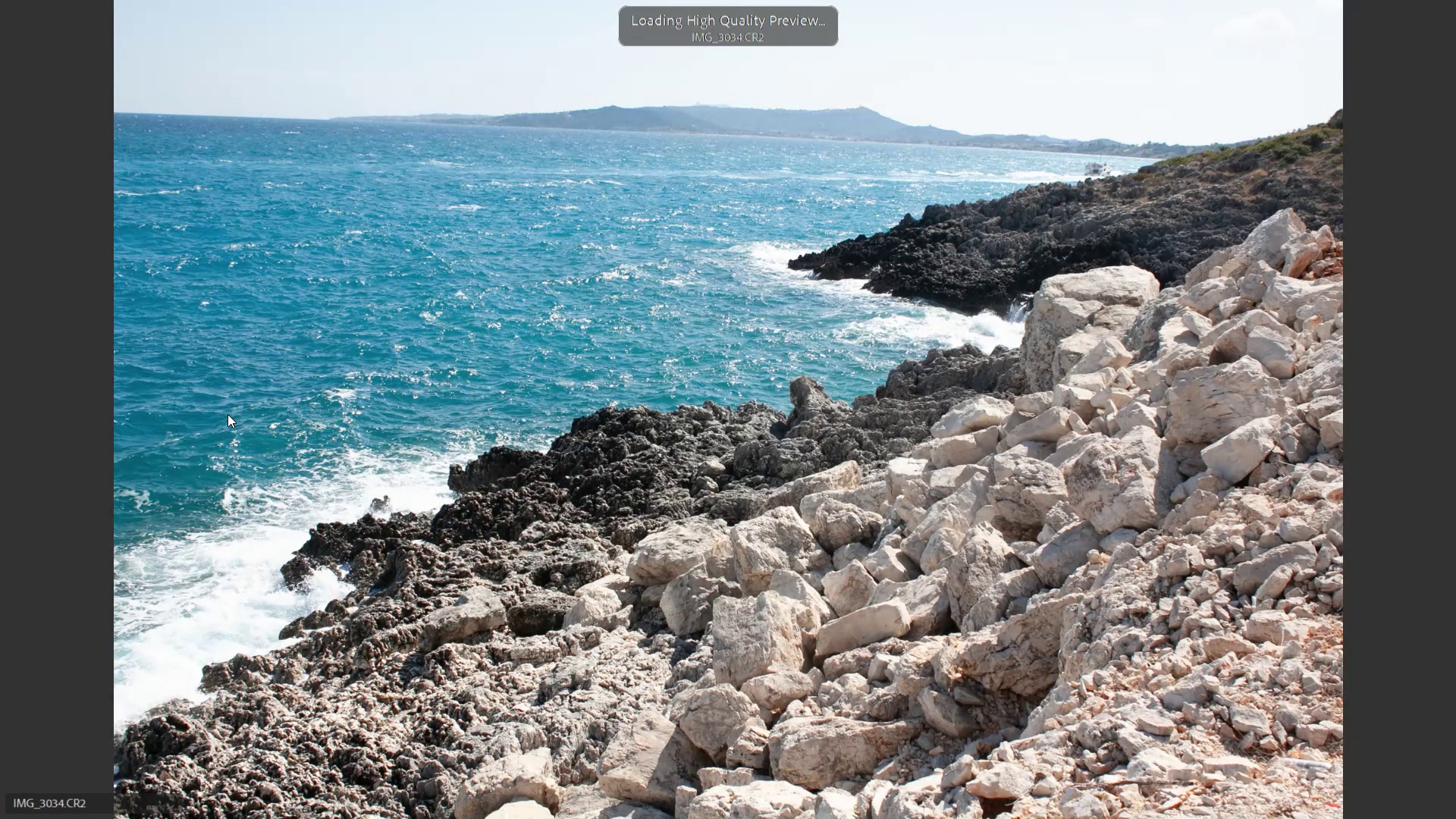 
key(ArrowLeft)
 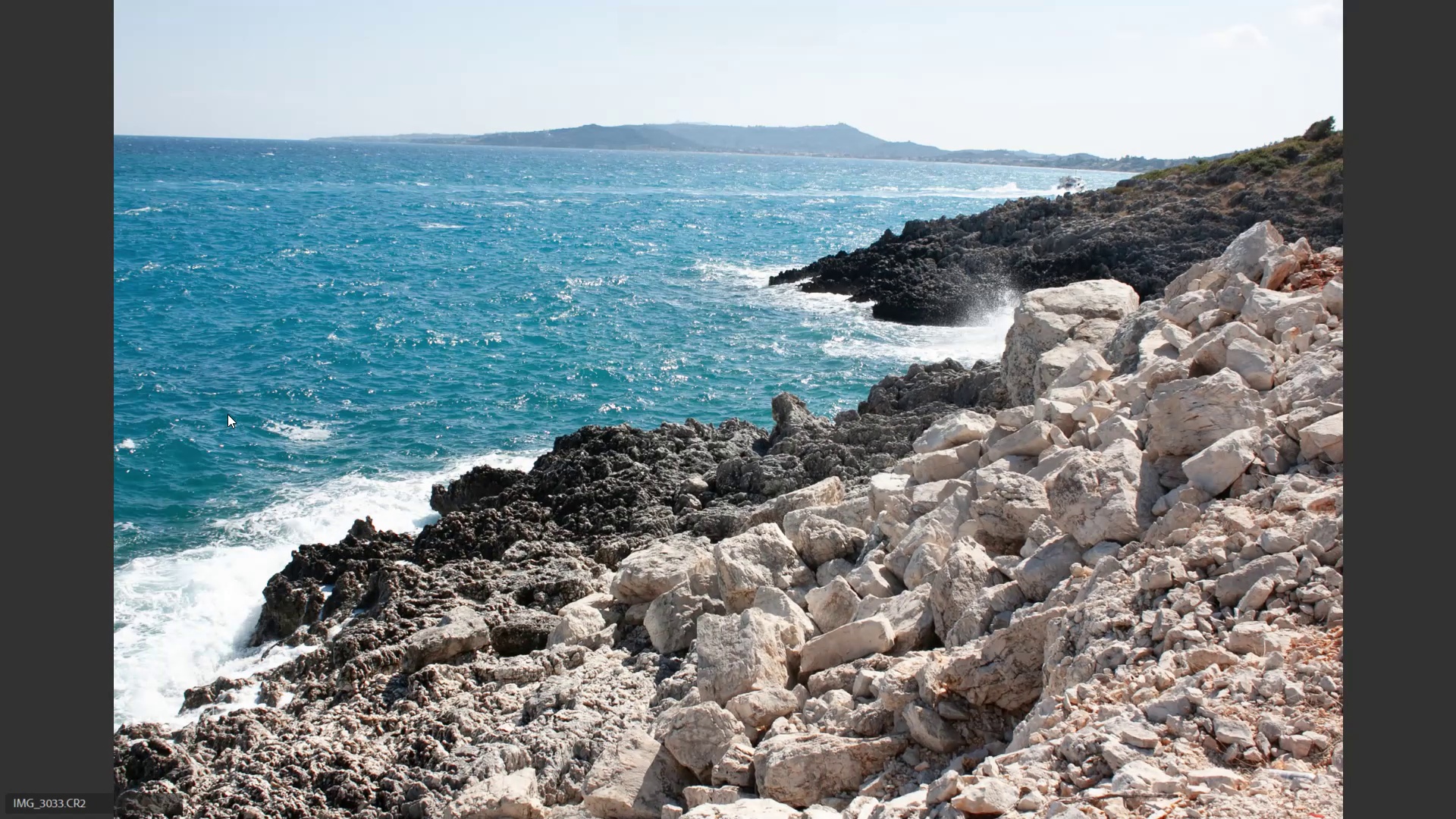 
key(6)
 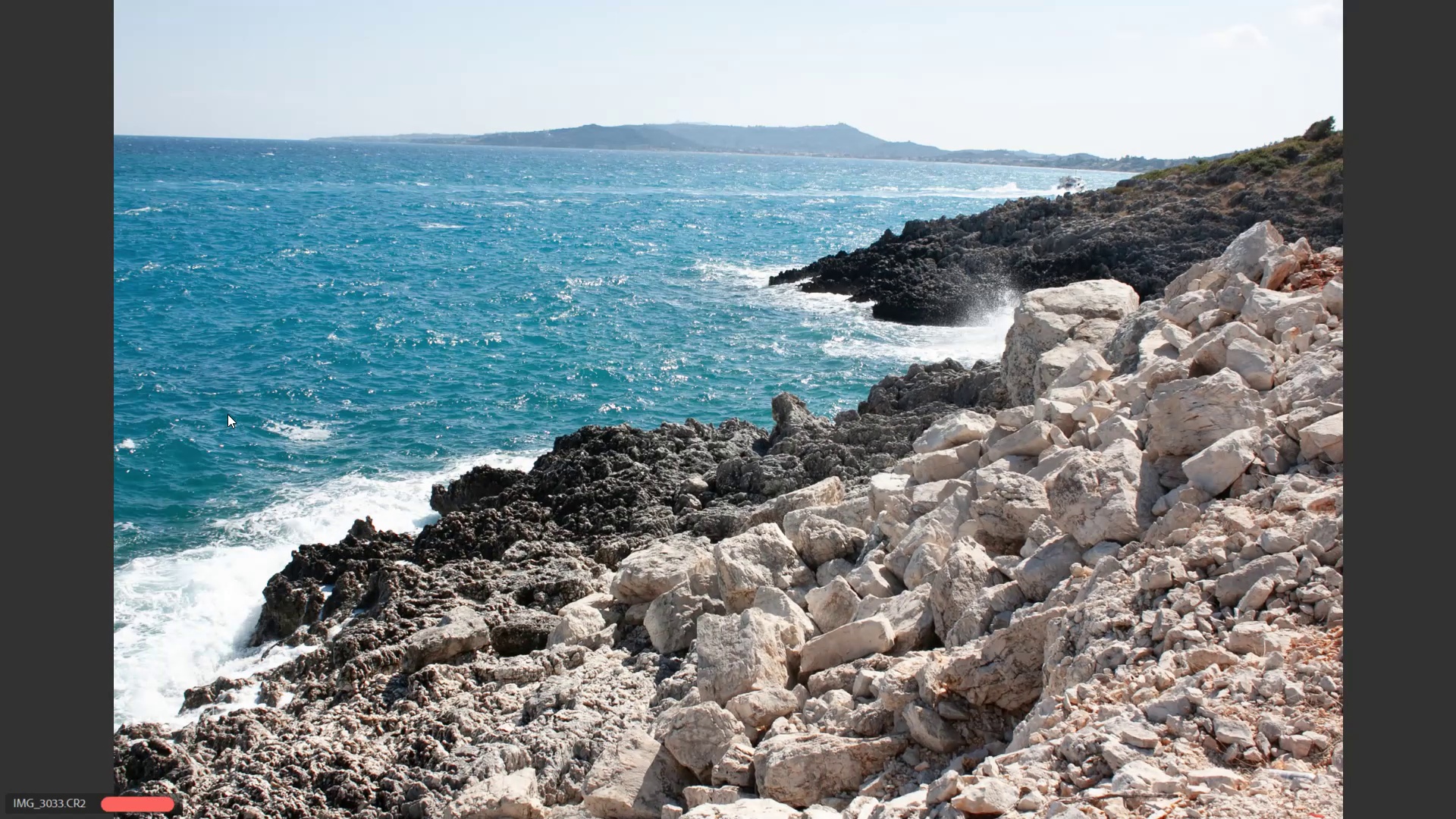 
key(ArrowRight)
 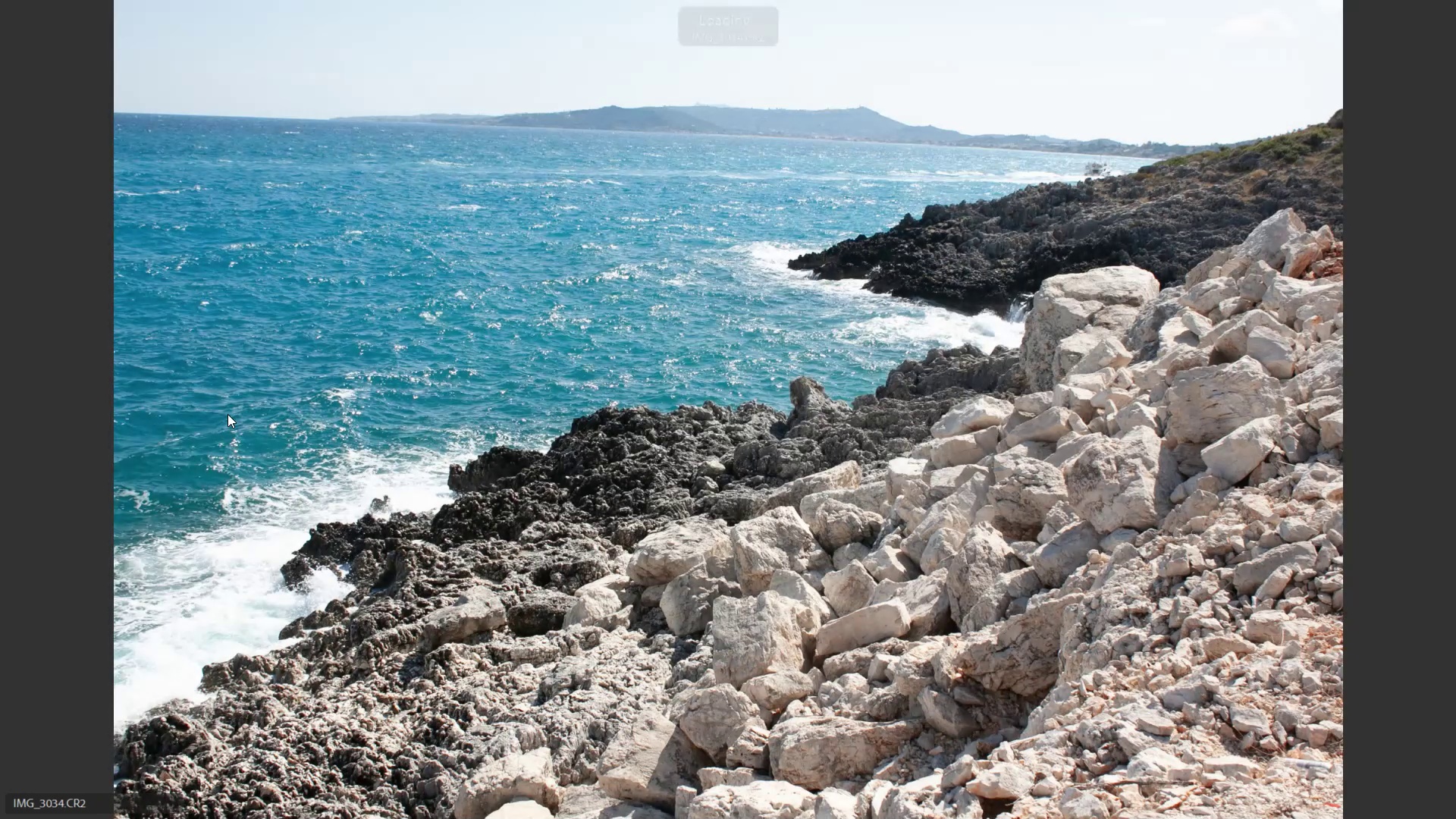 
key(ArrowRight)
 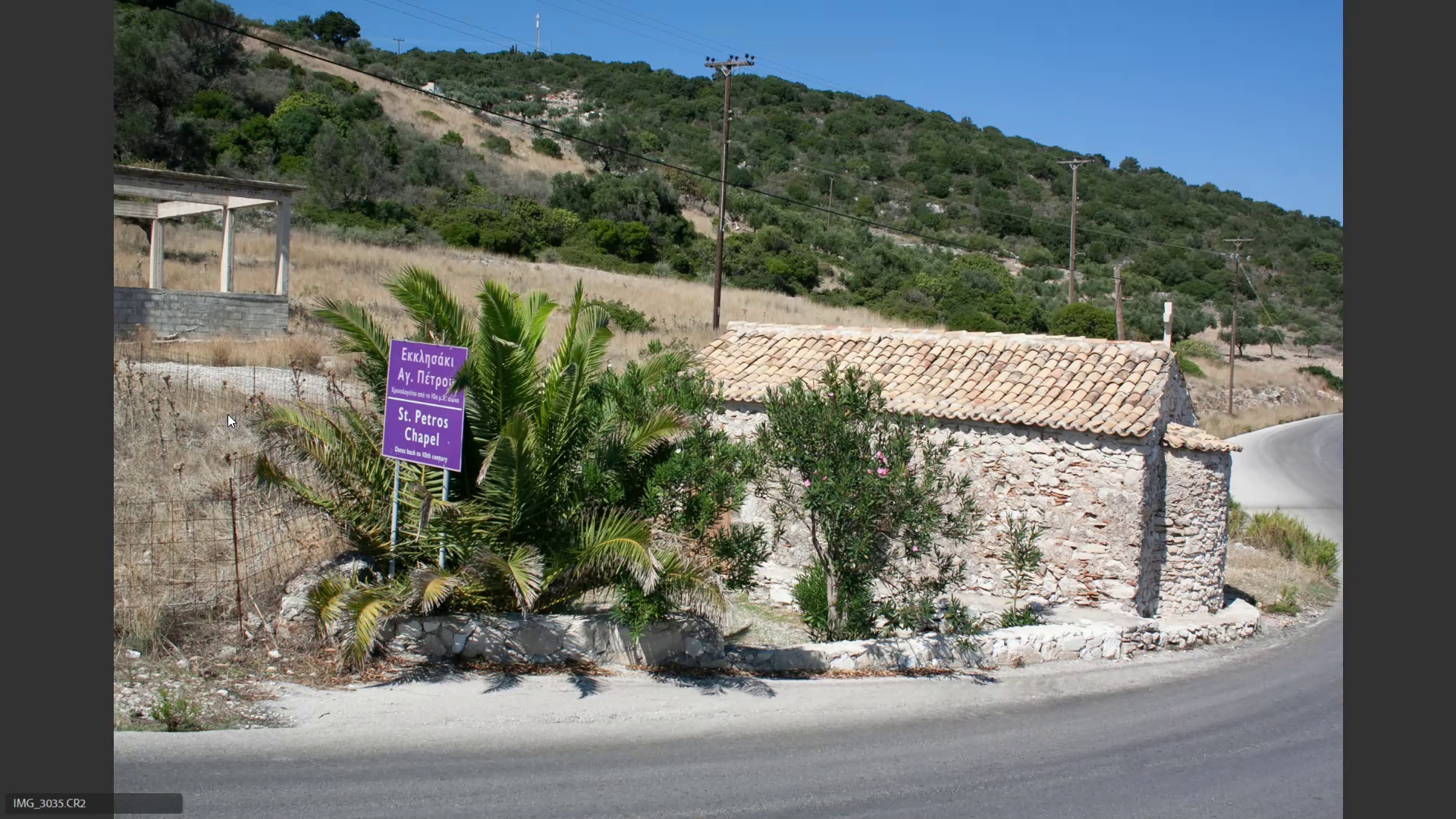 
key(ArrowRight)
 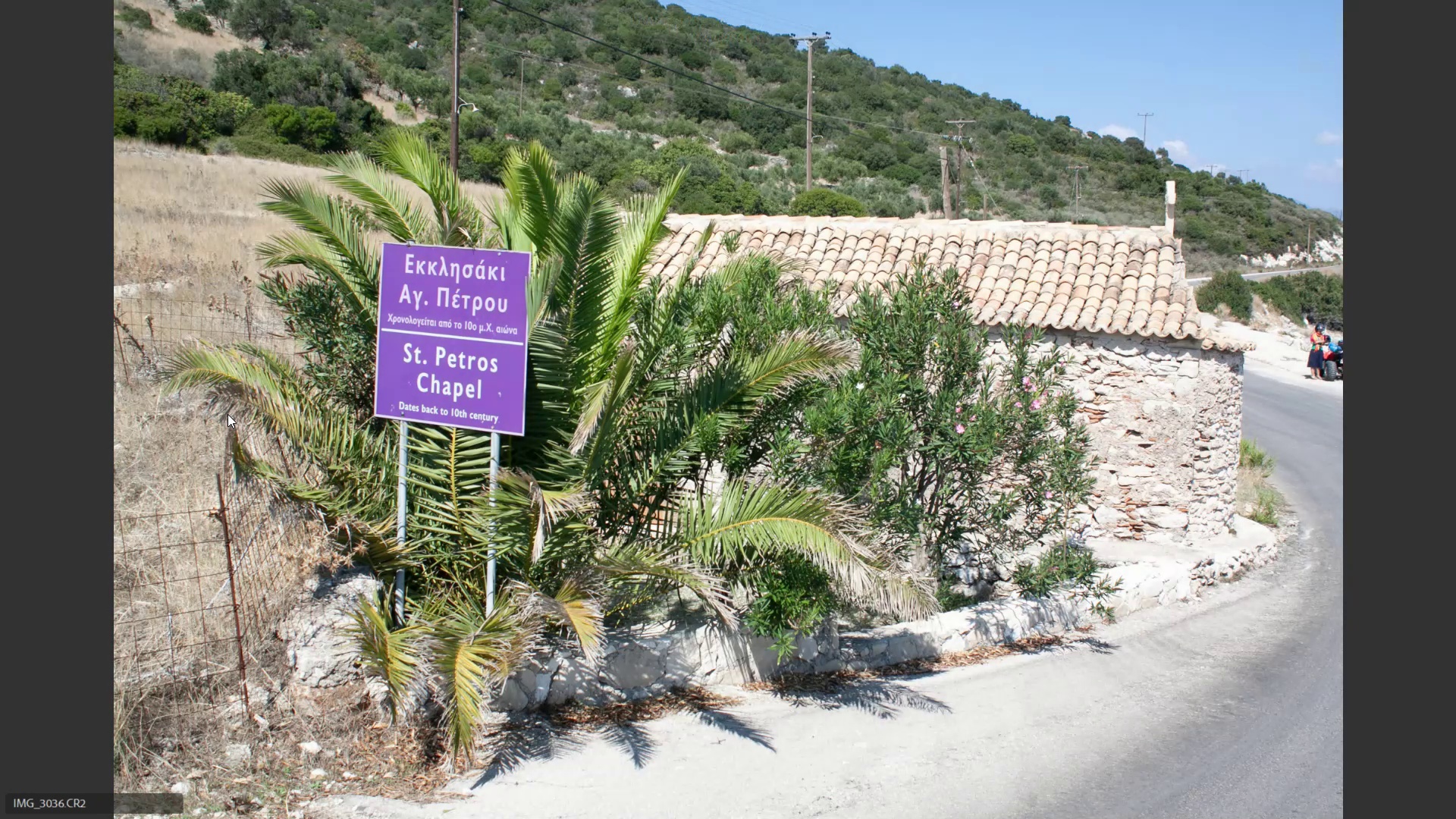 
key(6)
 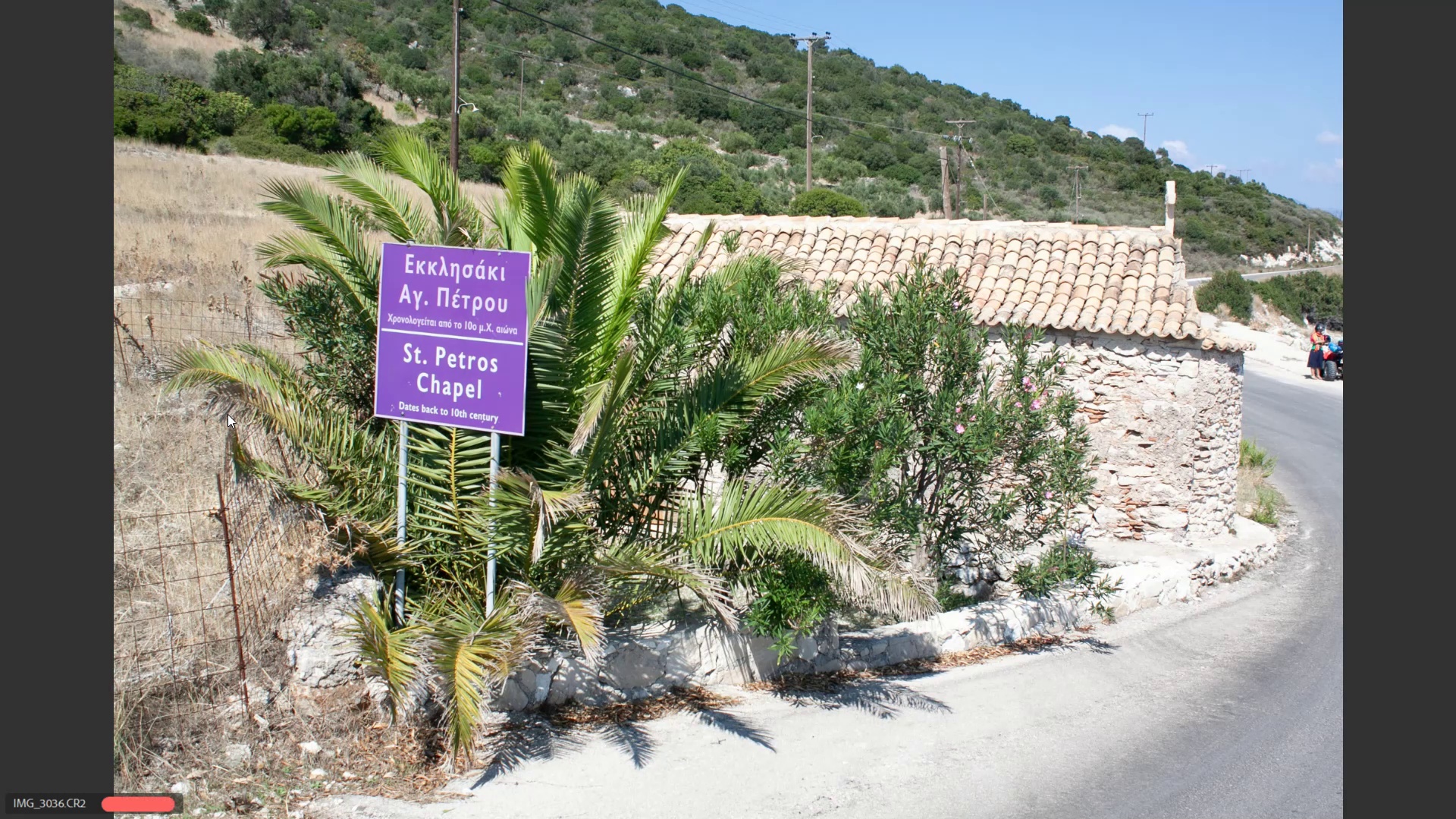 
key(ArrowRight)
 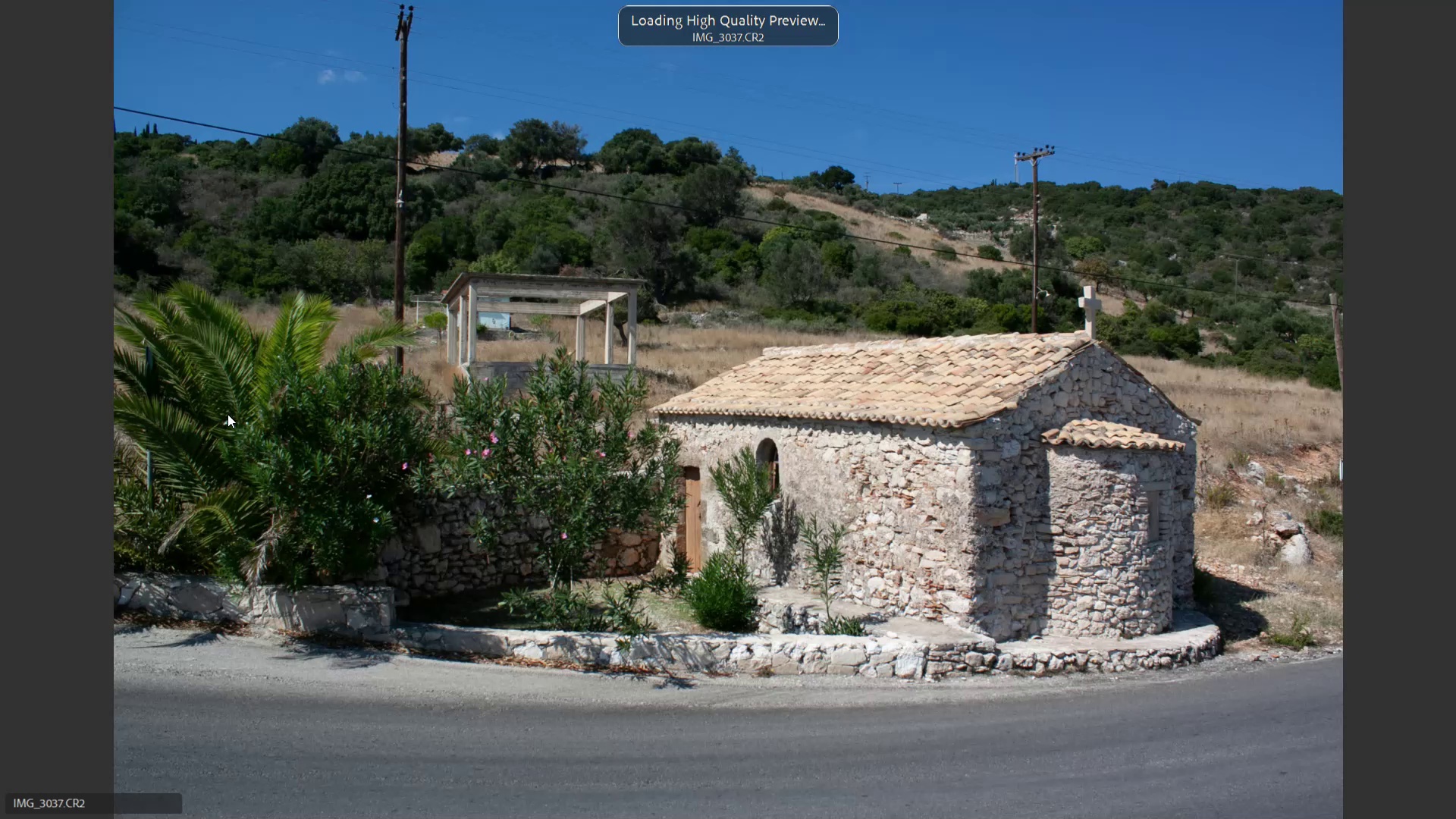 
key(ArrowRight)
 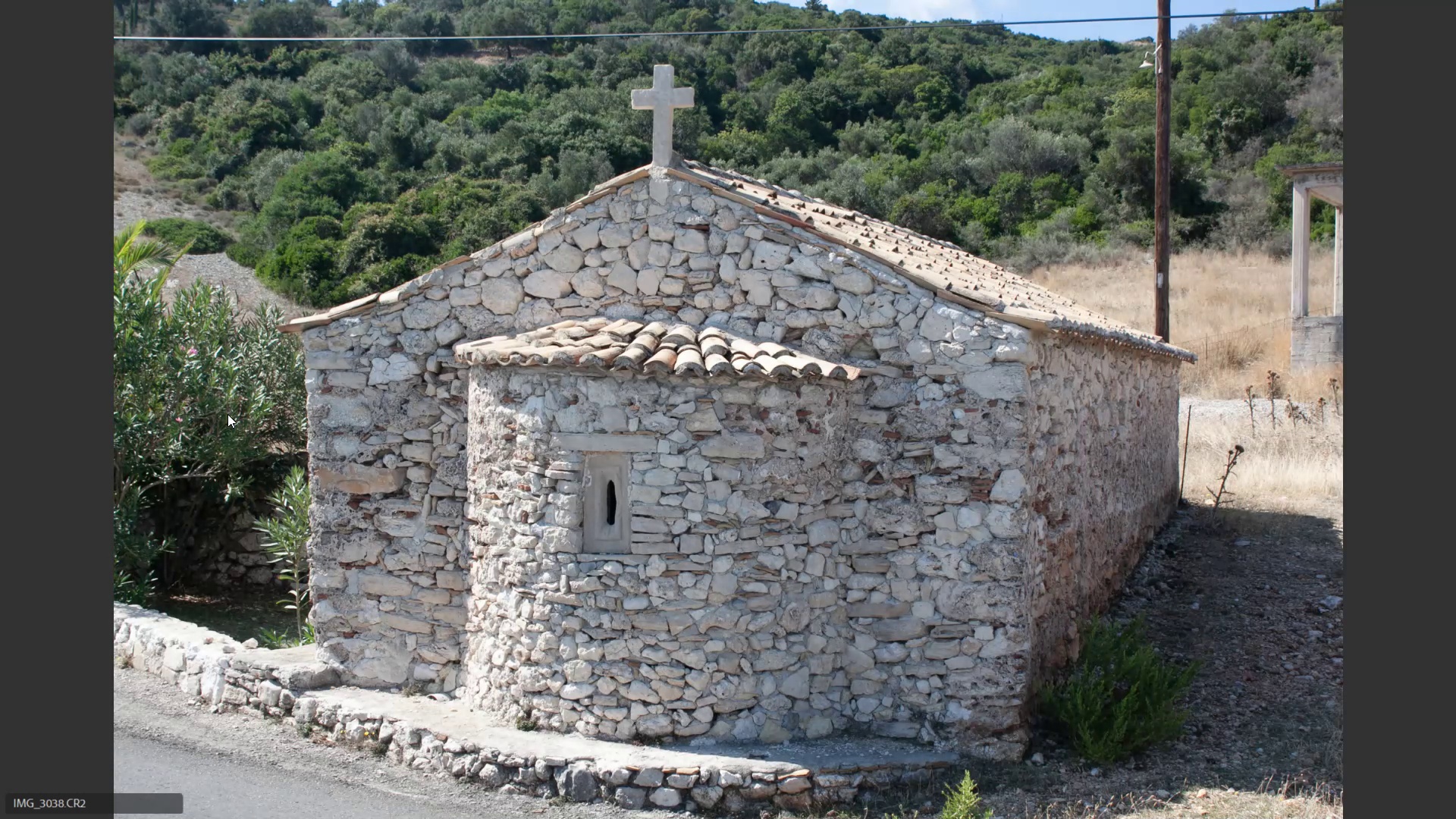 
key(ArrowRight)
 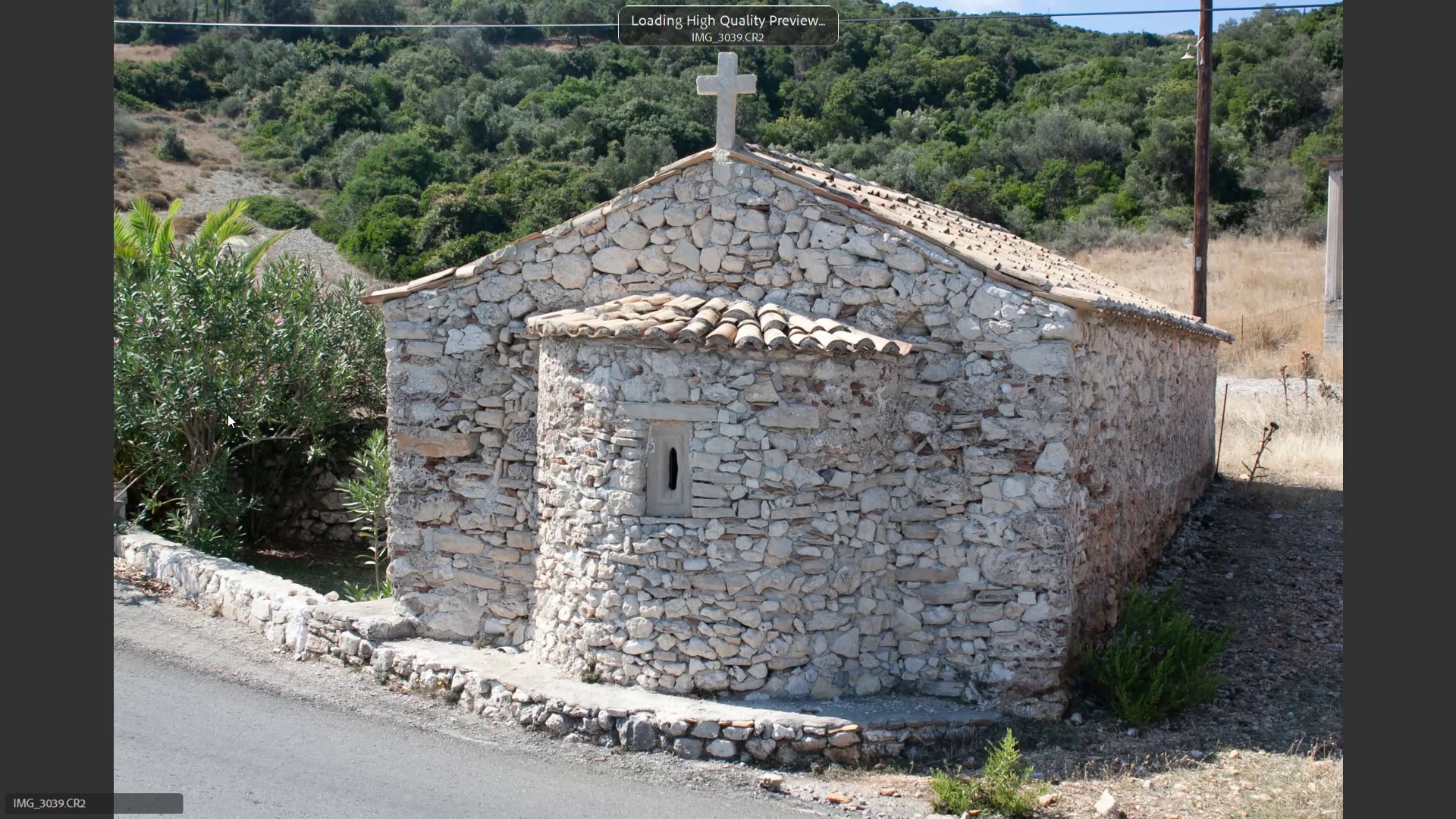 
key(ArrowLeft)
 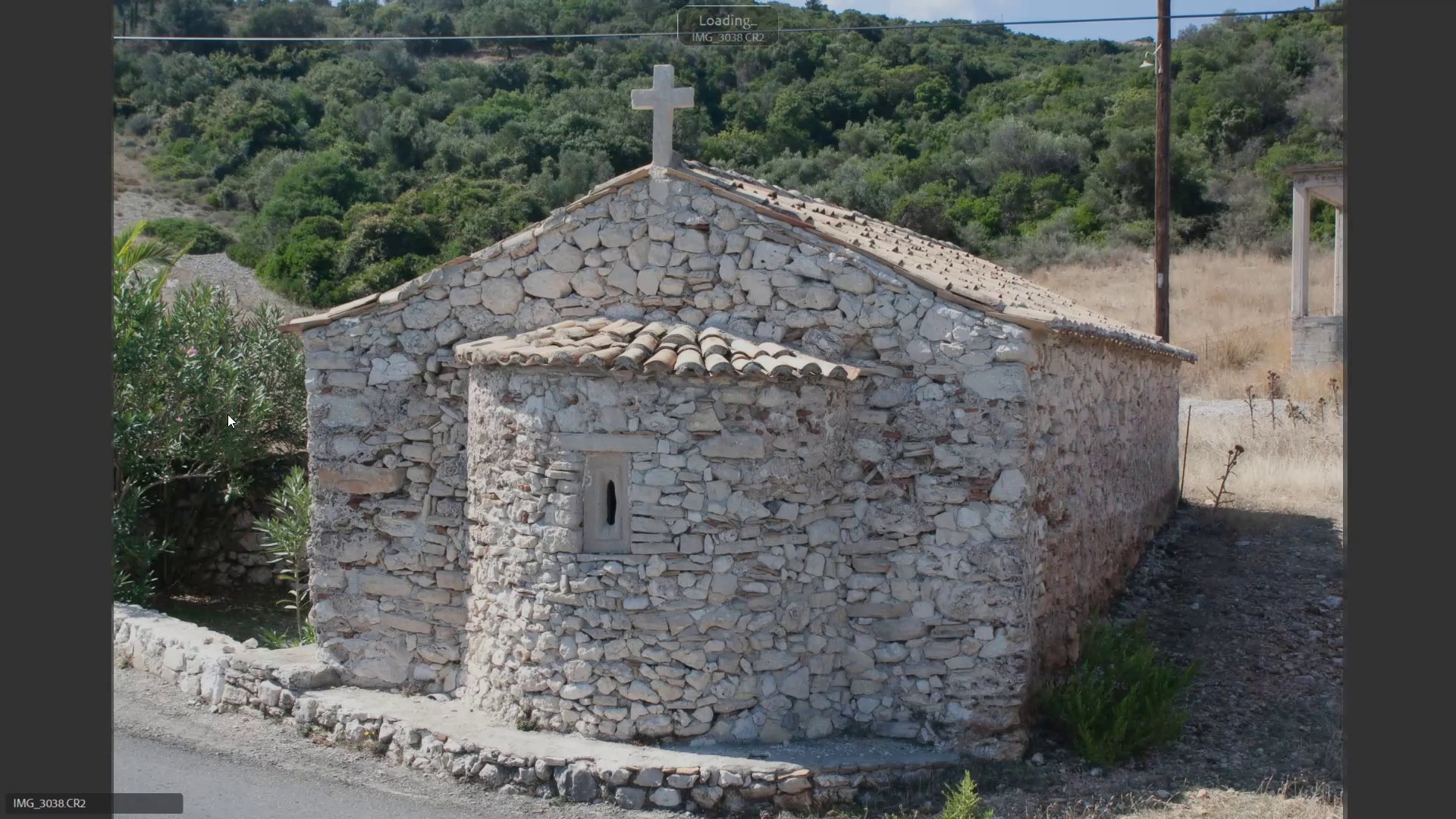 
key(ArrowRight)
 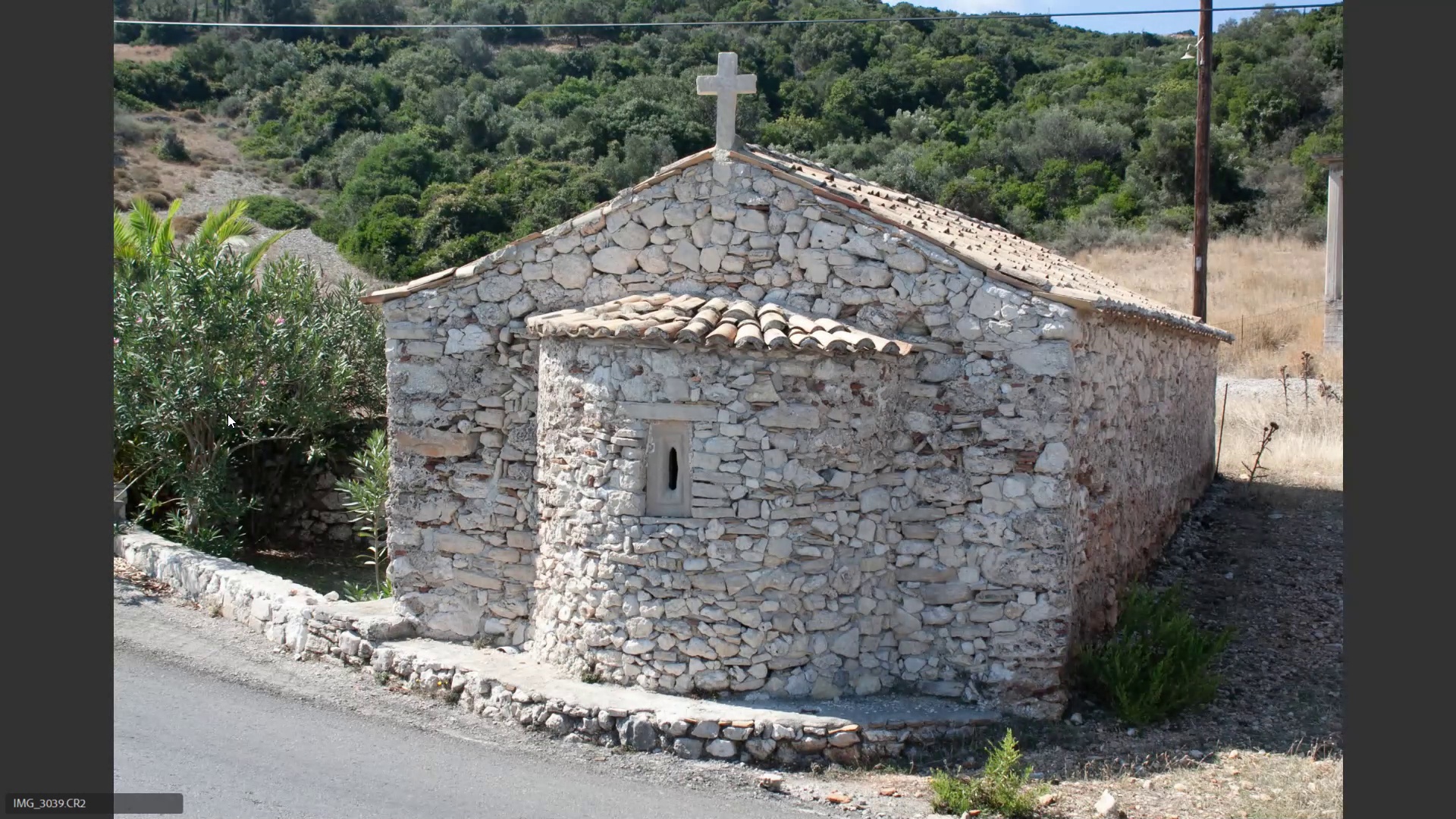 
key(ArrowLeft)
 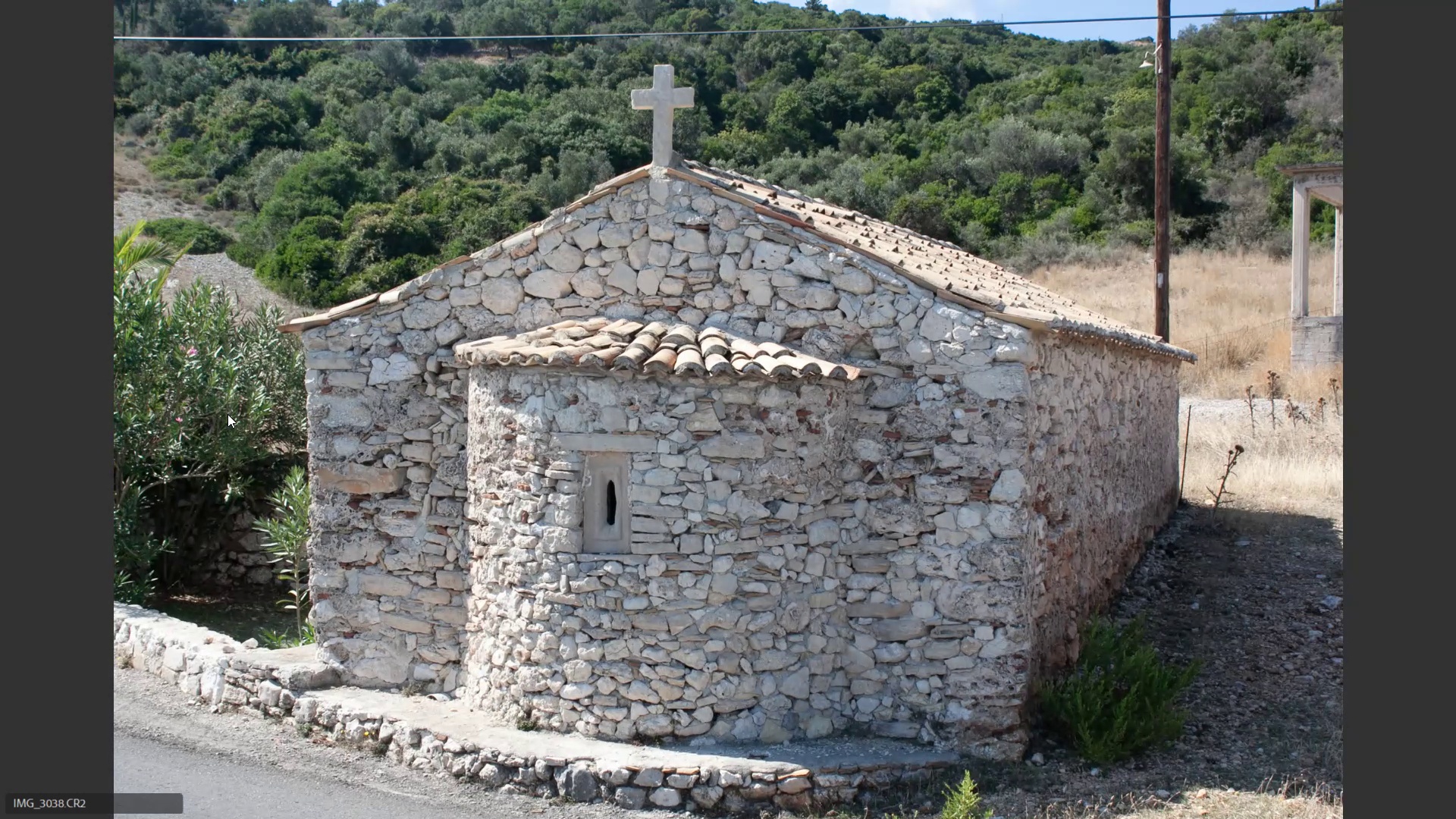 
key(ArrowRight)
 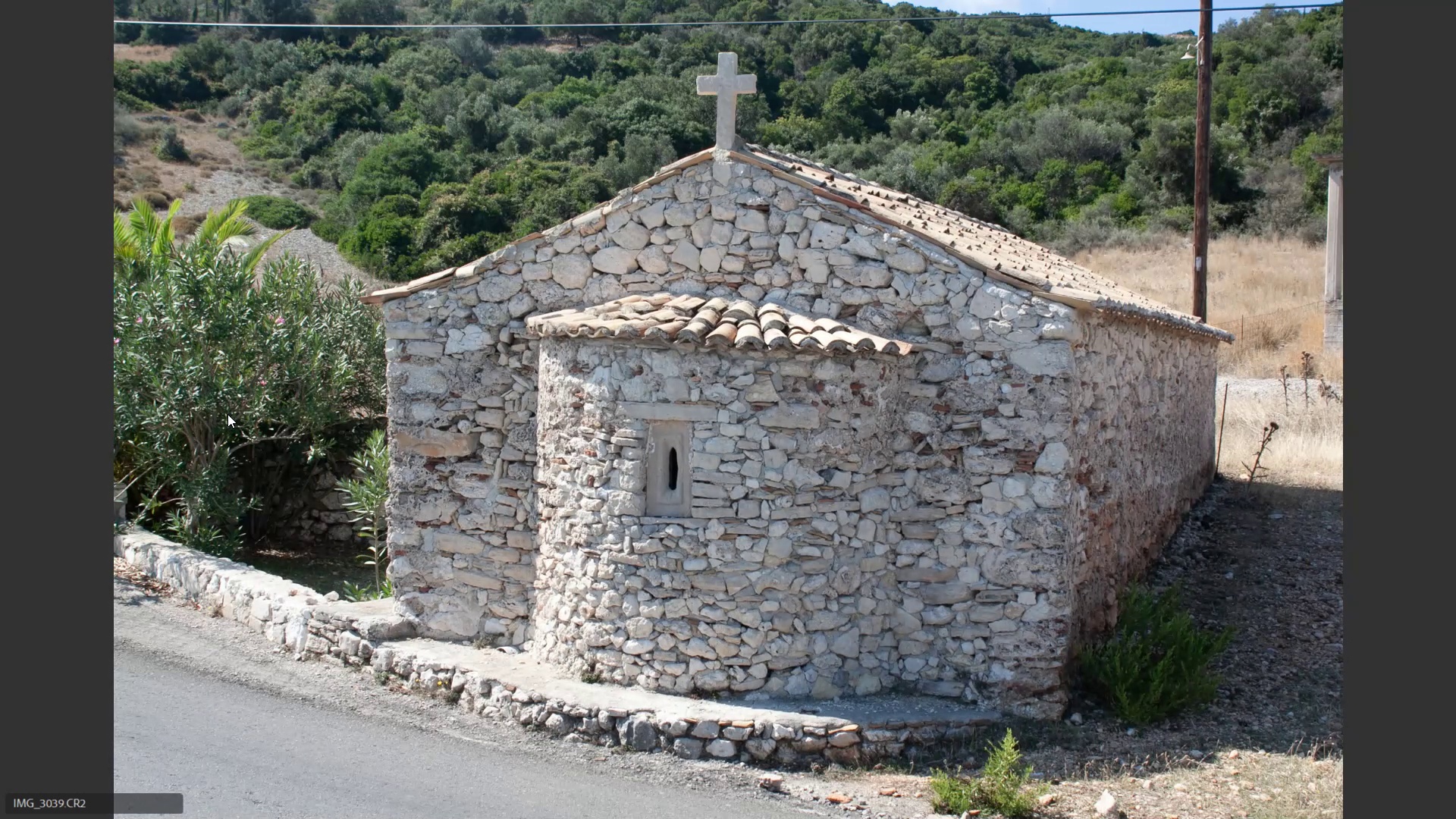 
key(6)
 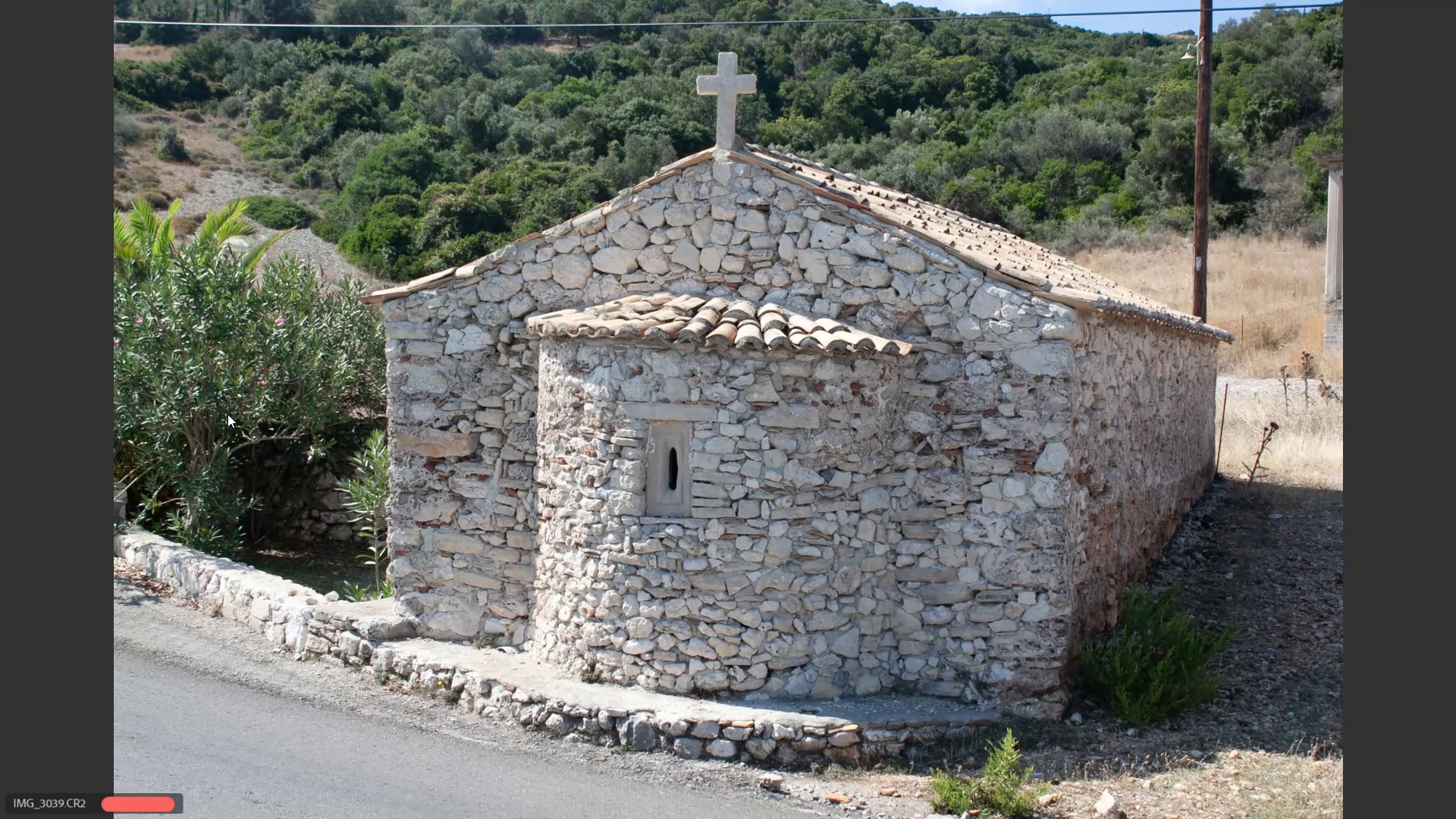 
key(ArrowRight)
 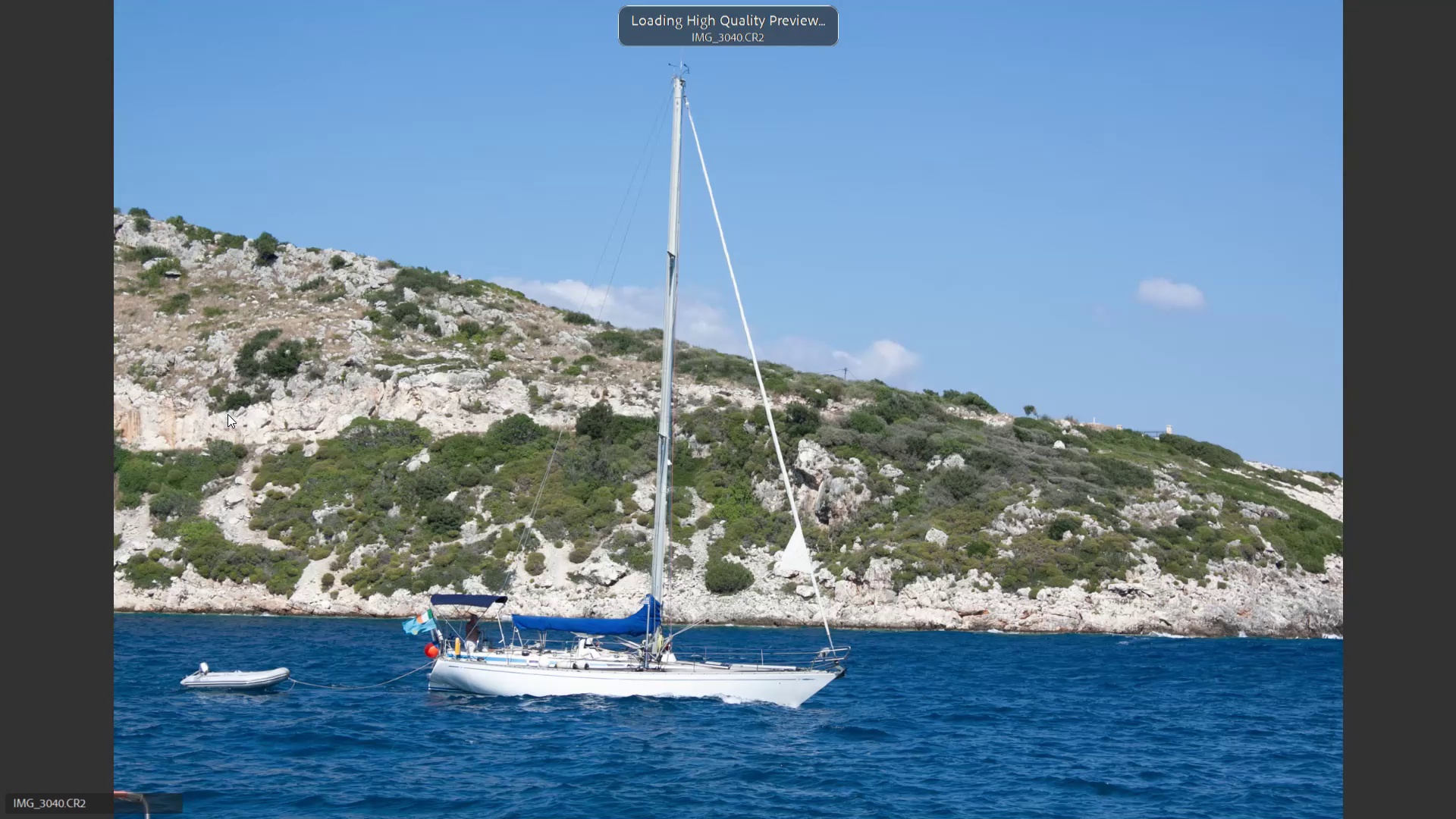 
key(ArrowRight)
 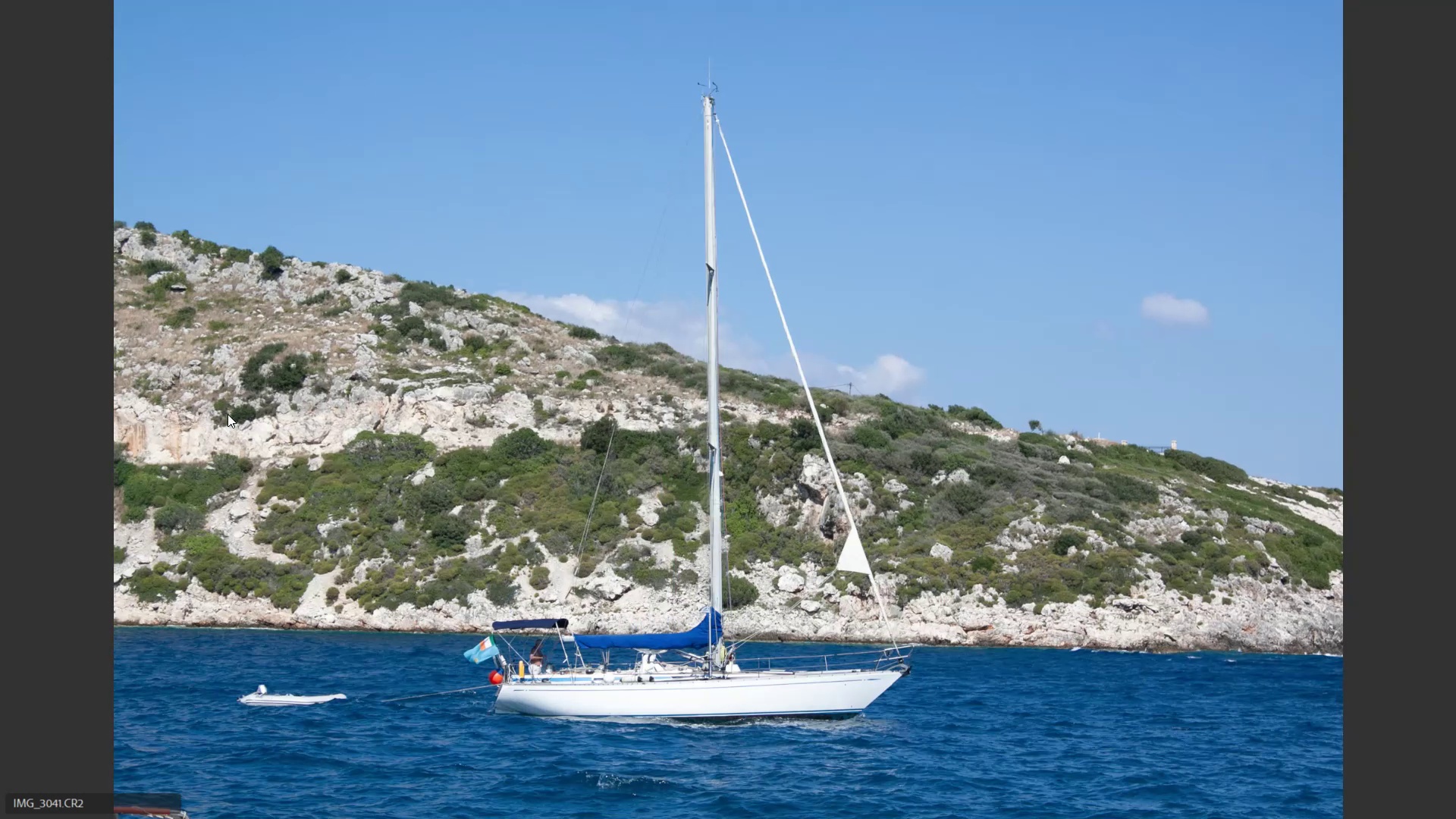 
key(ArrowLeft)
 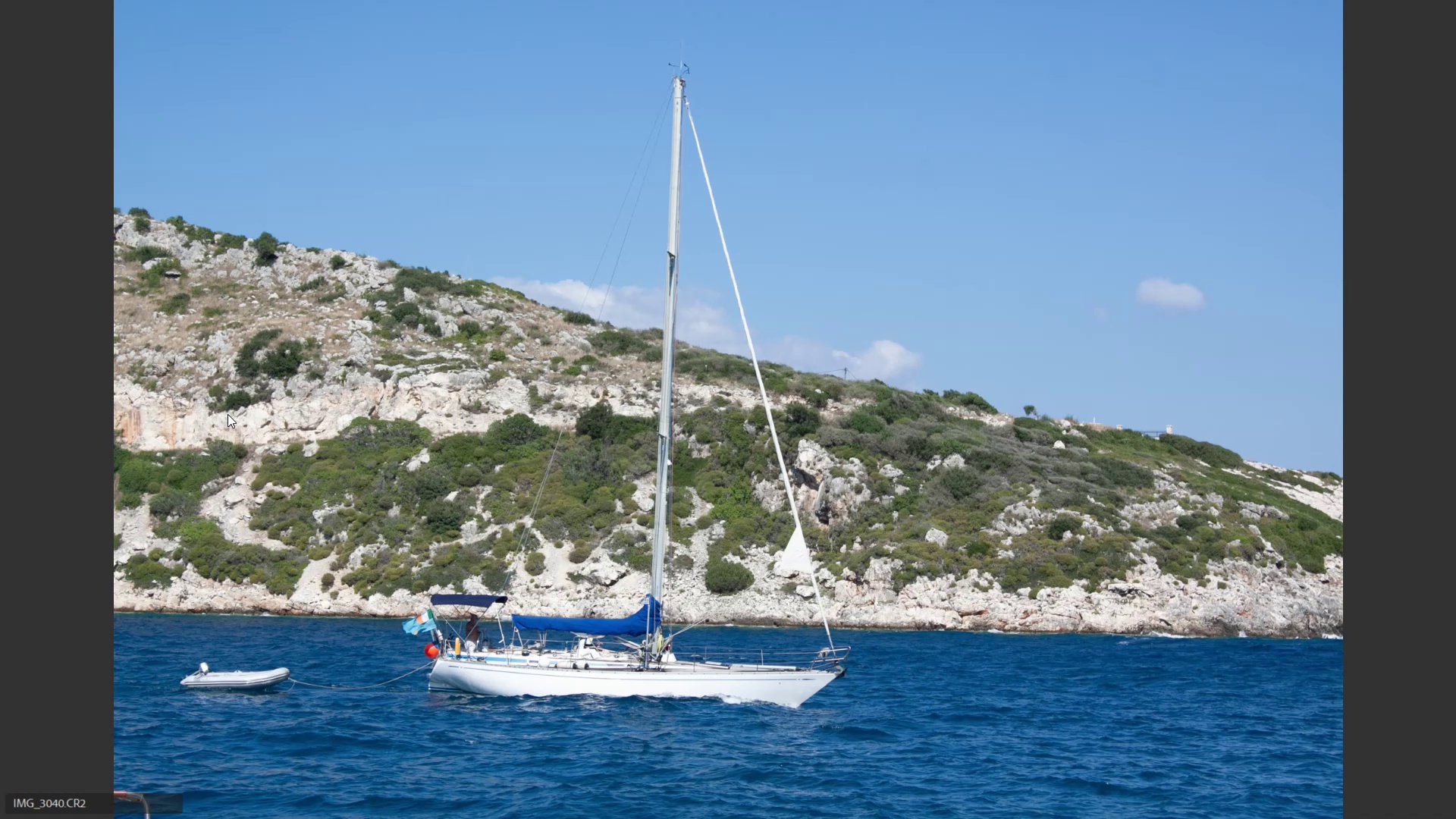 
key(ArrowRight)
 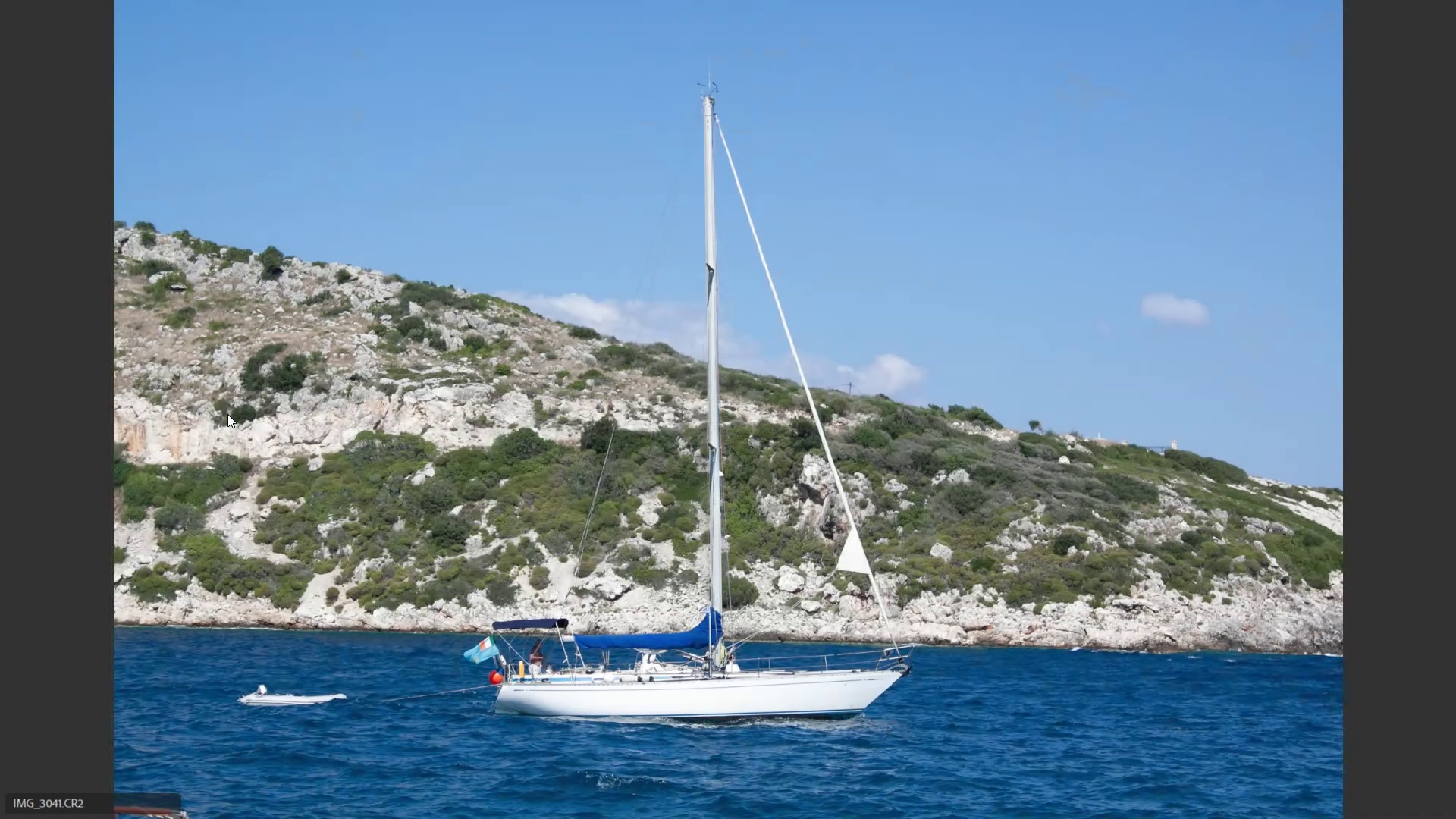 
key(6)
 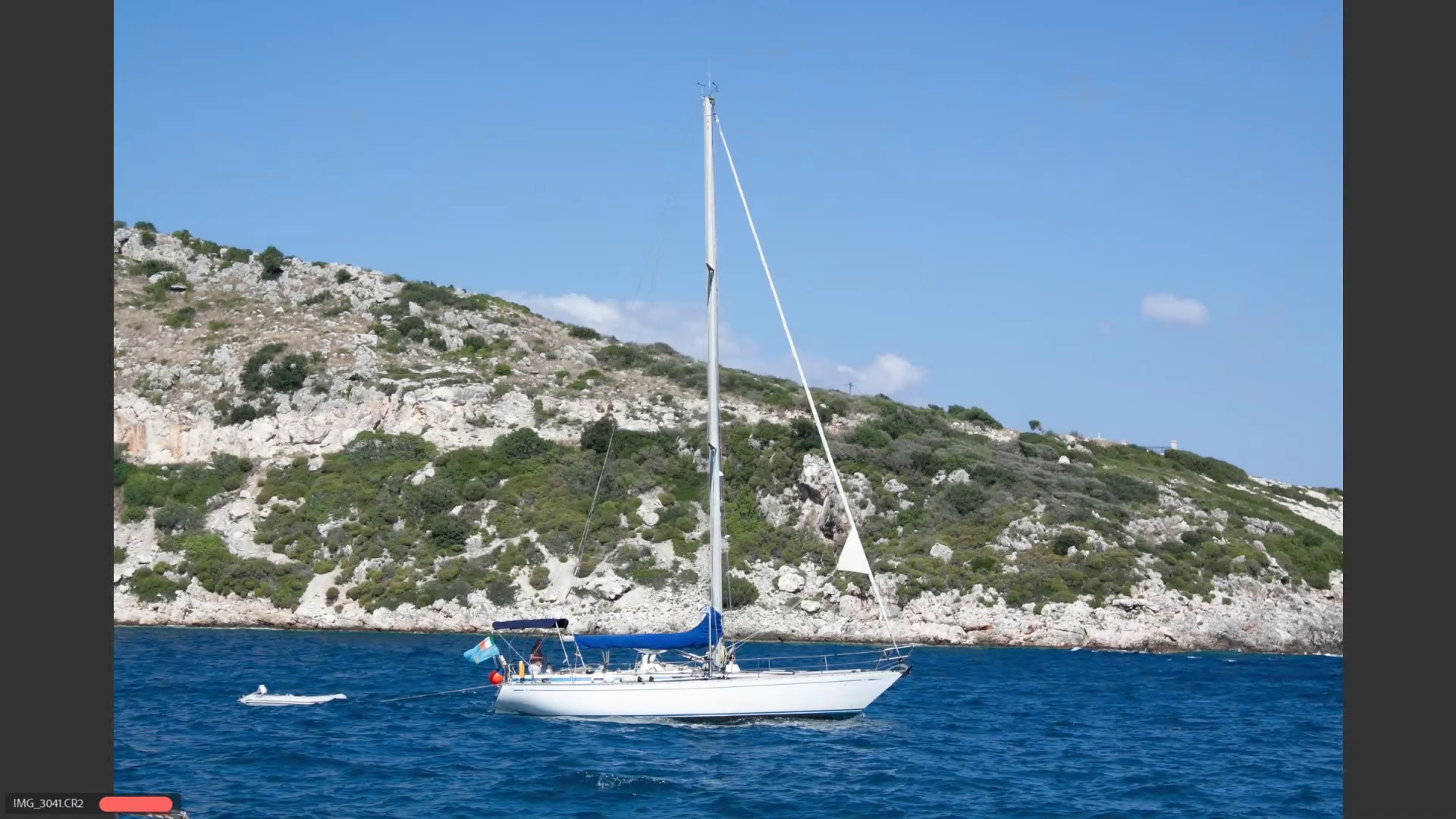 
key(ArrowRight)
 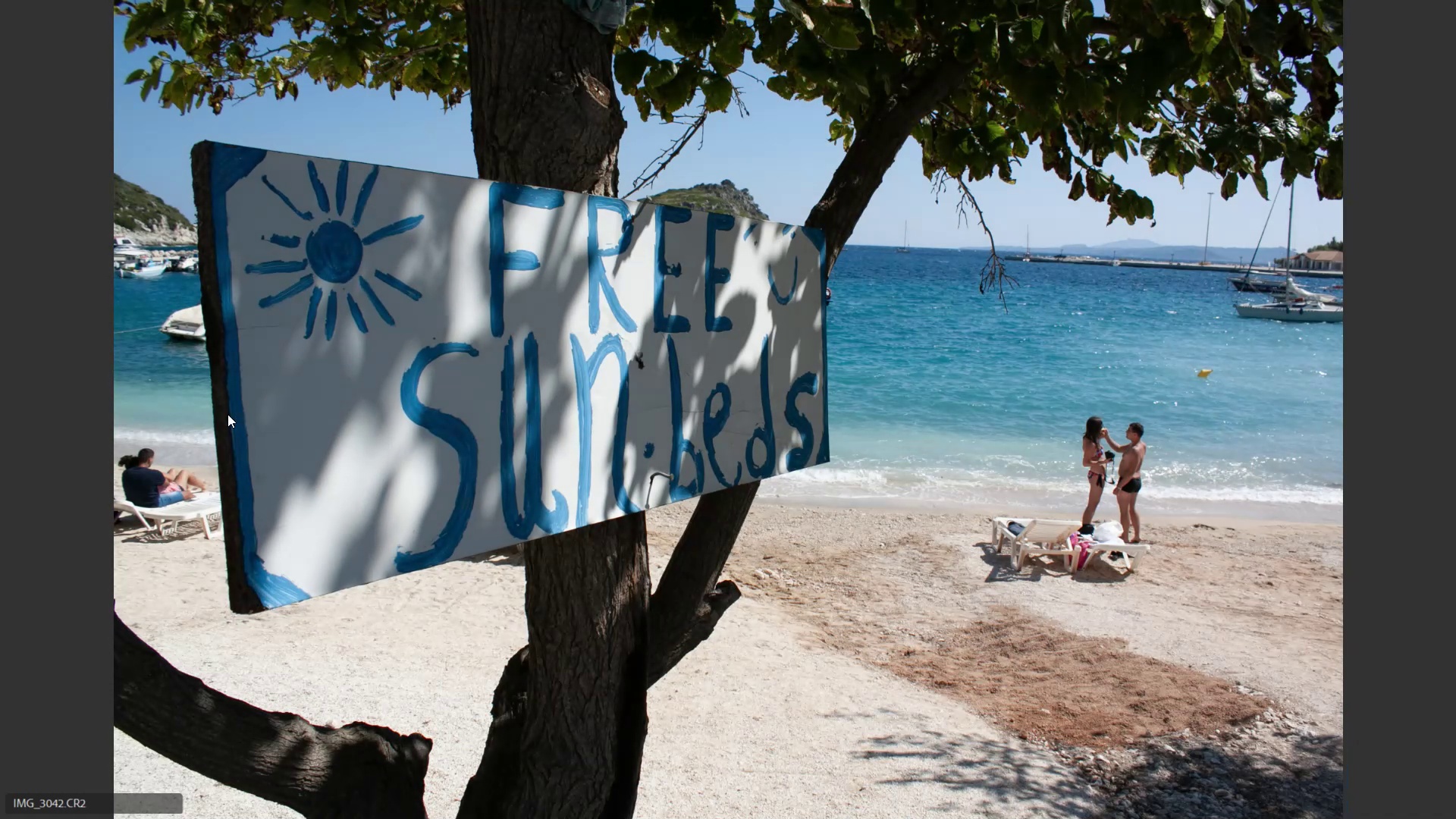 
key(ArrowRight)
 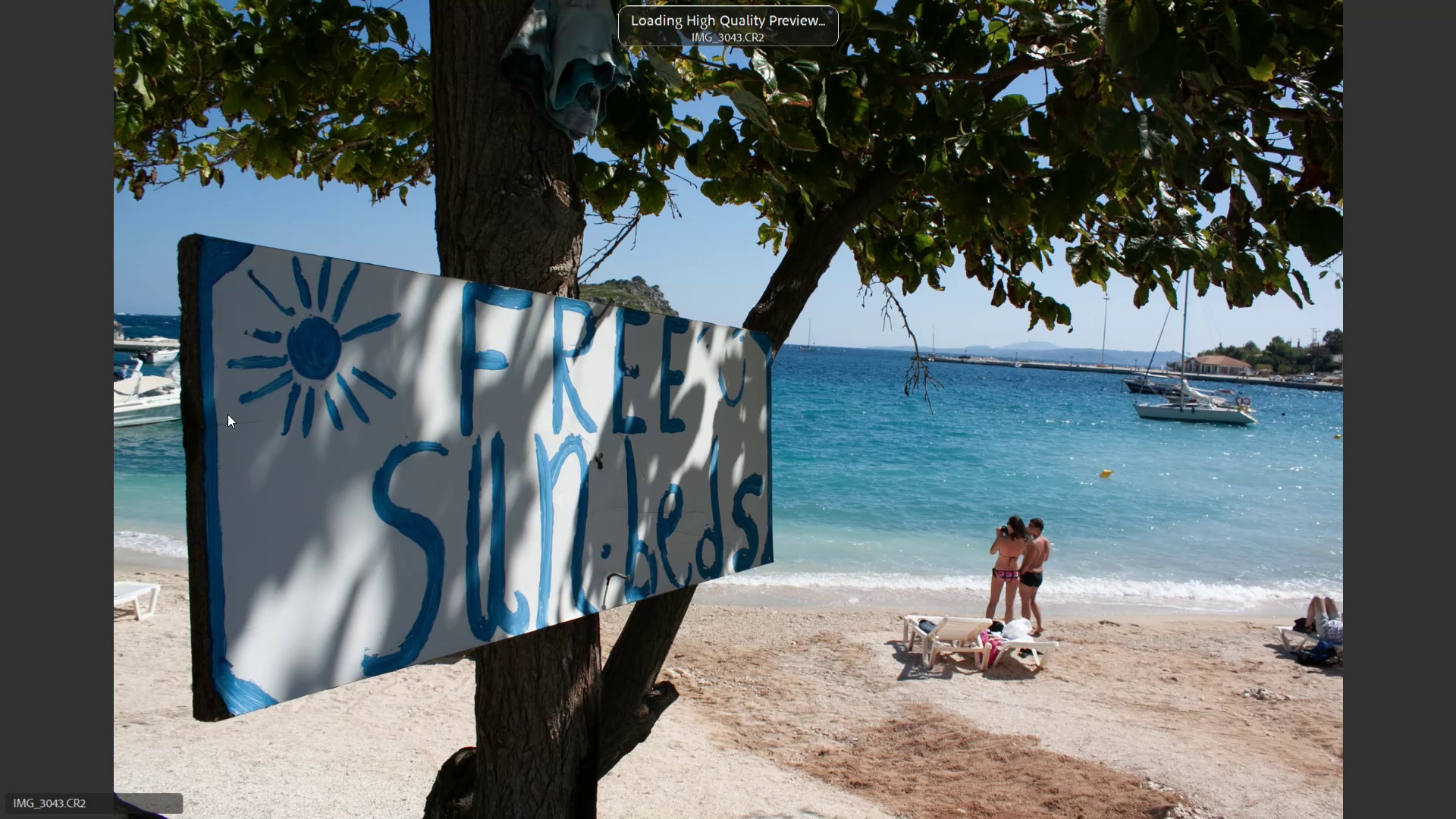 
key(ArrowLeft)
 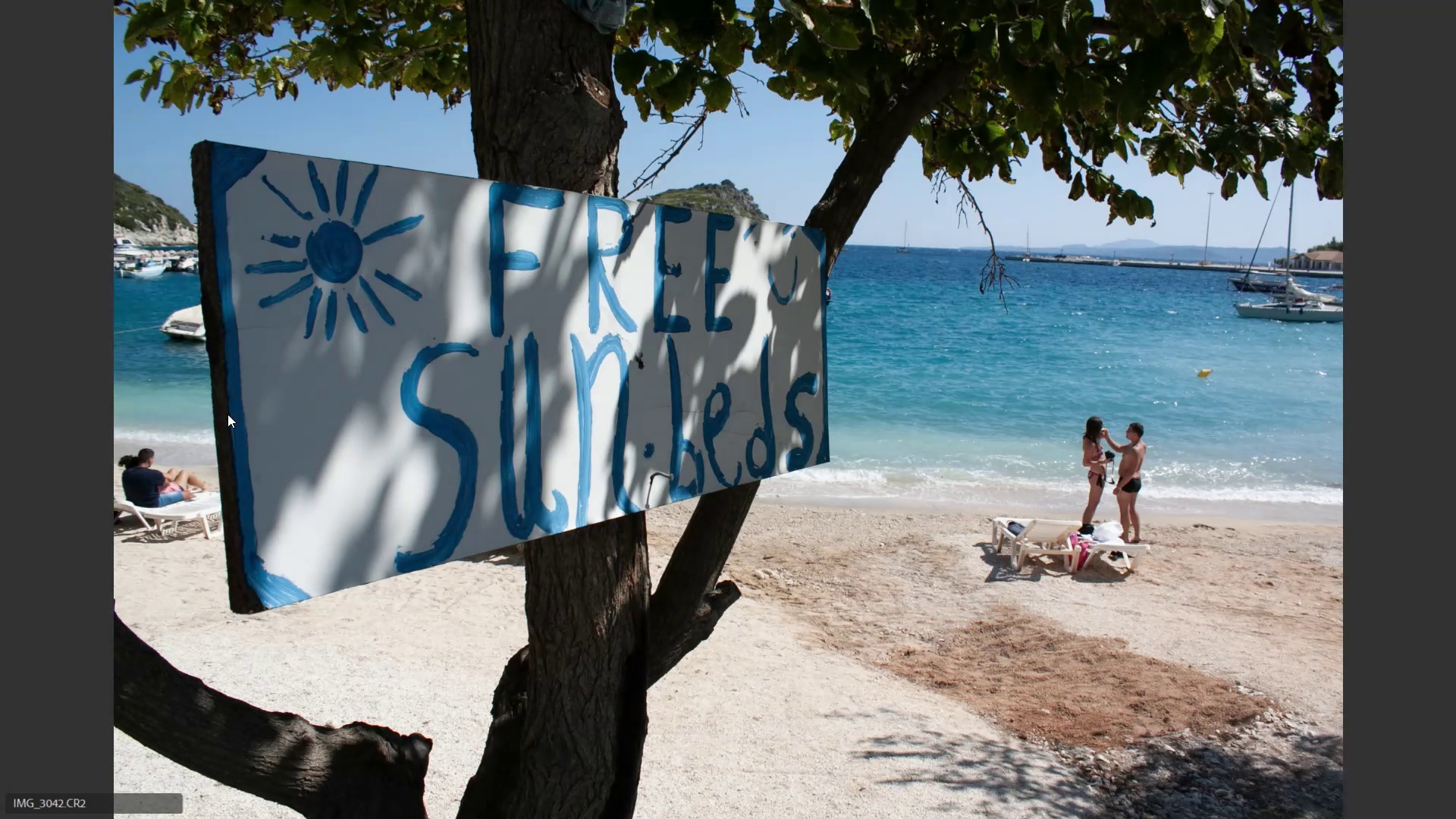 
key(ArrowRight)
 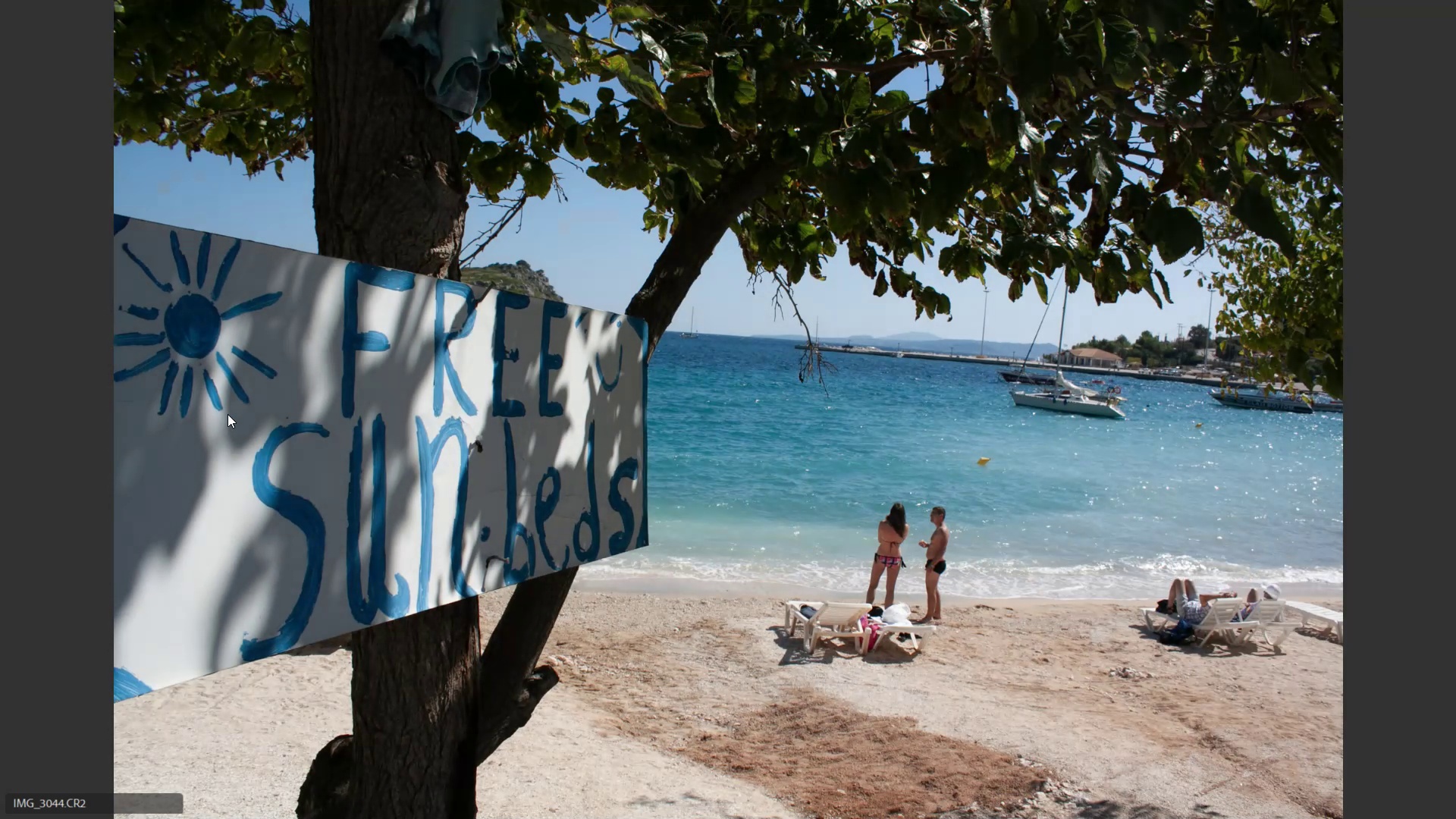 
wait(5.61)
 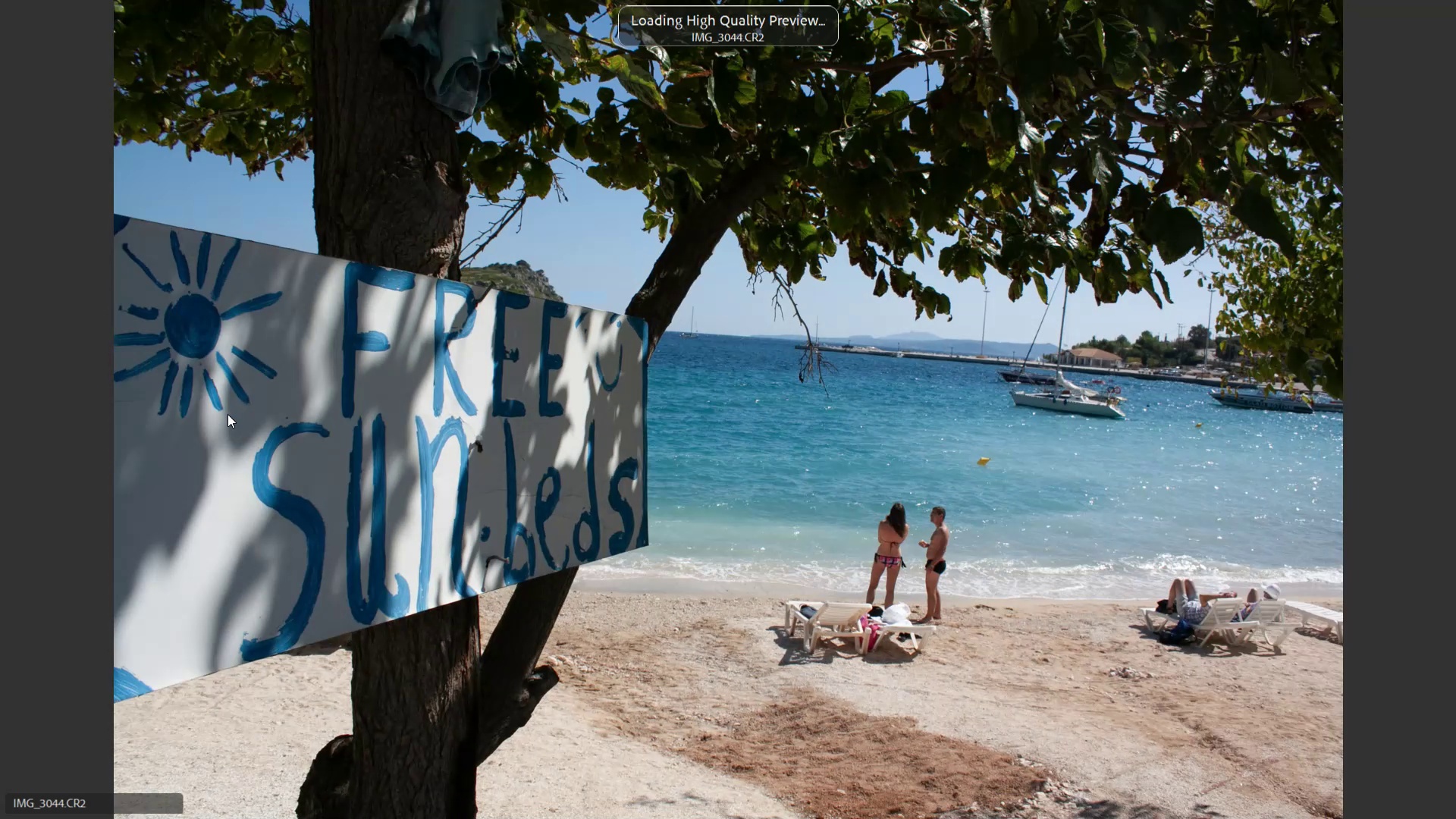 
key(ArrowLeft)
 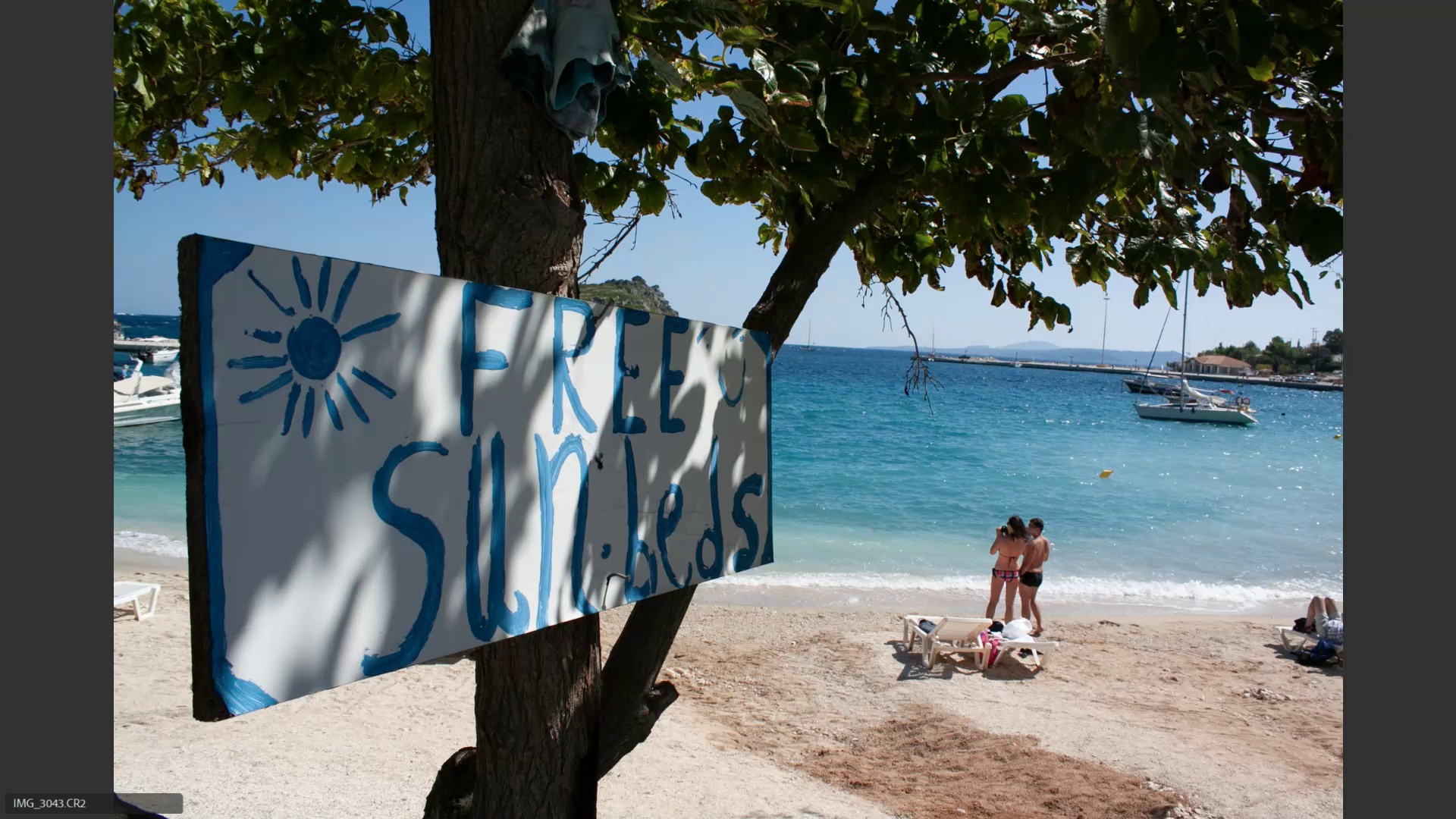 
key(6)
 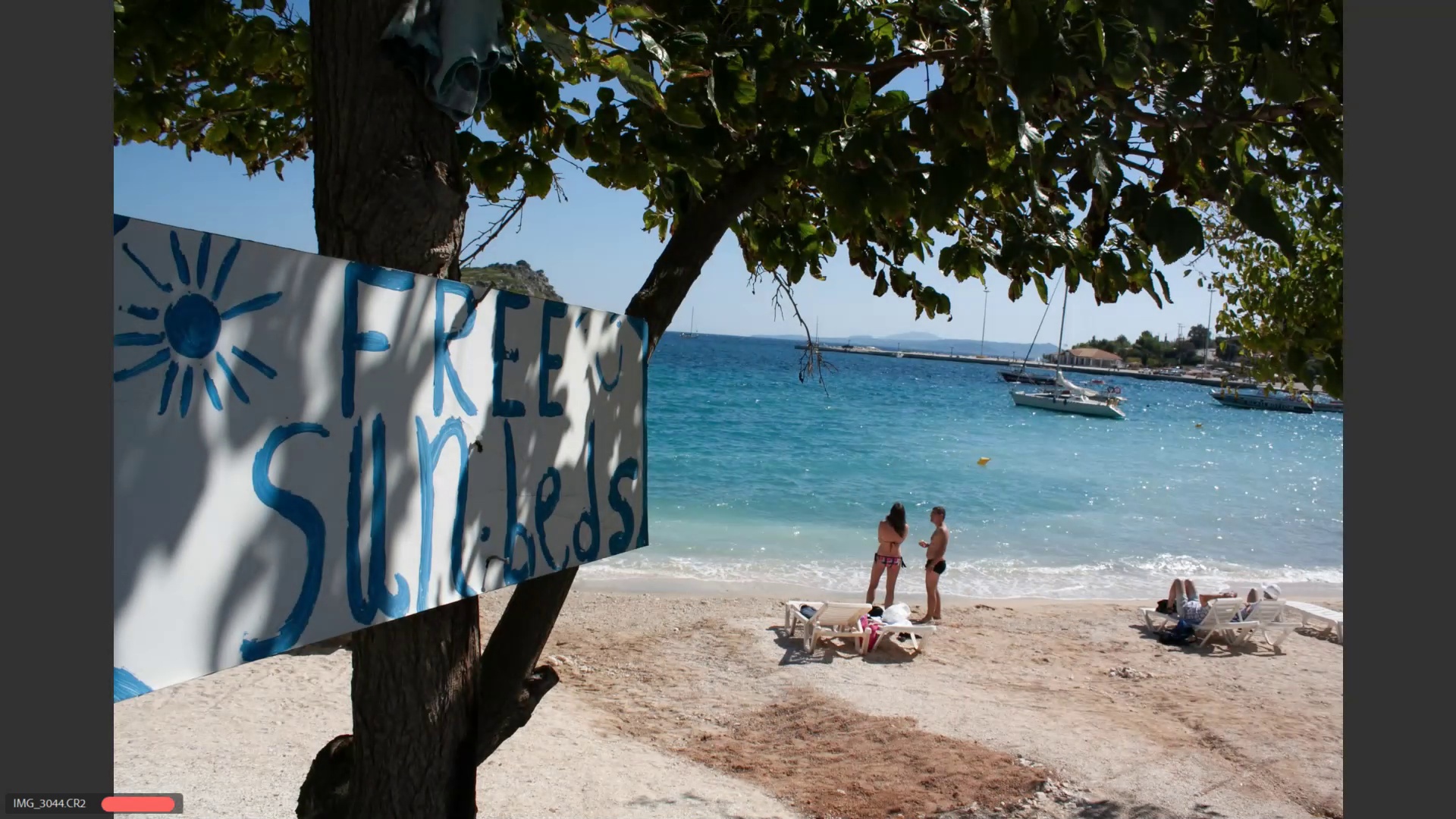 
key(ArrowRight)
 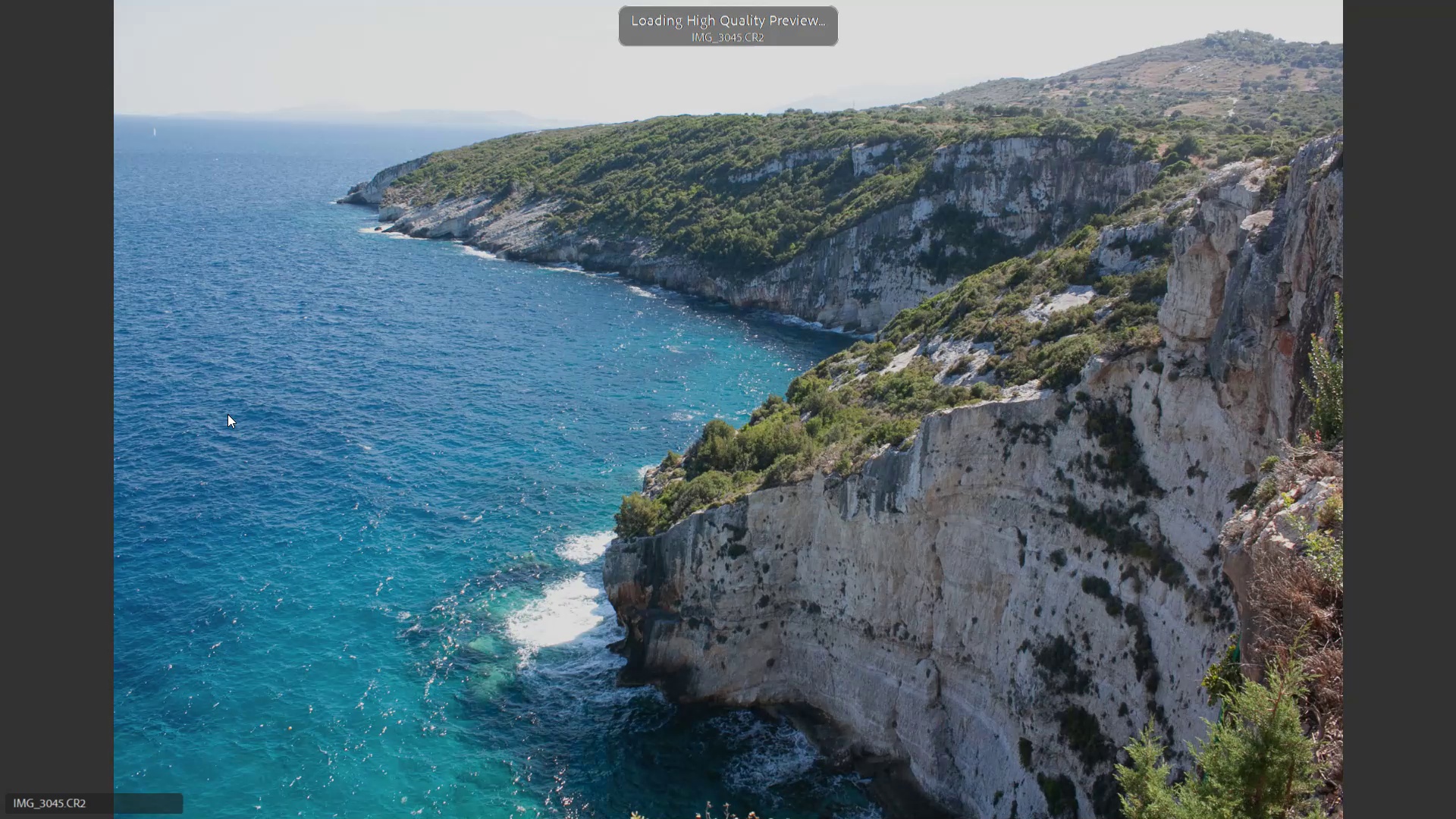 
key(ArrowRight)
 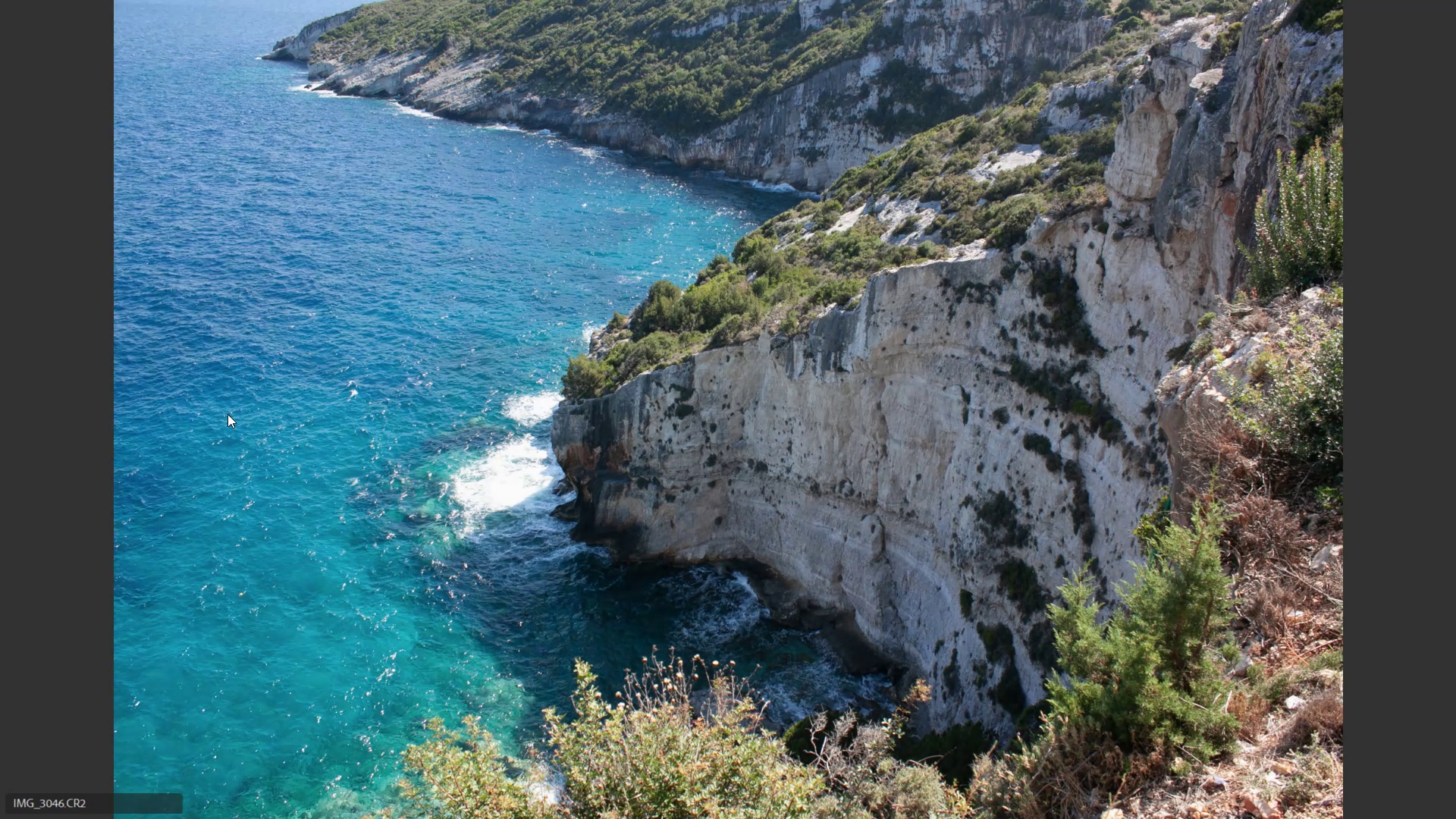 
key(ArrowLeft)
 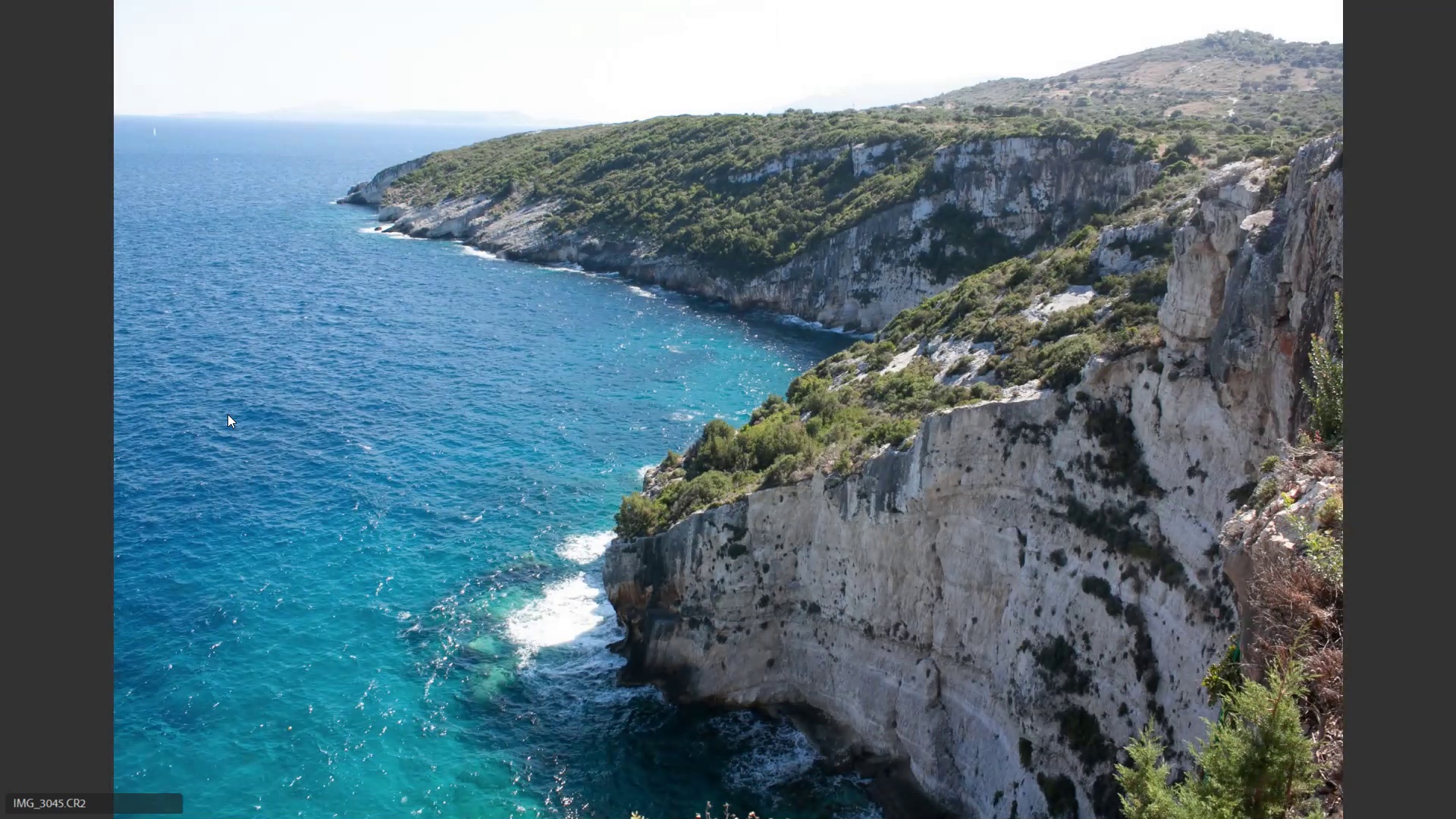 
key(6)
 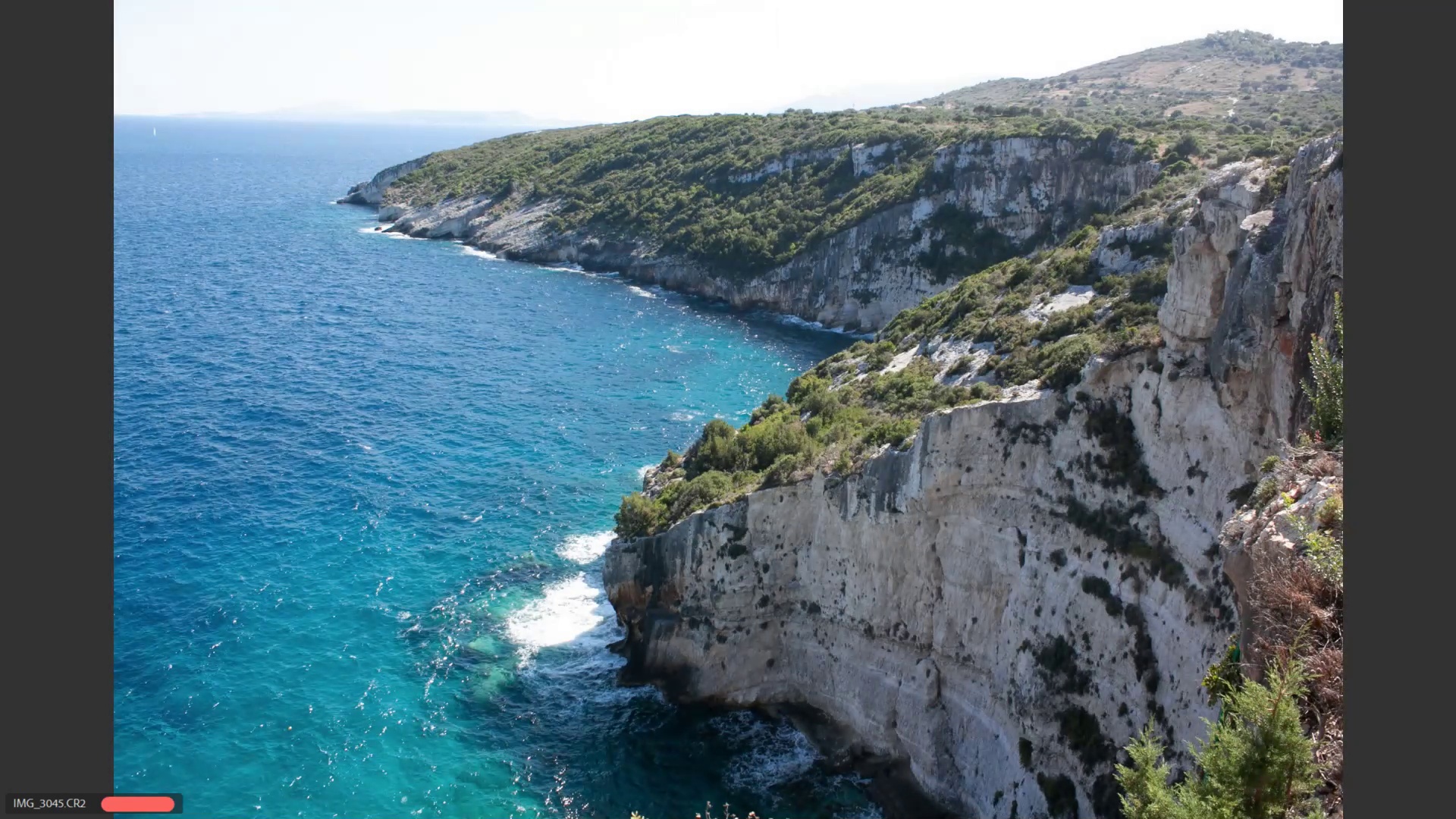 
key(ArrowRight)
 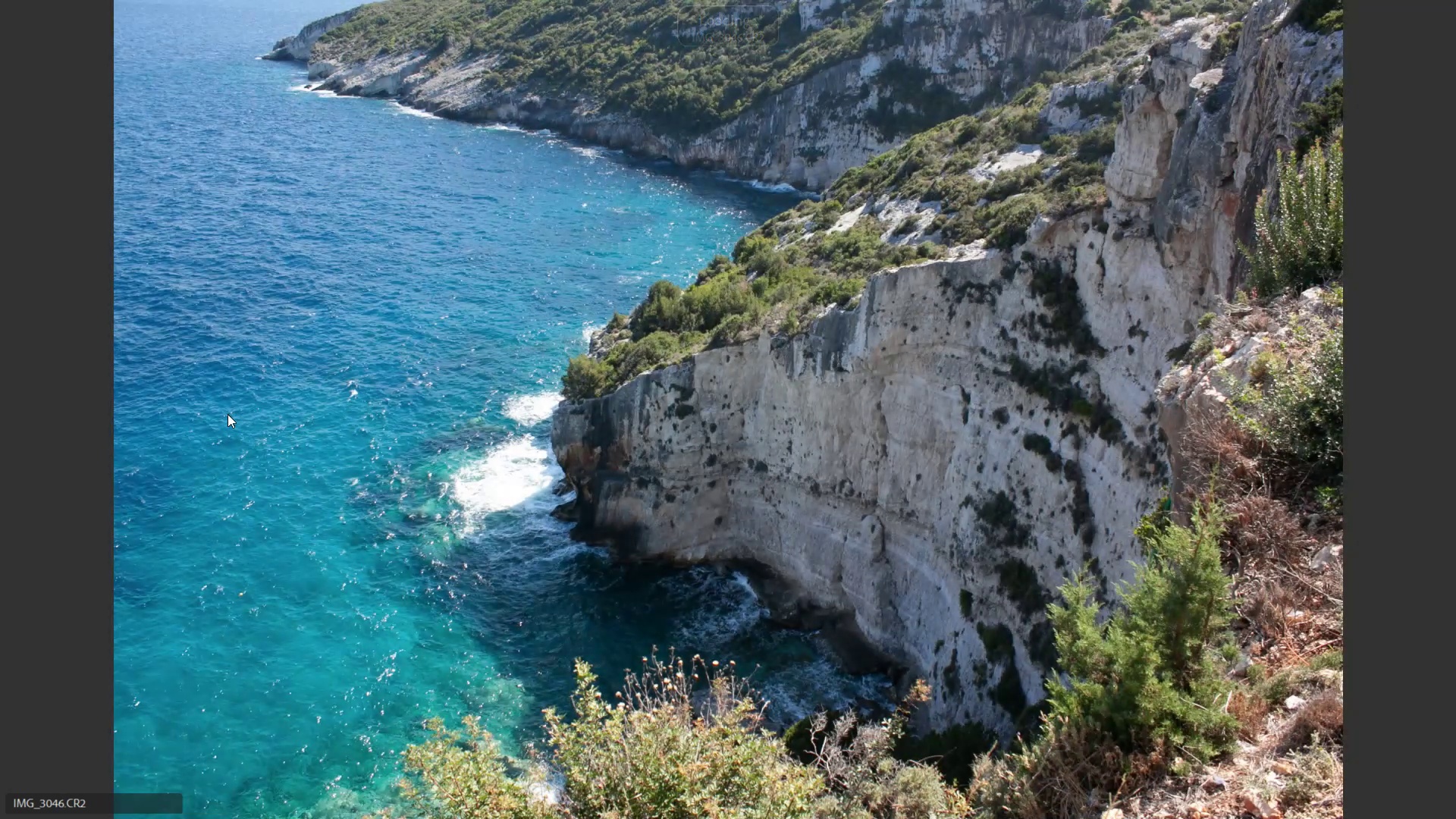 
key(ArrowRight)
 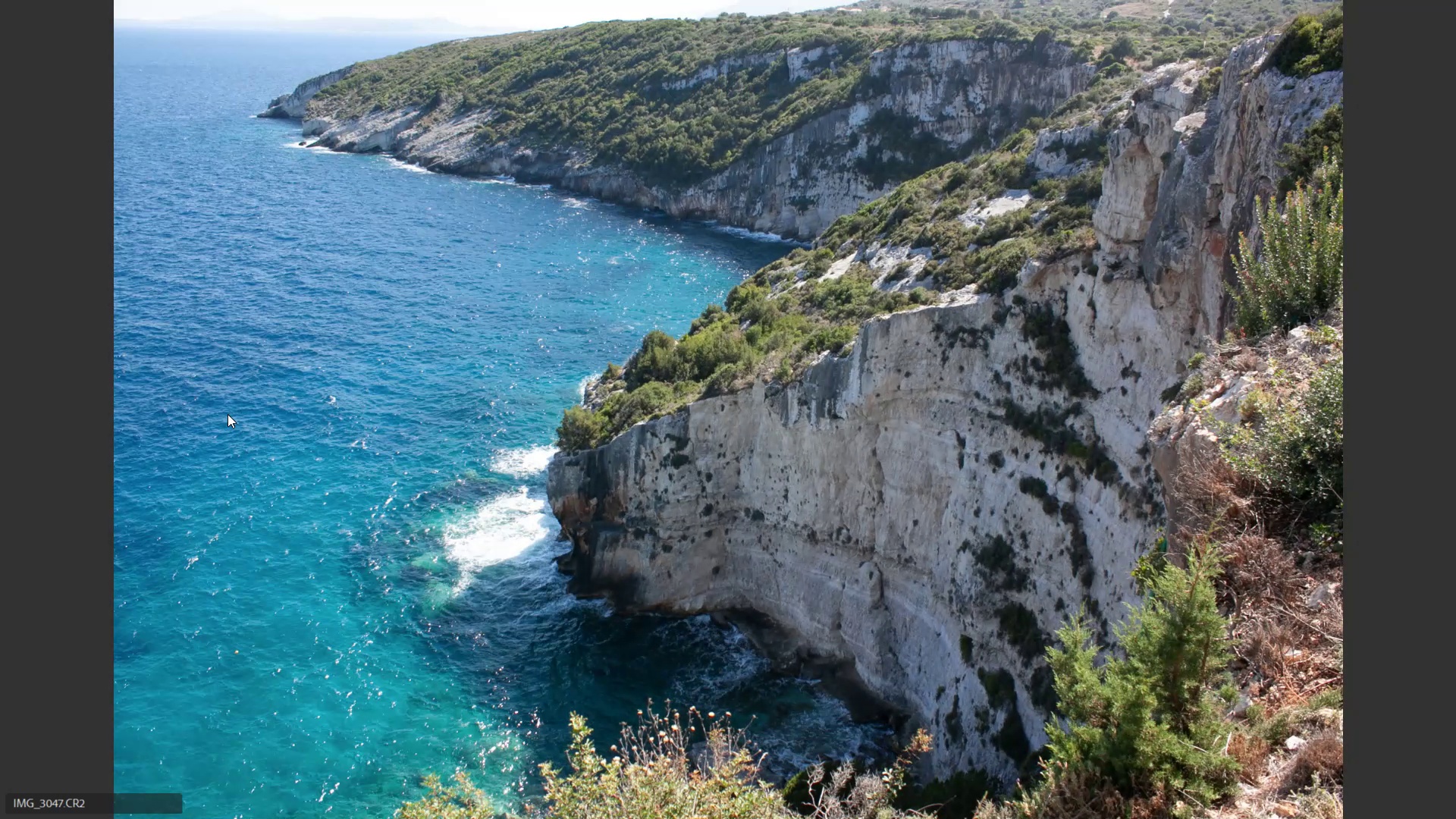 
key(ArrowRight)
 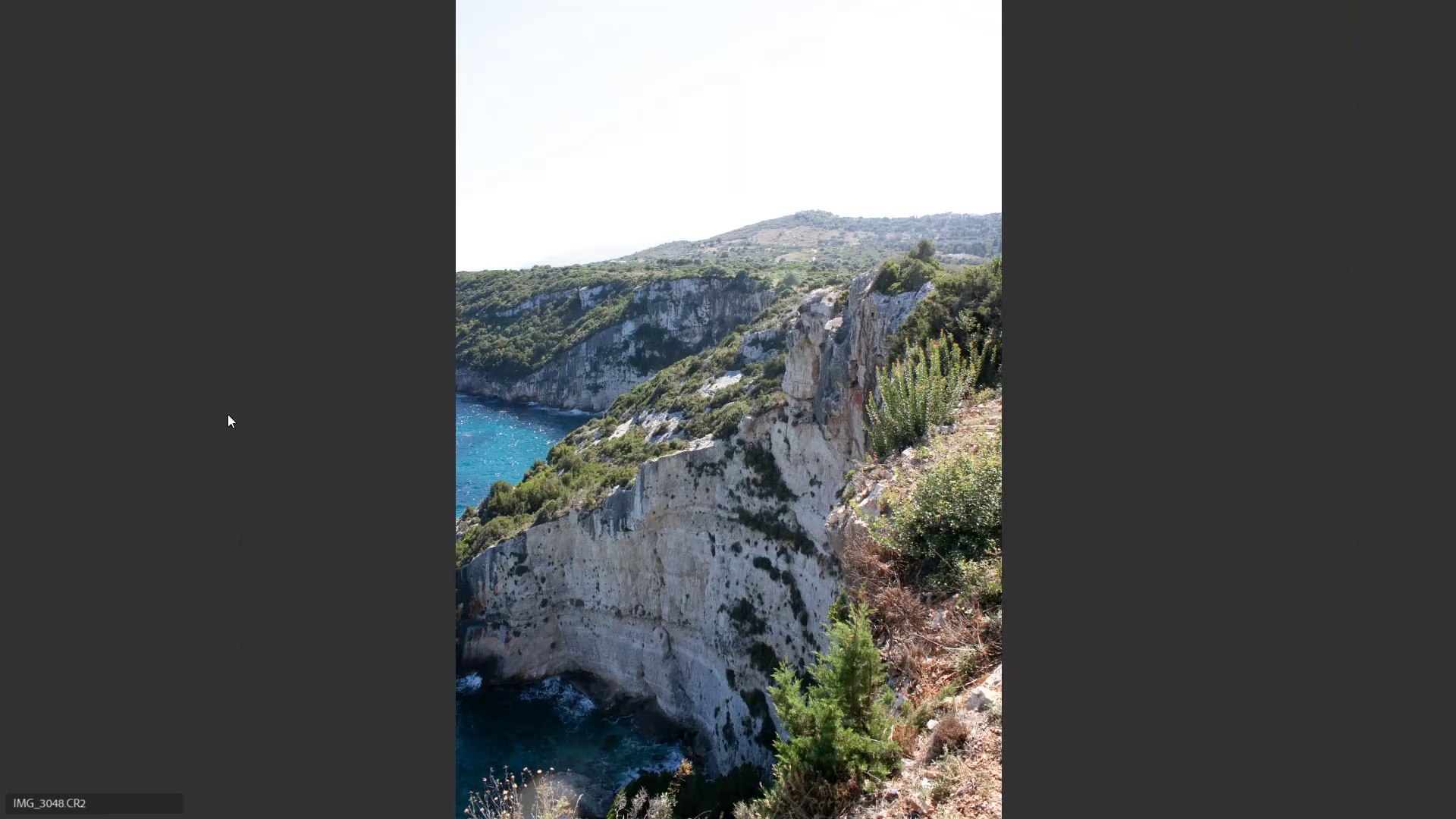 
key(ArrowRight)
 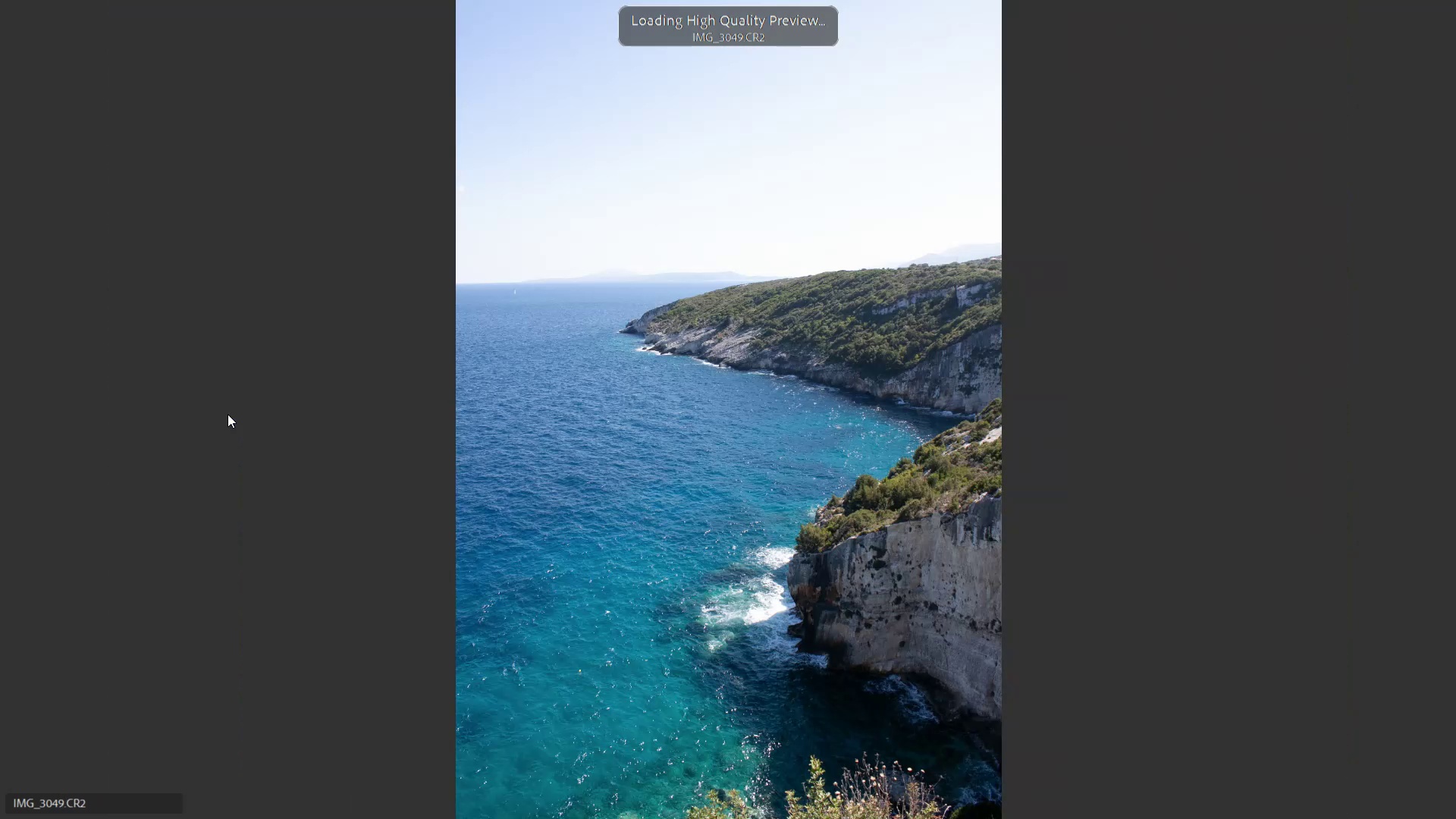 
key(ArrowRight)
 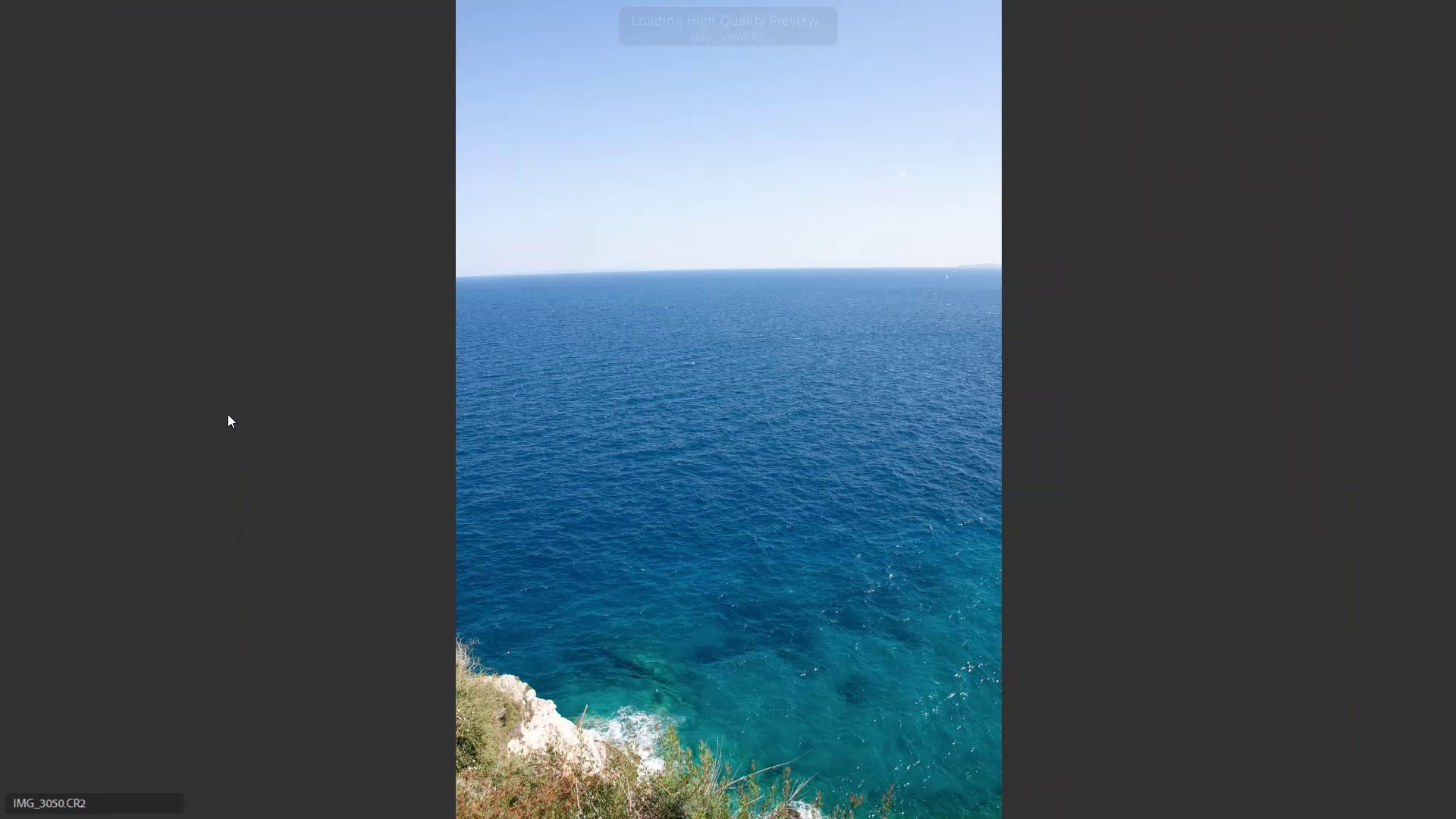 
key(ArrowRight)
 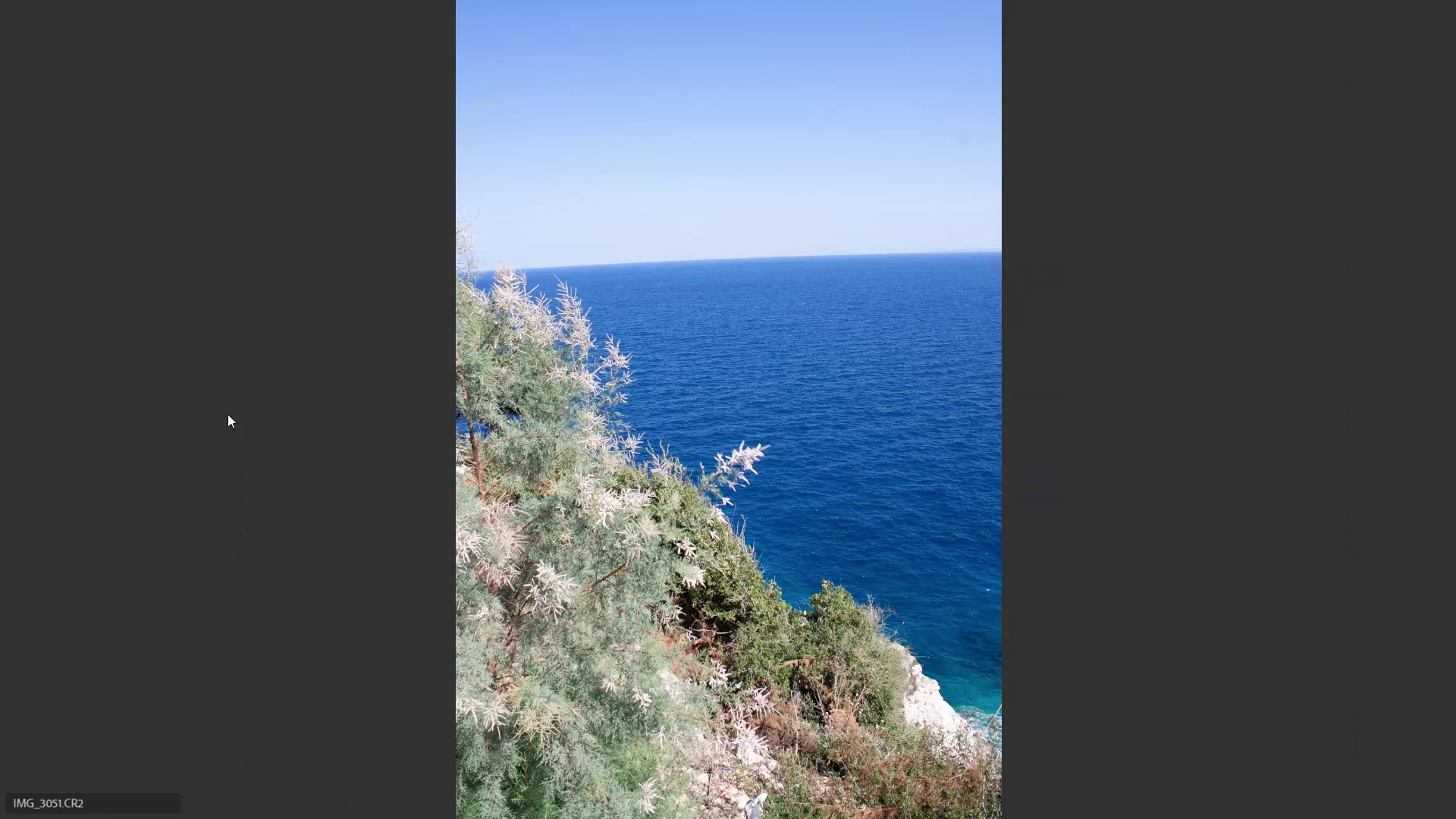 
key(ArrowRight)
 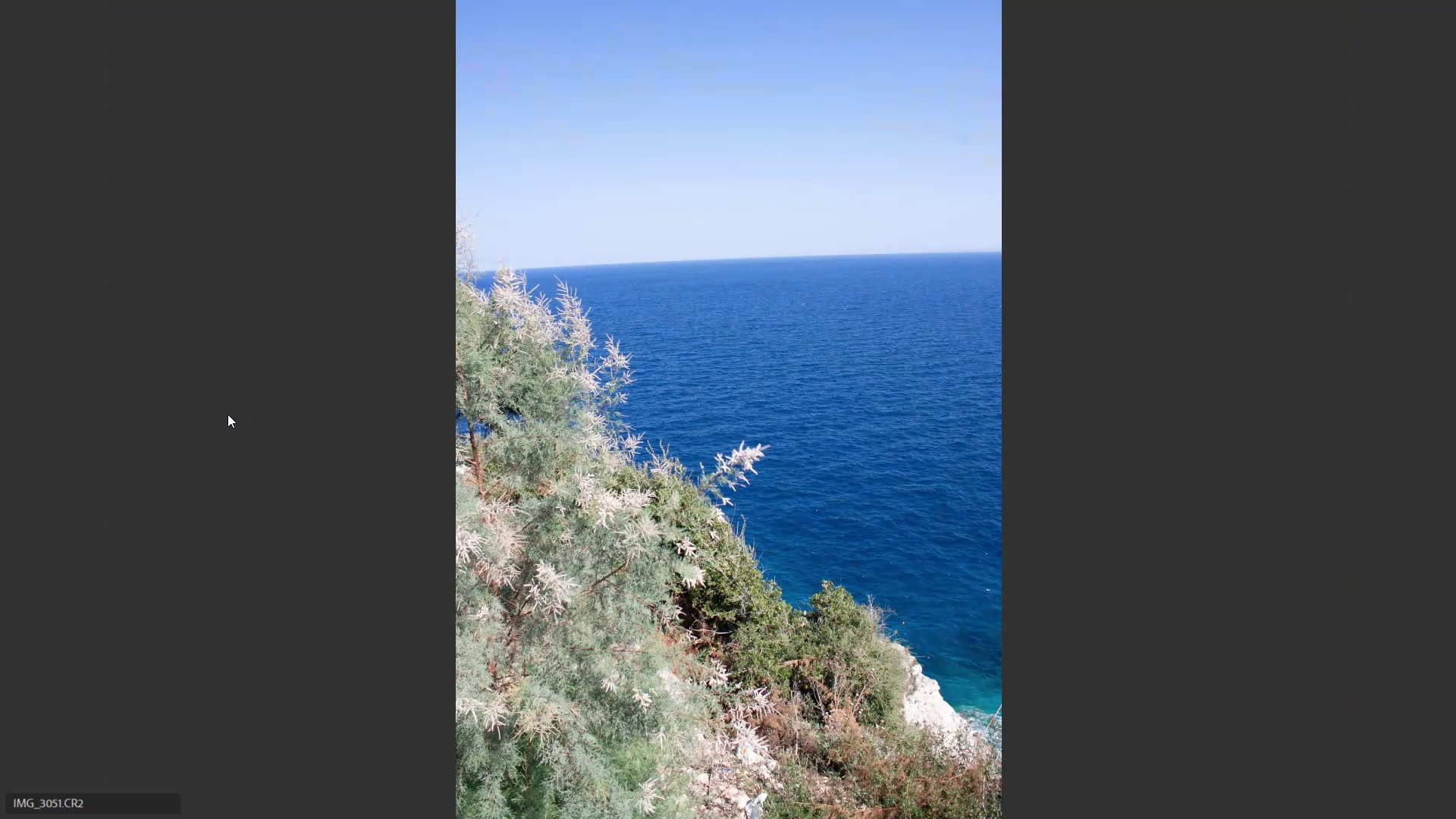 
key(ArrowLeft)
 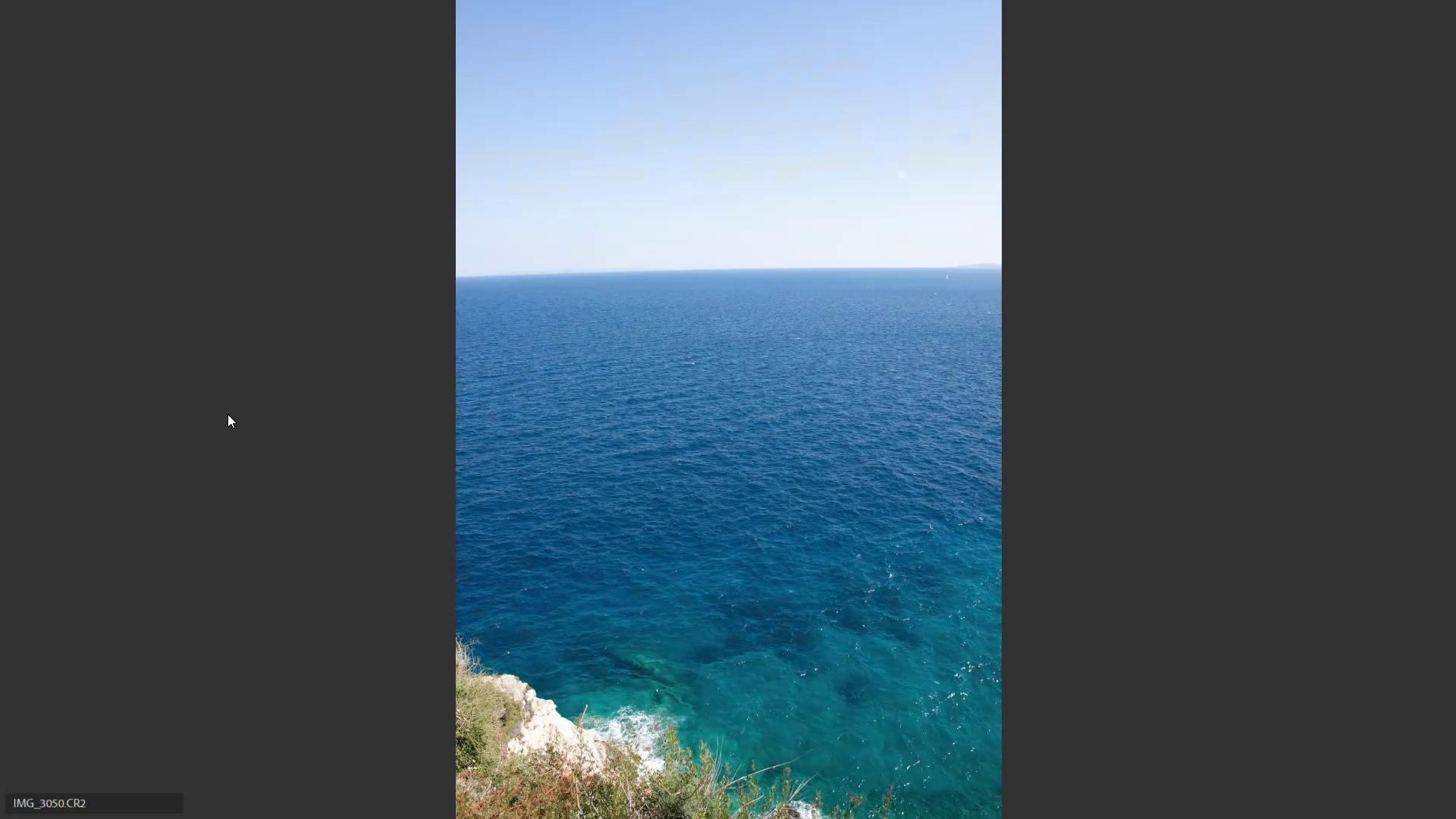 
key(ArrowRight)
 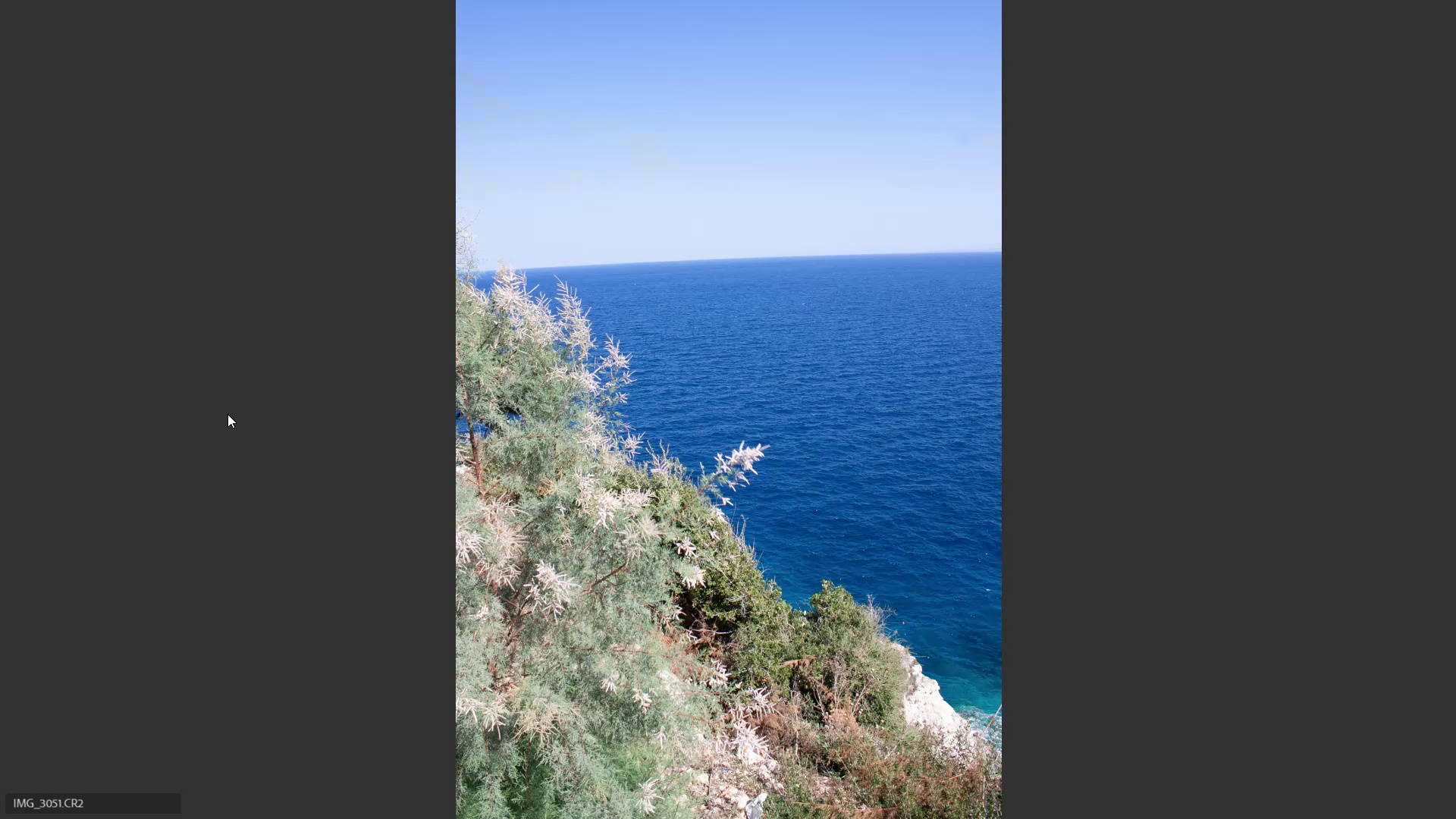 
key(ArrowLeft)
 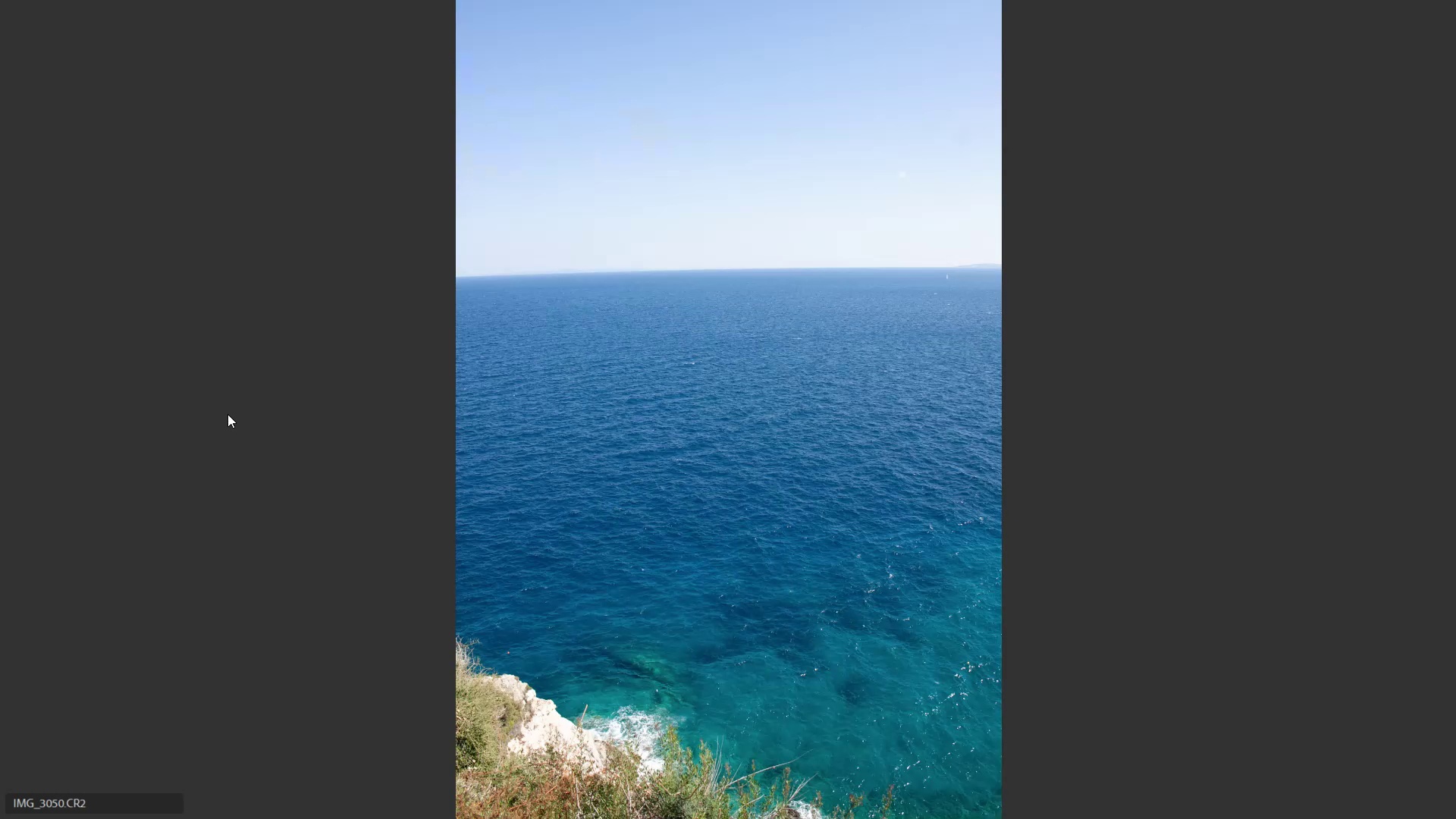 
key(ArrowLeft)
 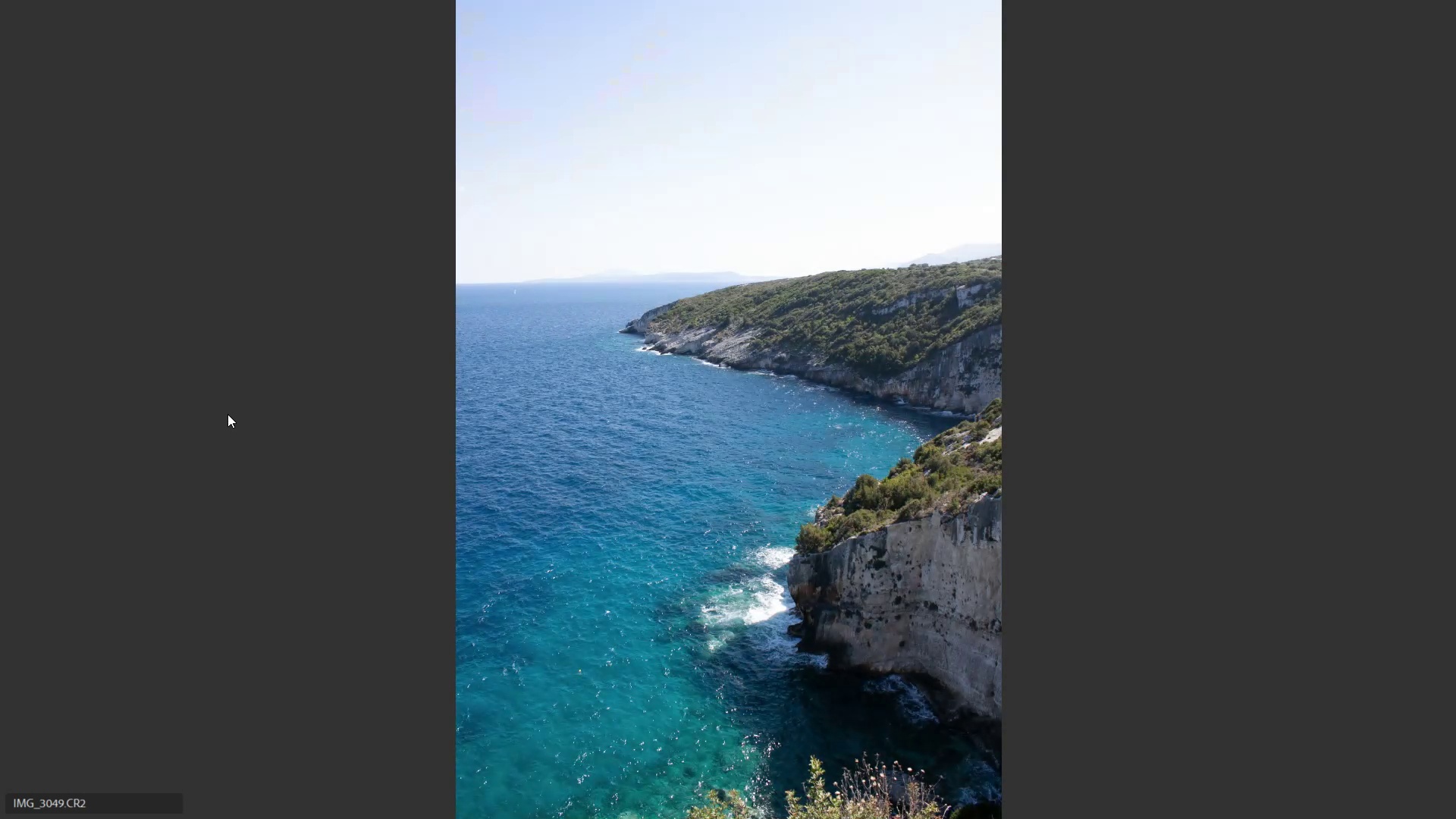 
key(ArrowRight)
 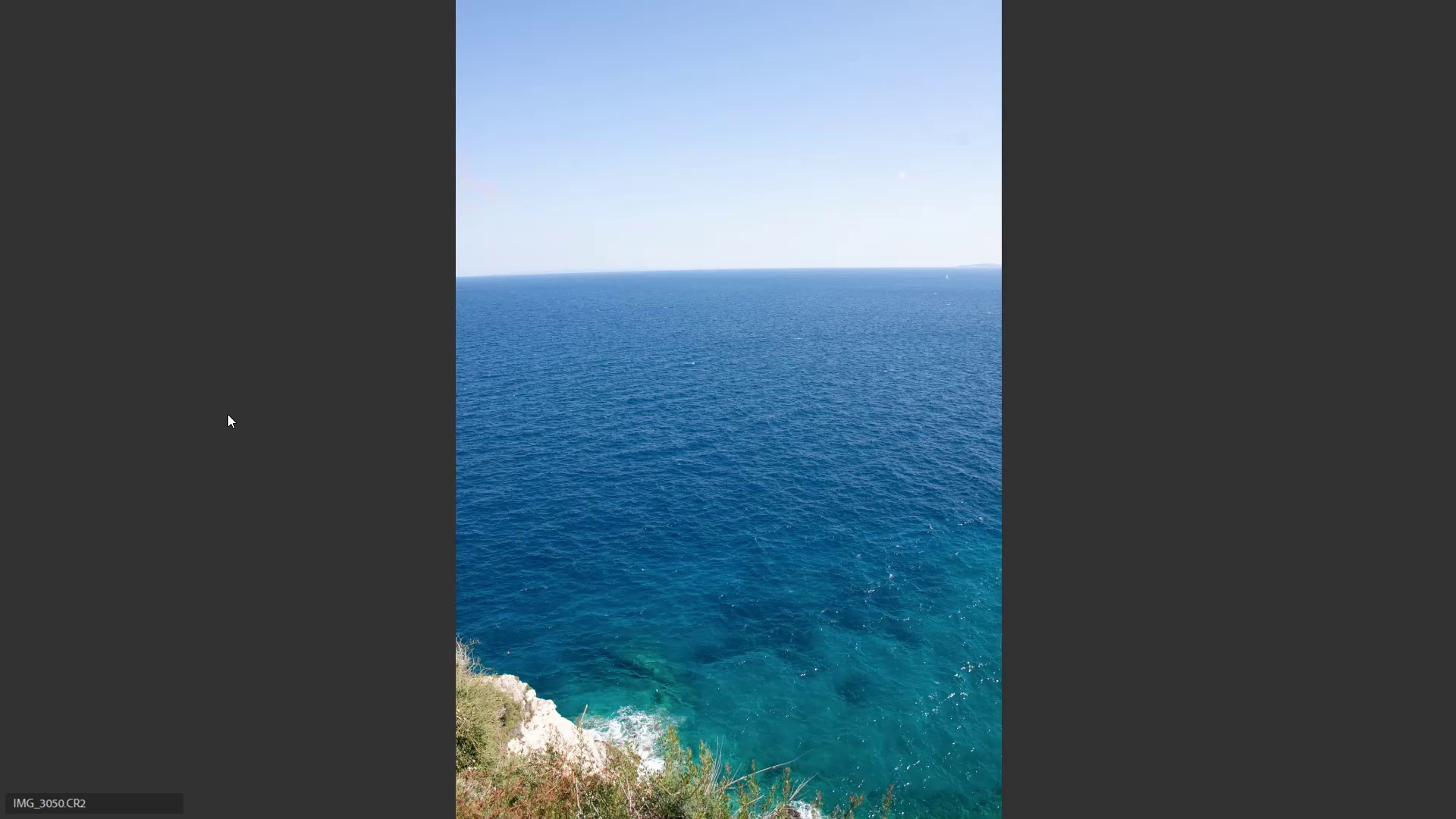 
key(ArrowRight)
 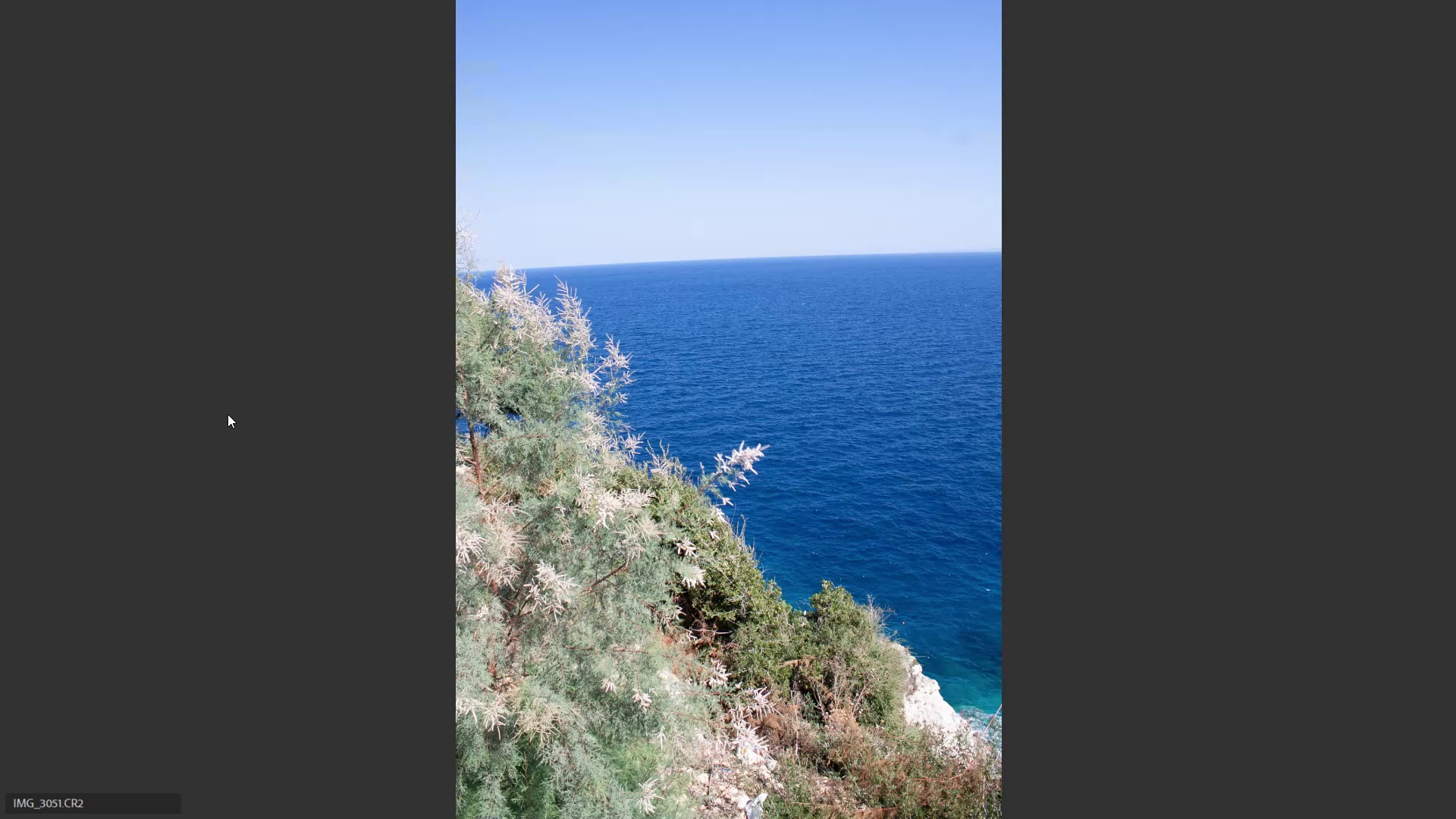 
key(ArrowRight)
 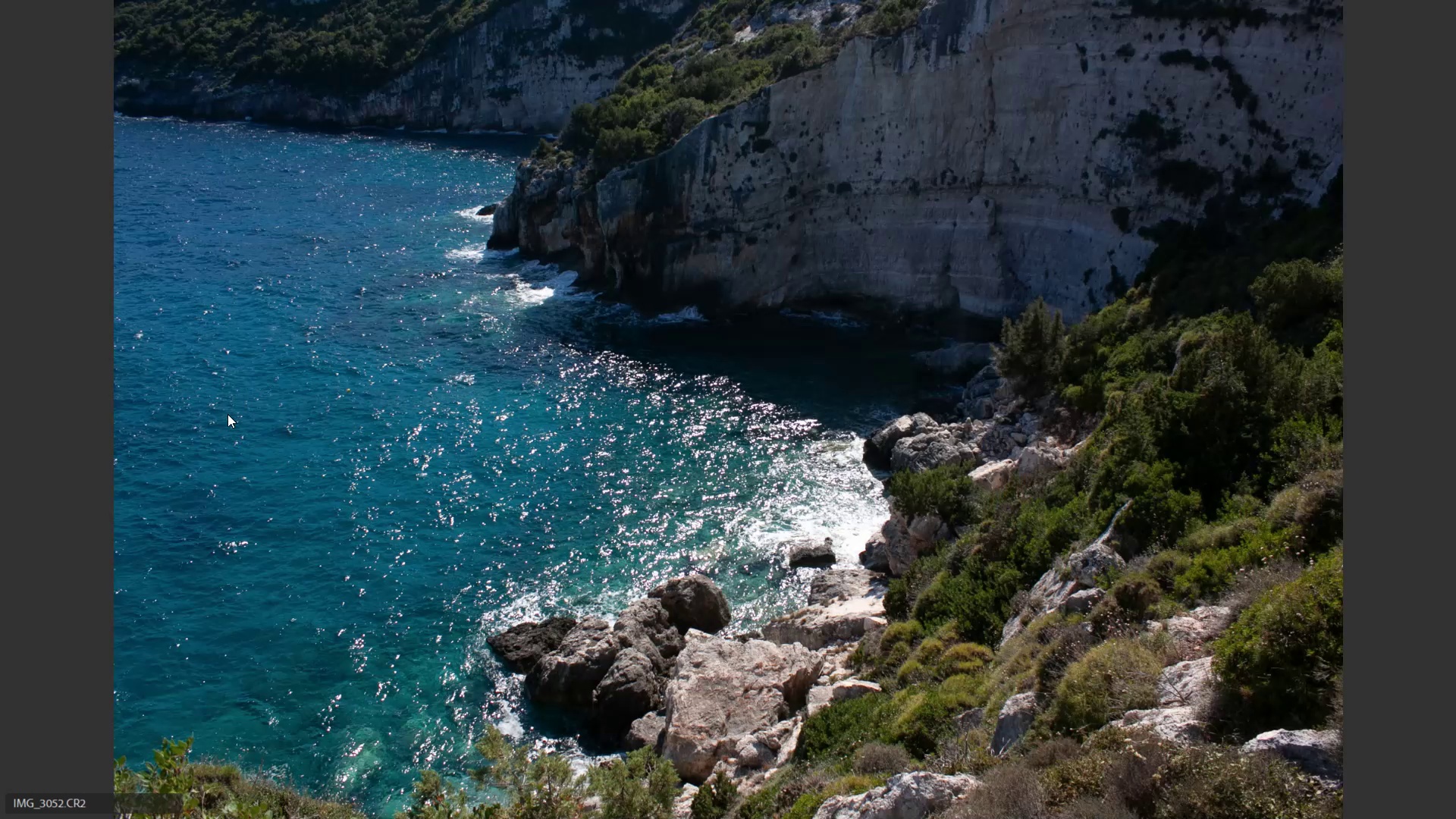 
key(ArrowRight)
 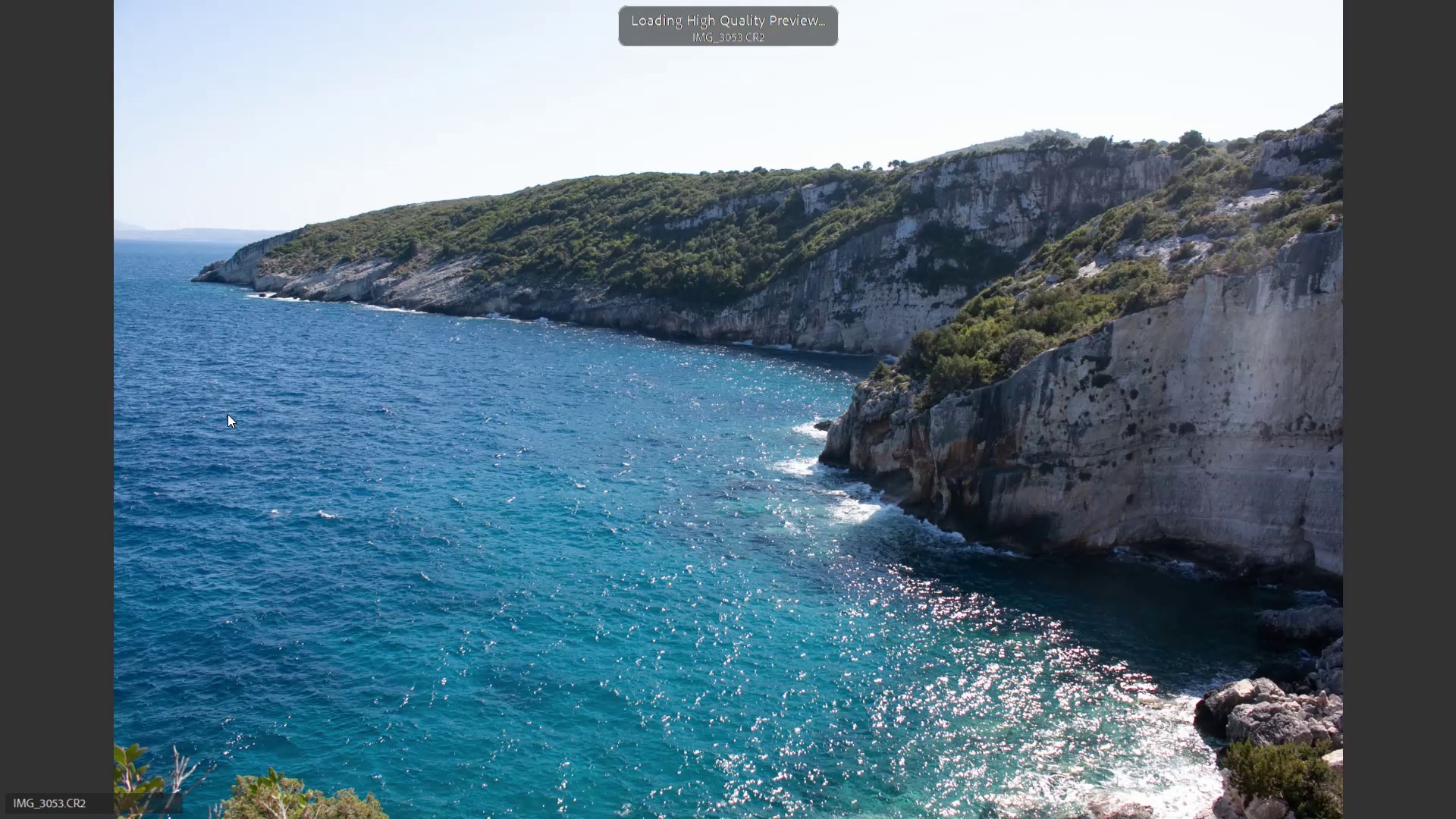 
key(ArrowLeft)
 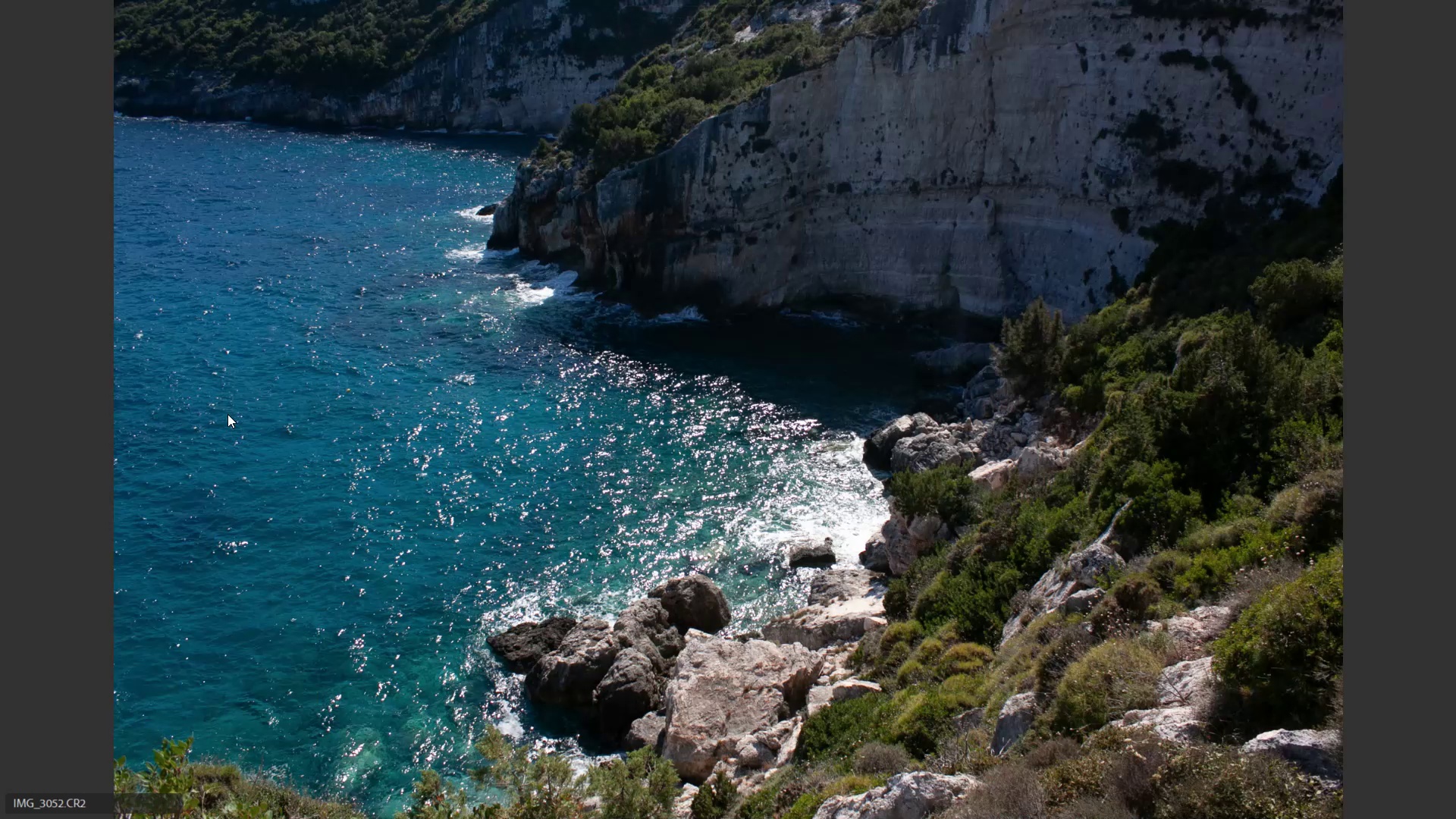 
key(6)
 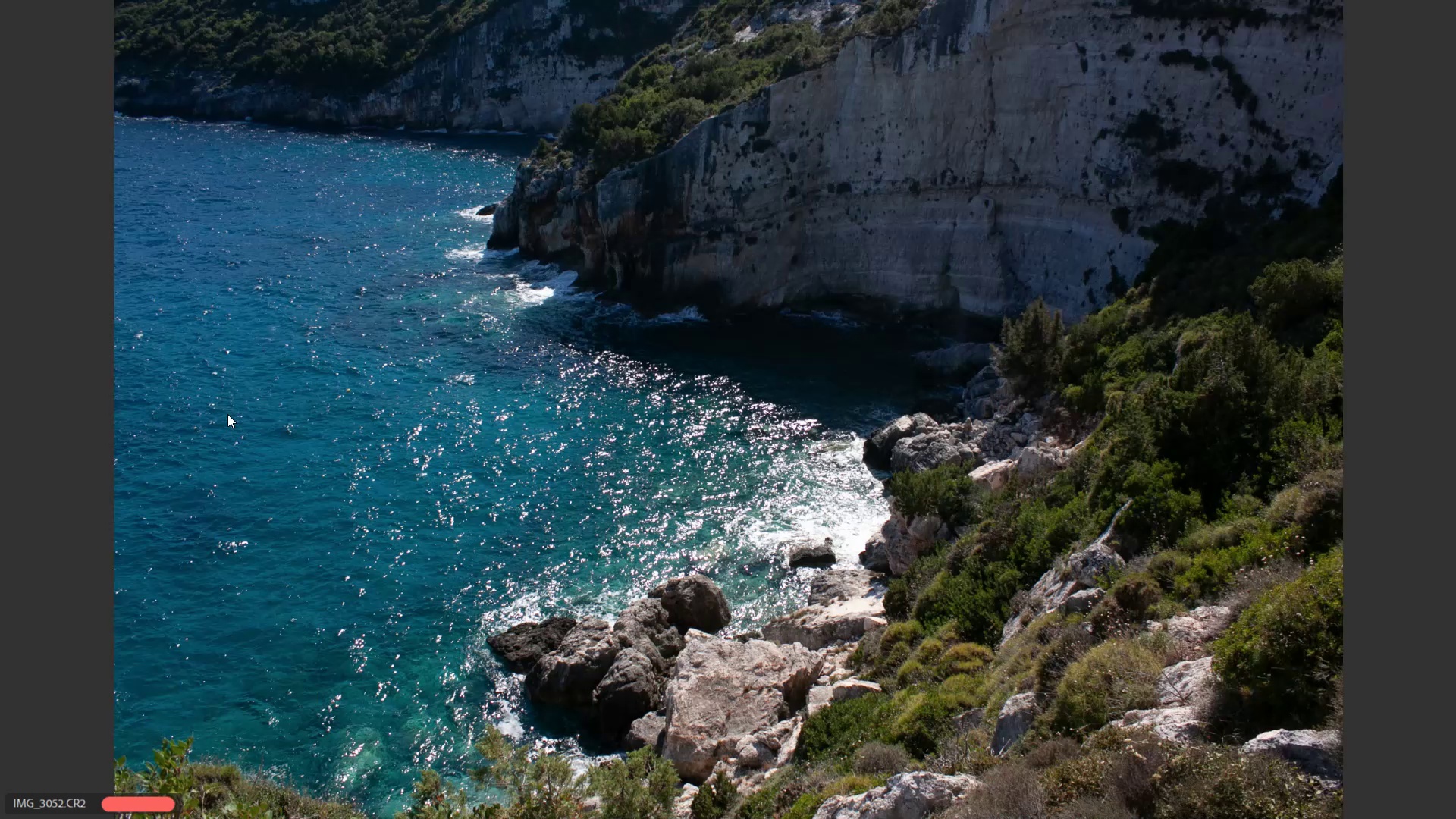 
key(ArrowRight)
 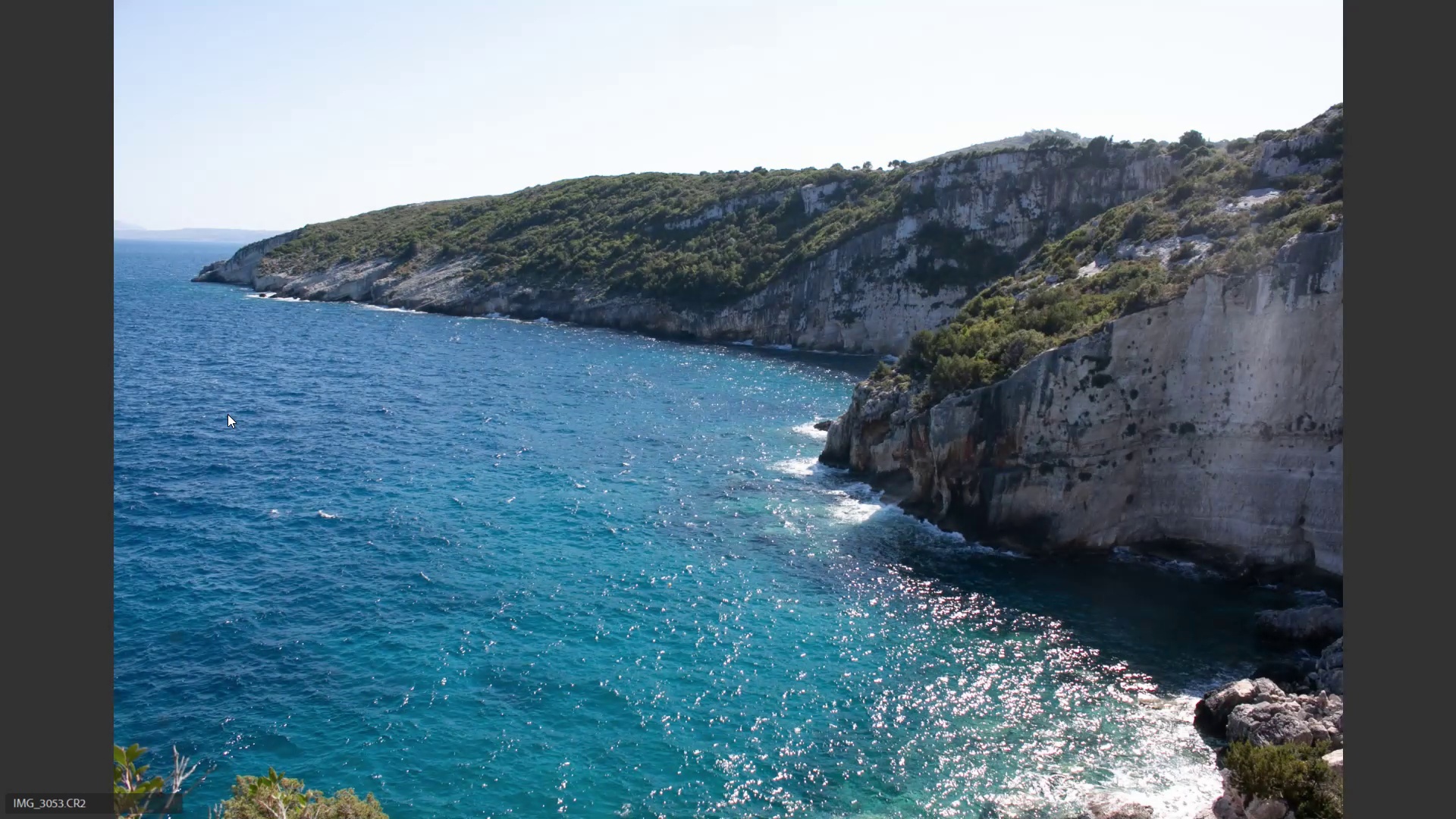 
key(ArrowRight)
 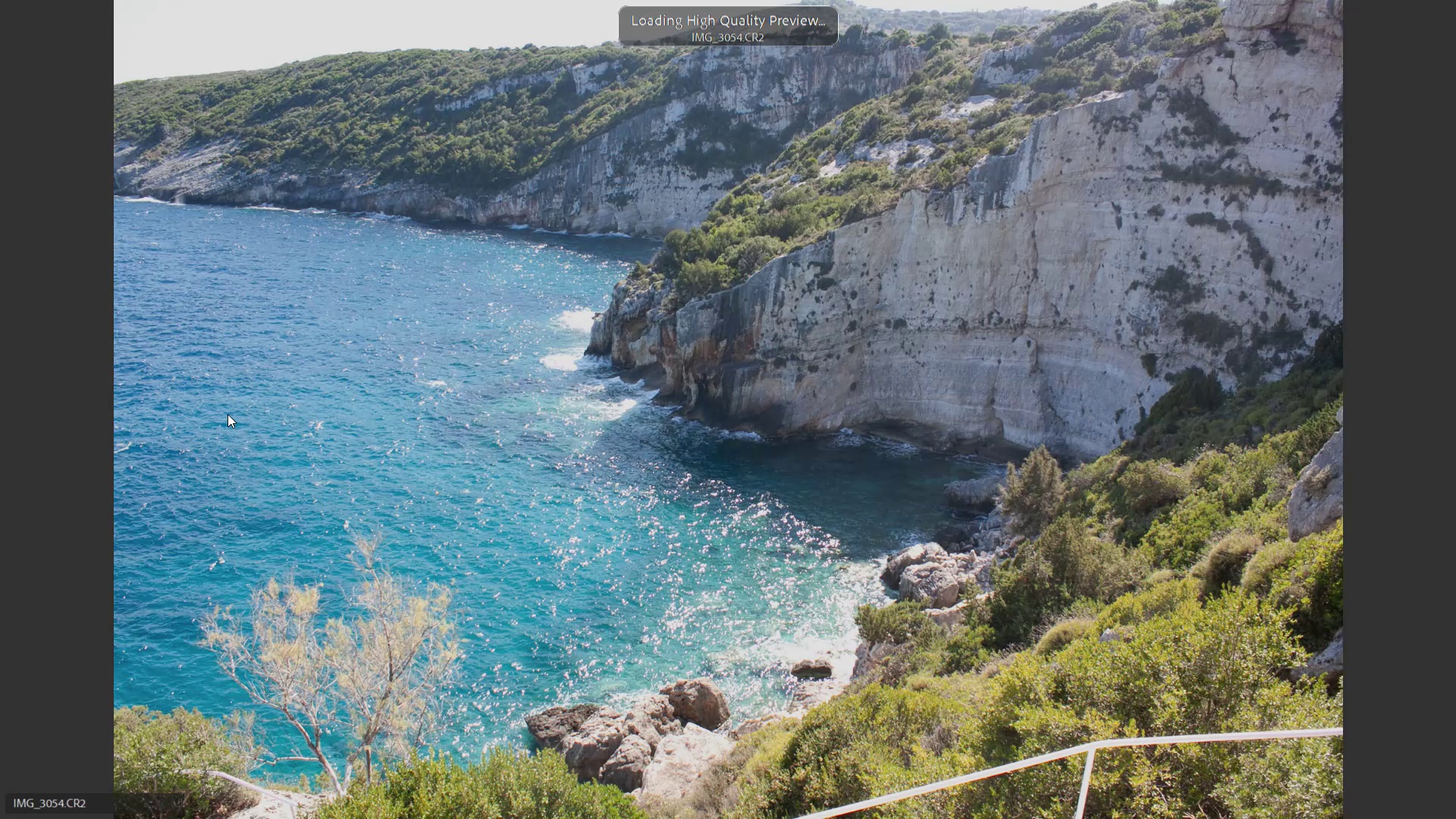 
key(ArrowLeft)
 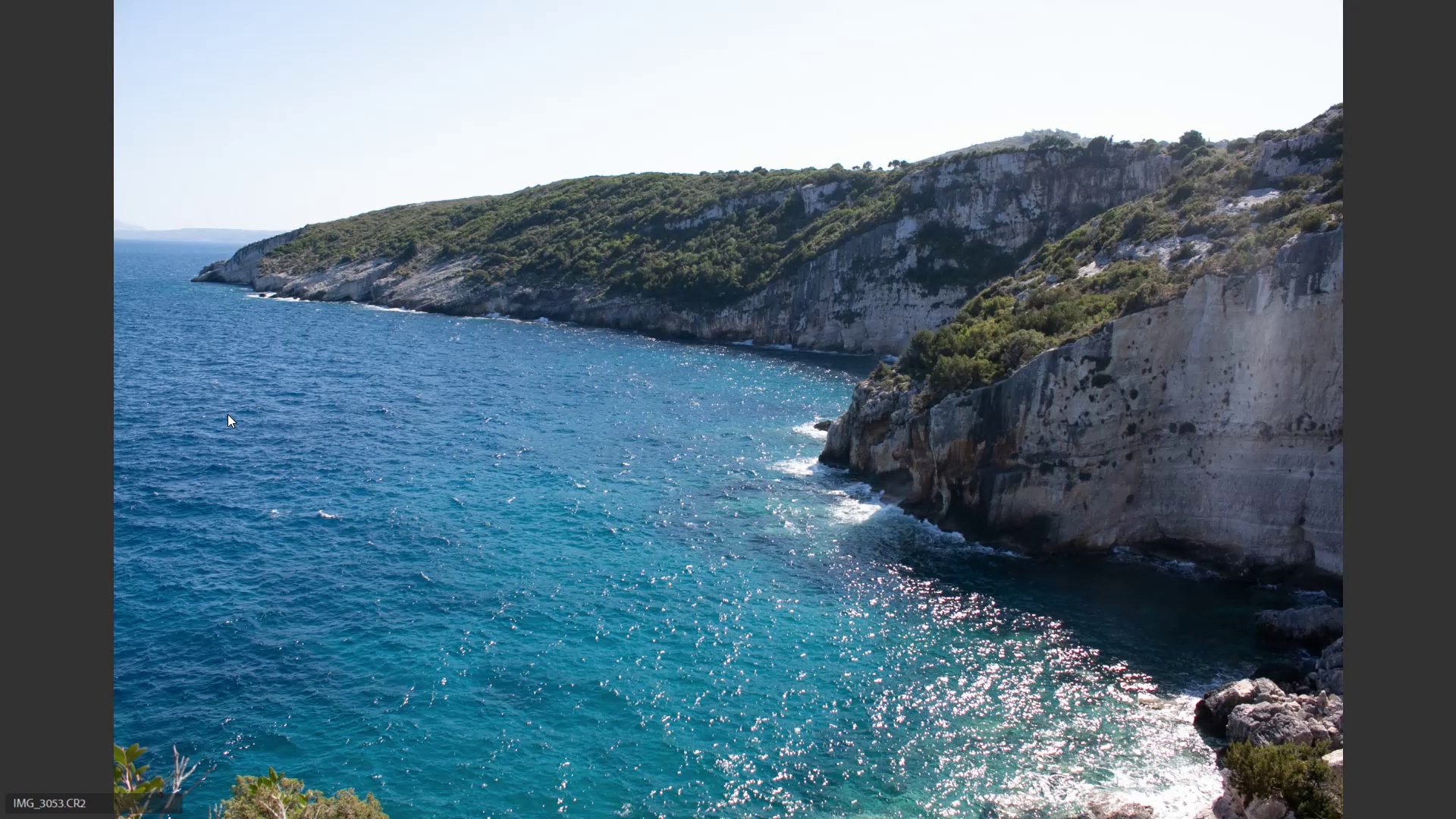 
key(ArrowRight)
 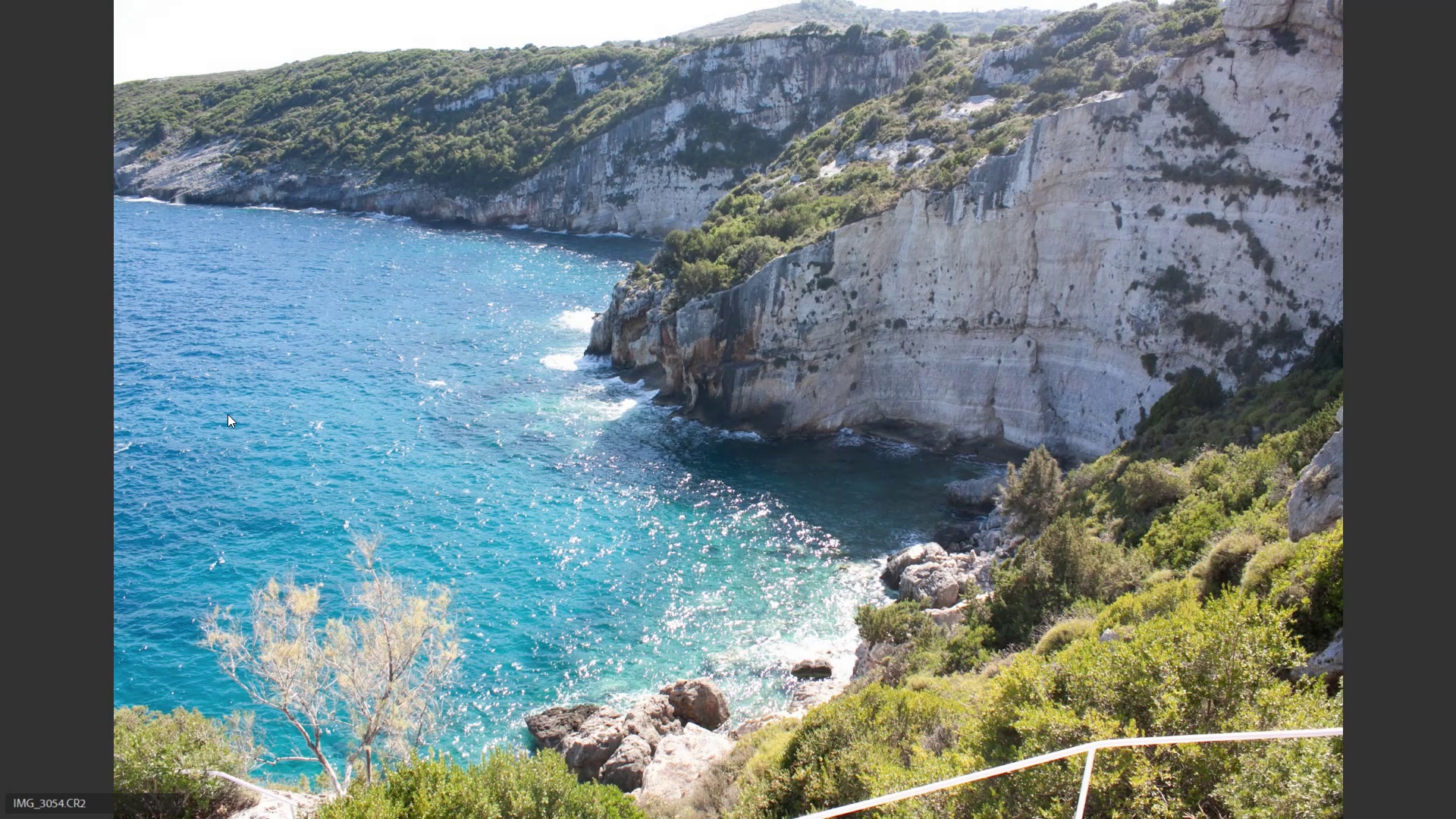 
key(ArrowLeft)
 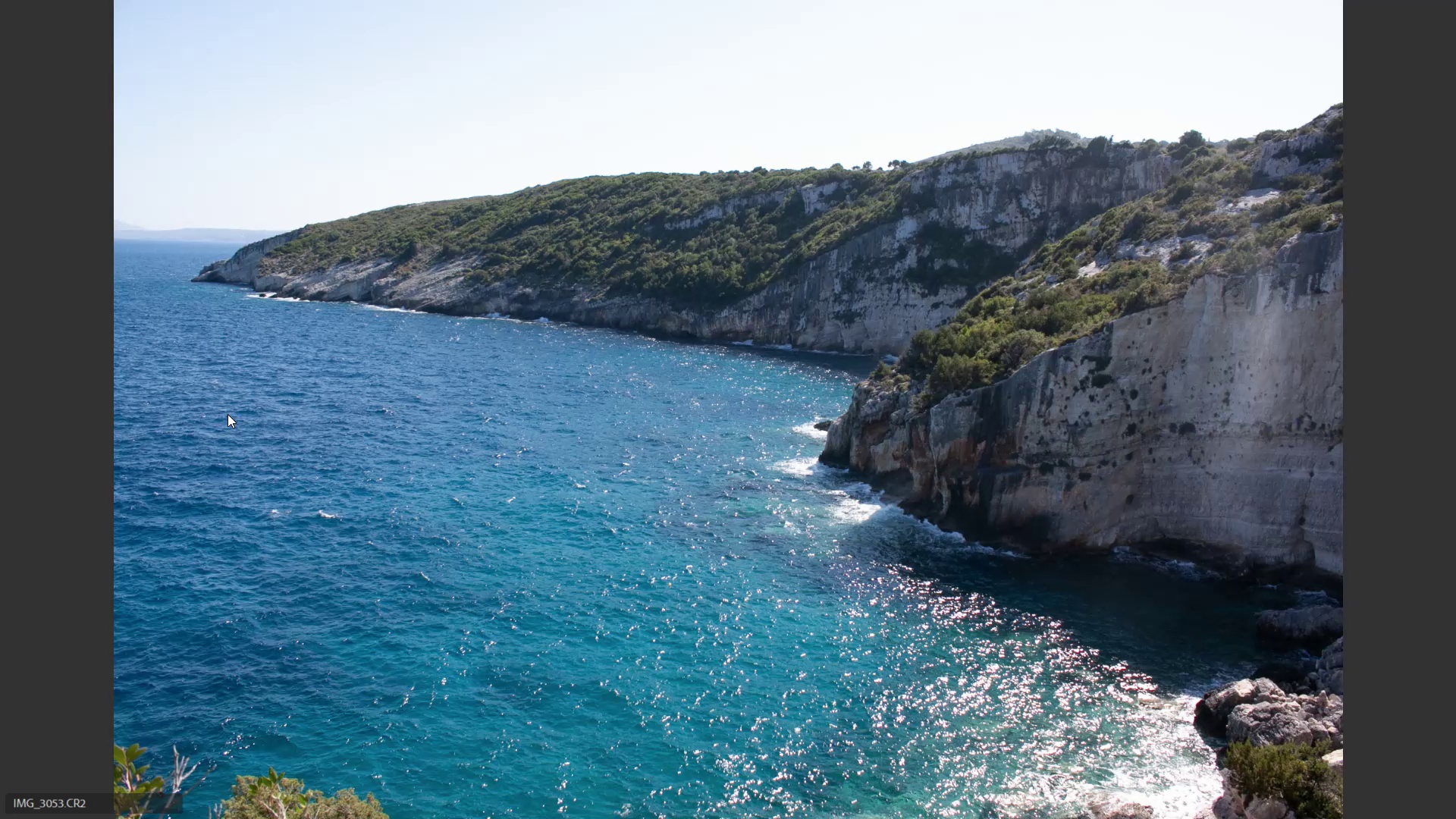 
key(6)
 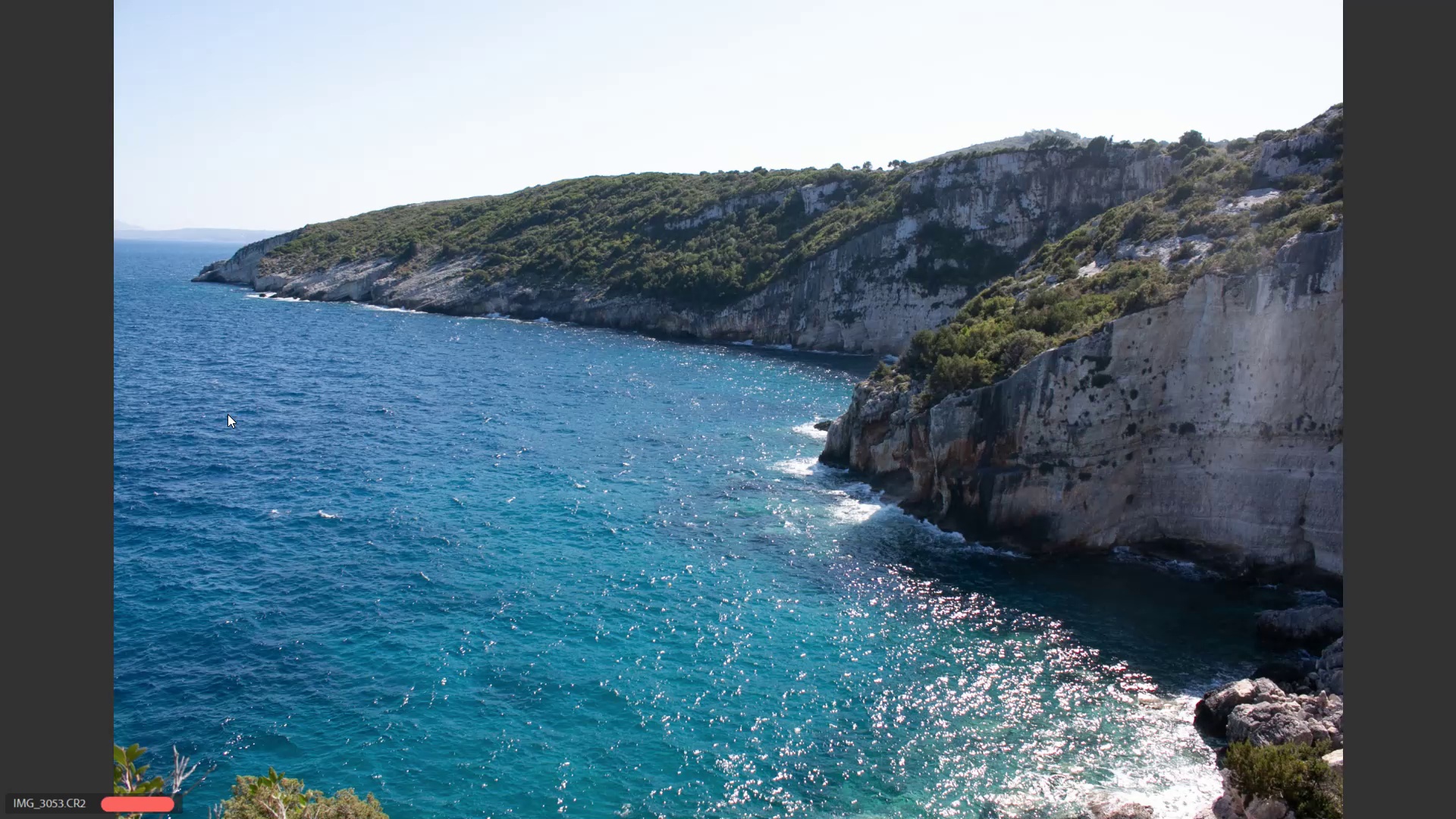 
key(ArrowRight)
 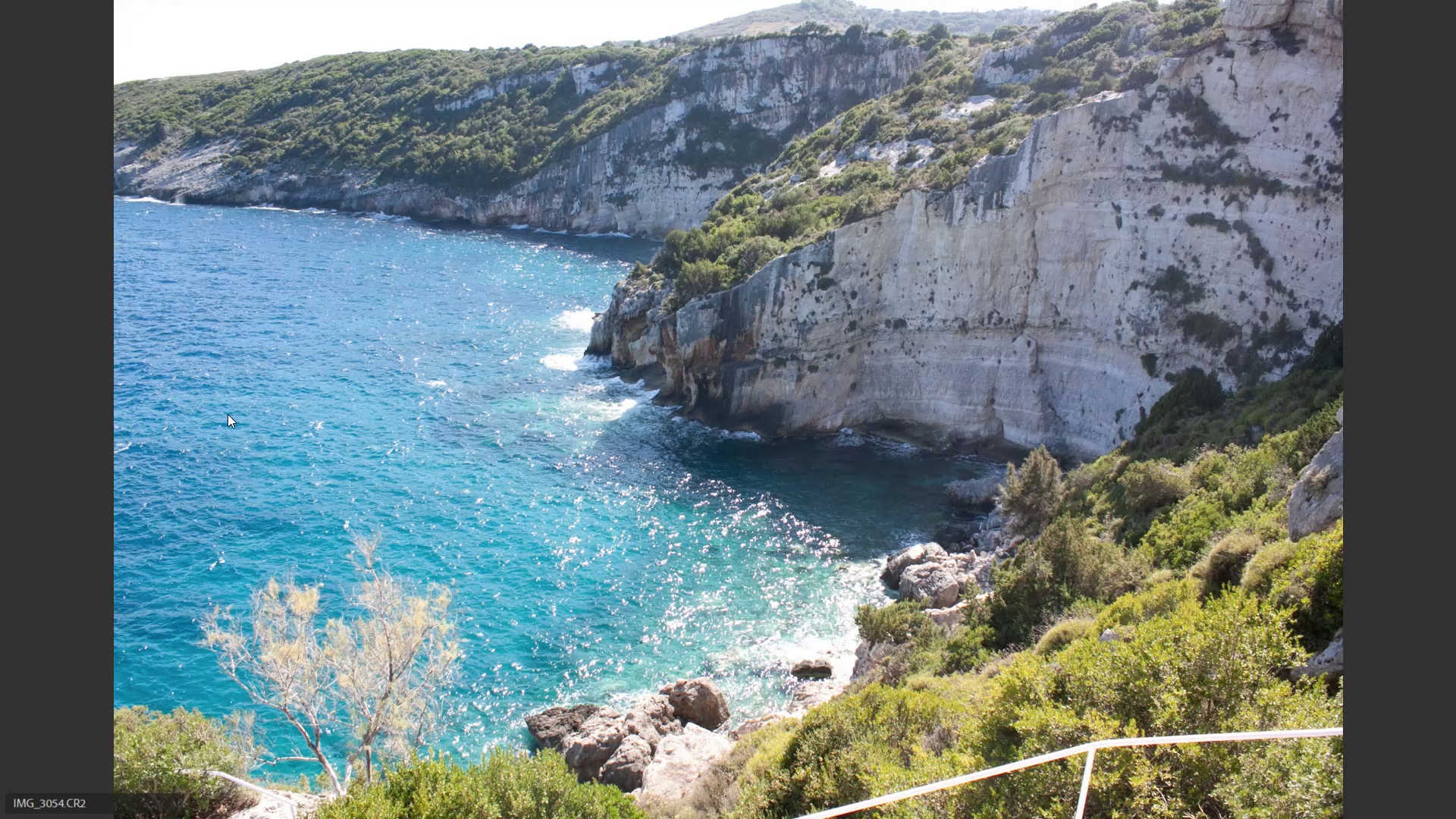 
key(ArrowRight)
 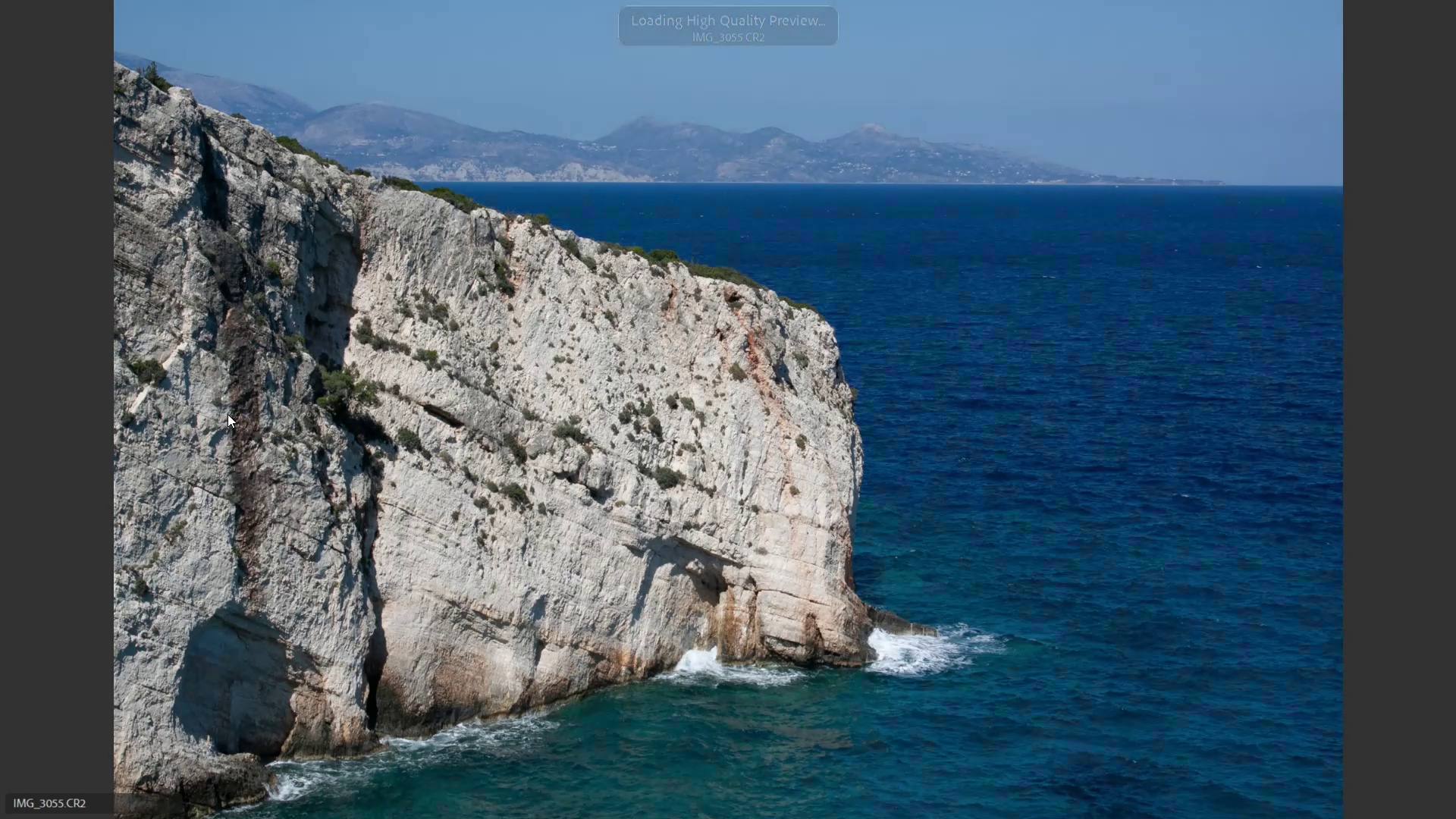 
key(ArrowRight)
 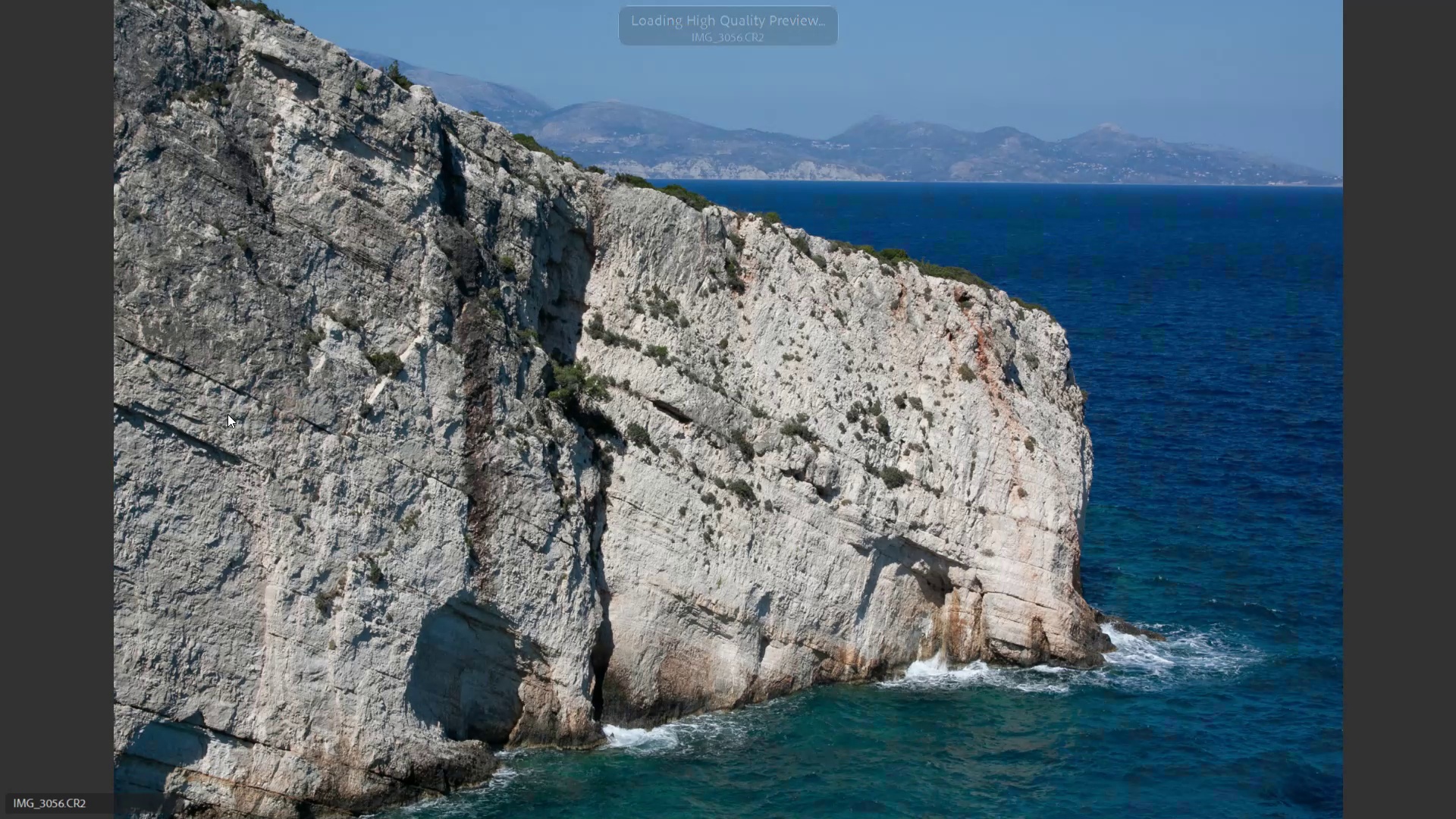 
key(ArrowLeft)
 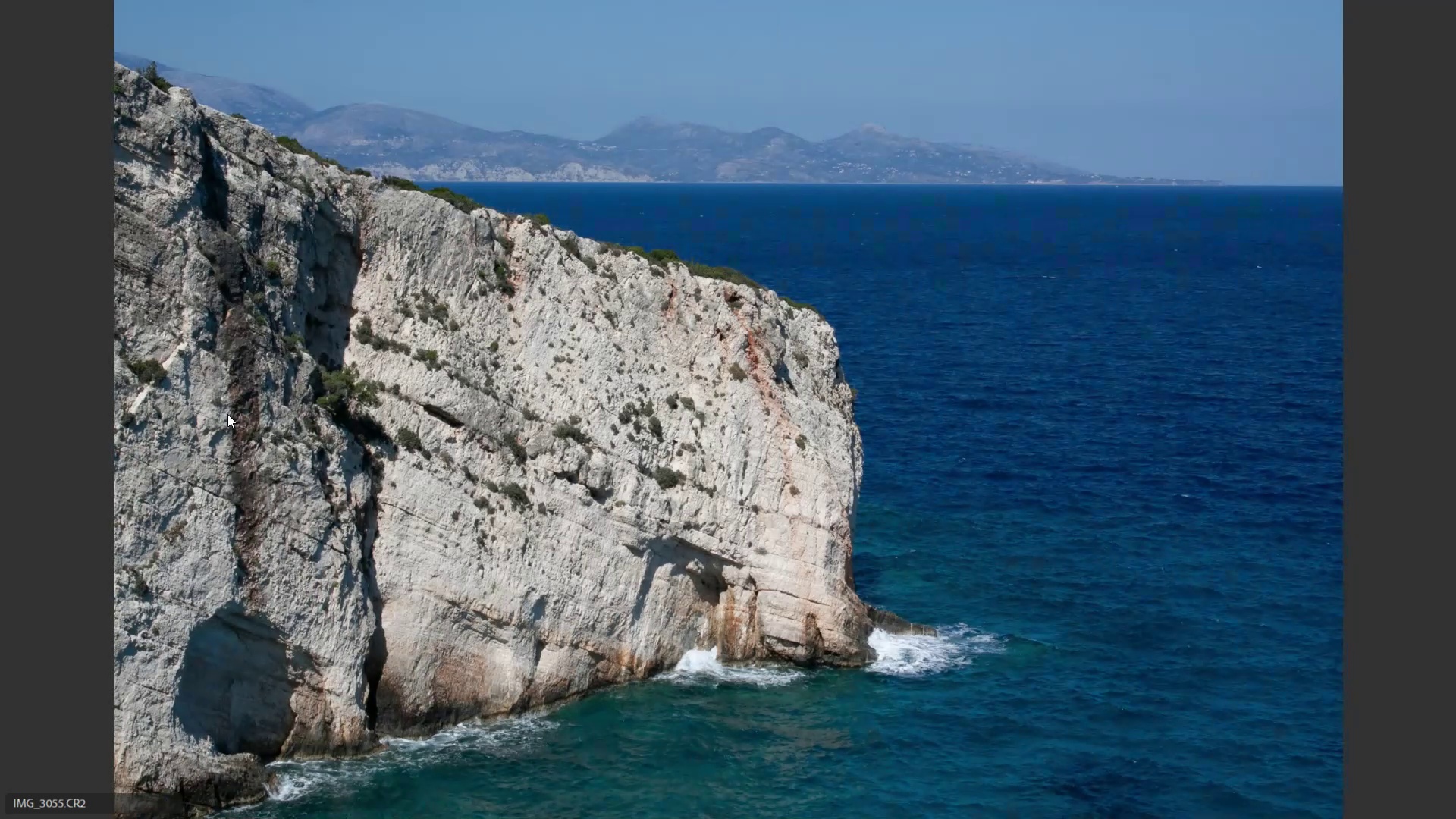 
key(ArrowRight)
 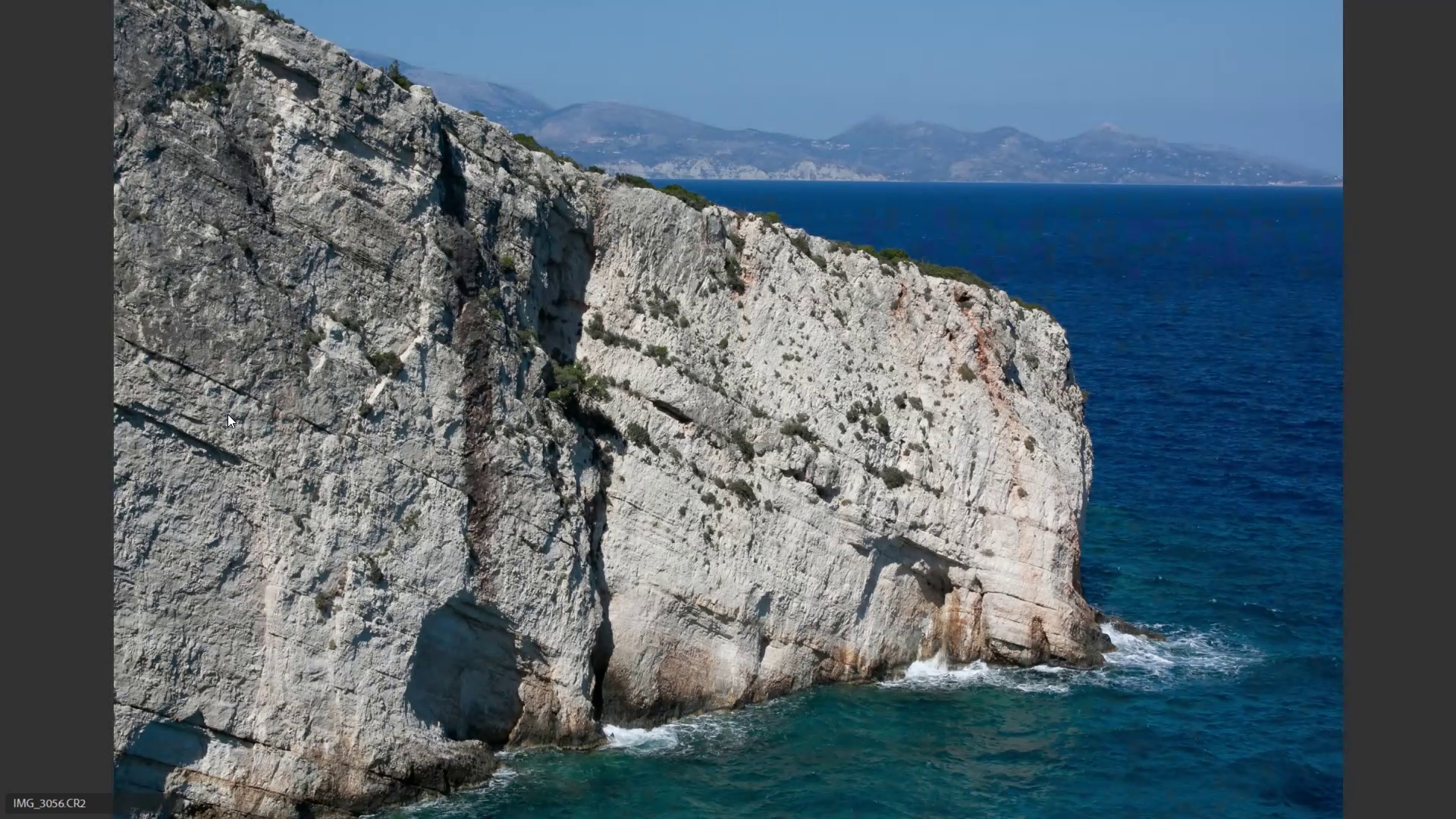 
key(6)
 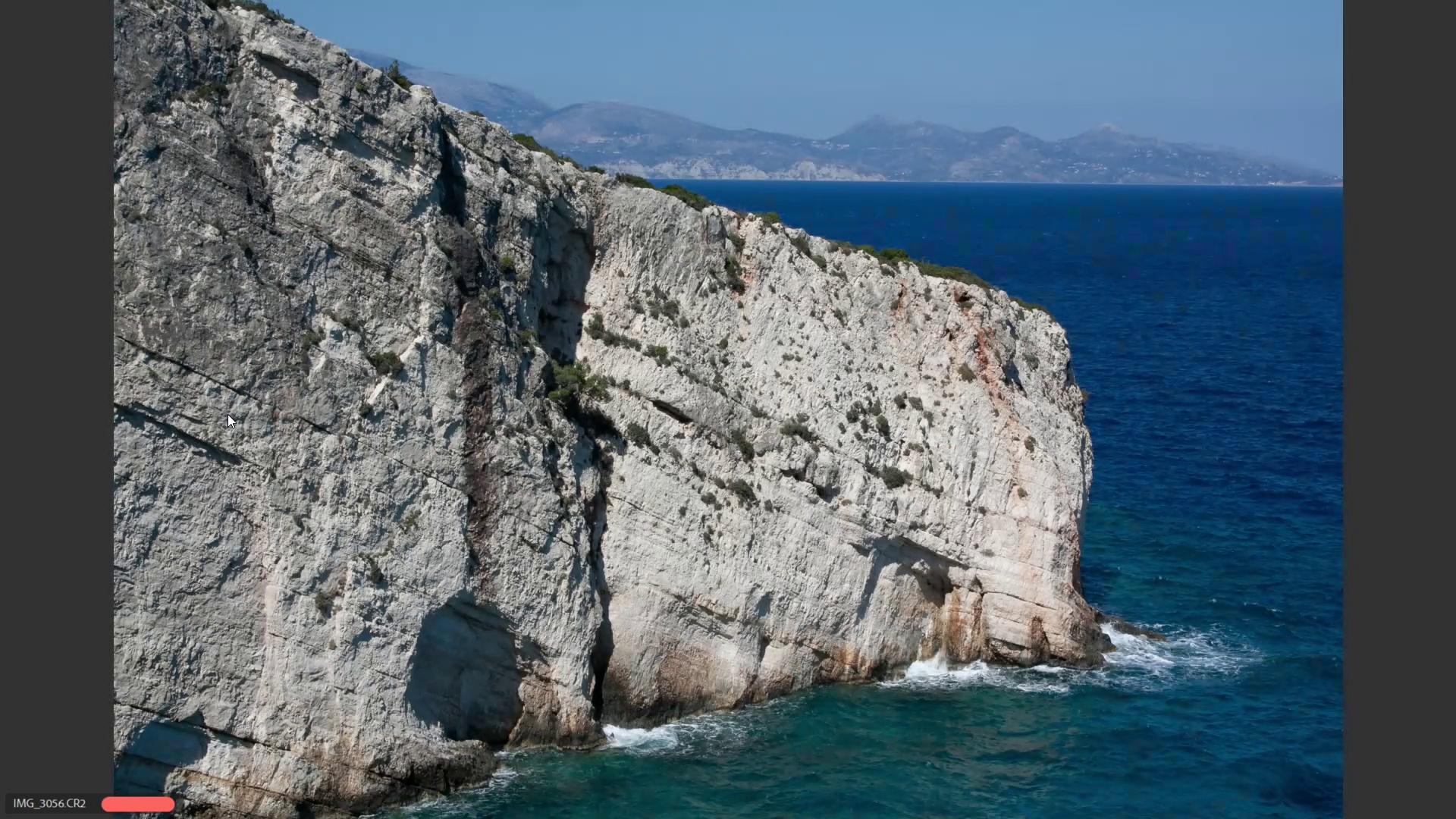 
key(ArrowRight)
 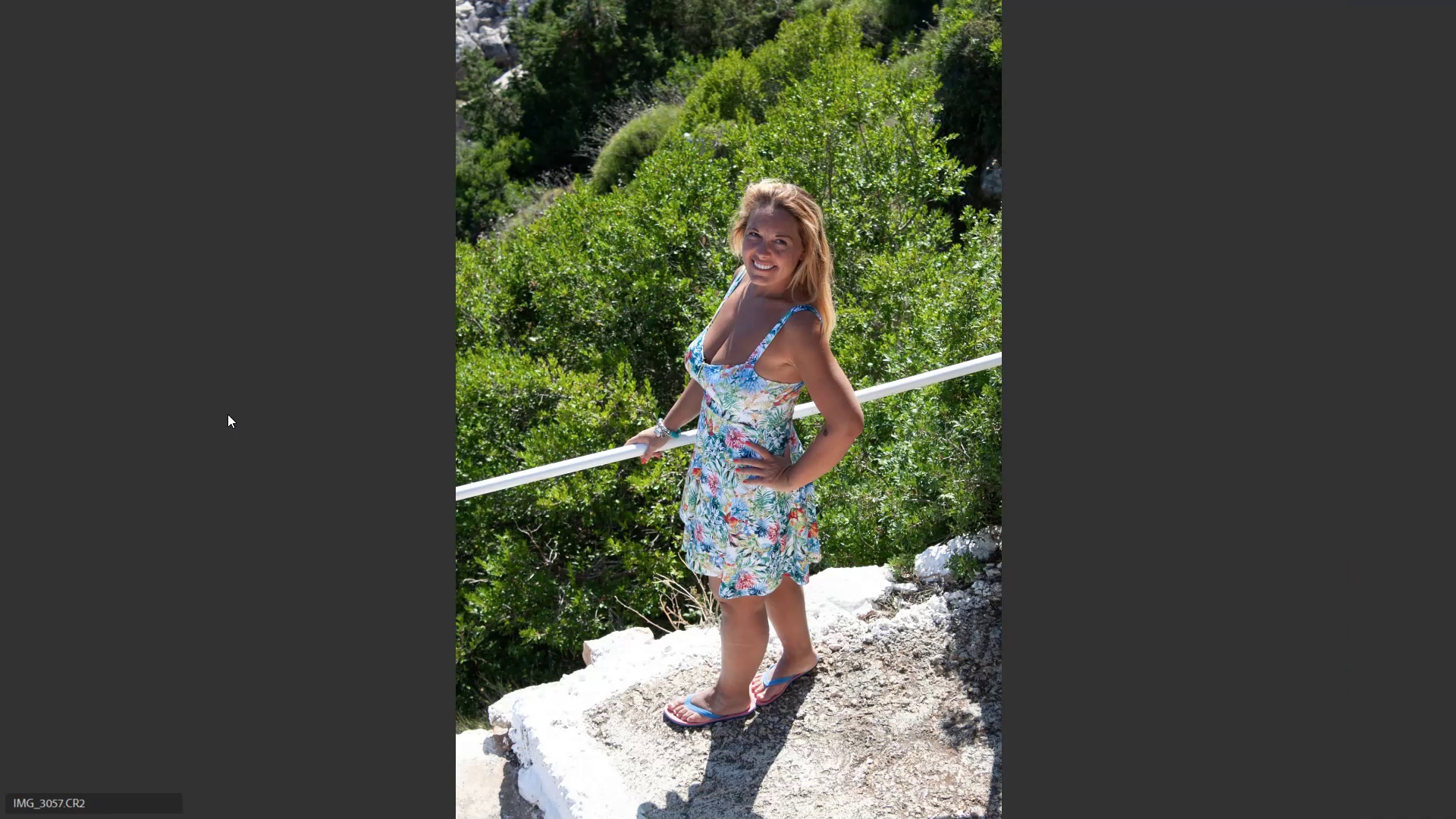 
key(ArrowRight)
 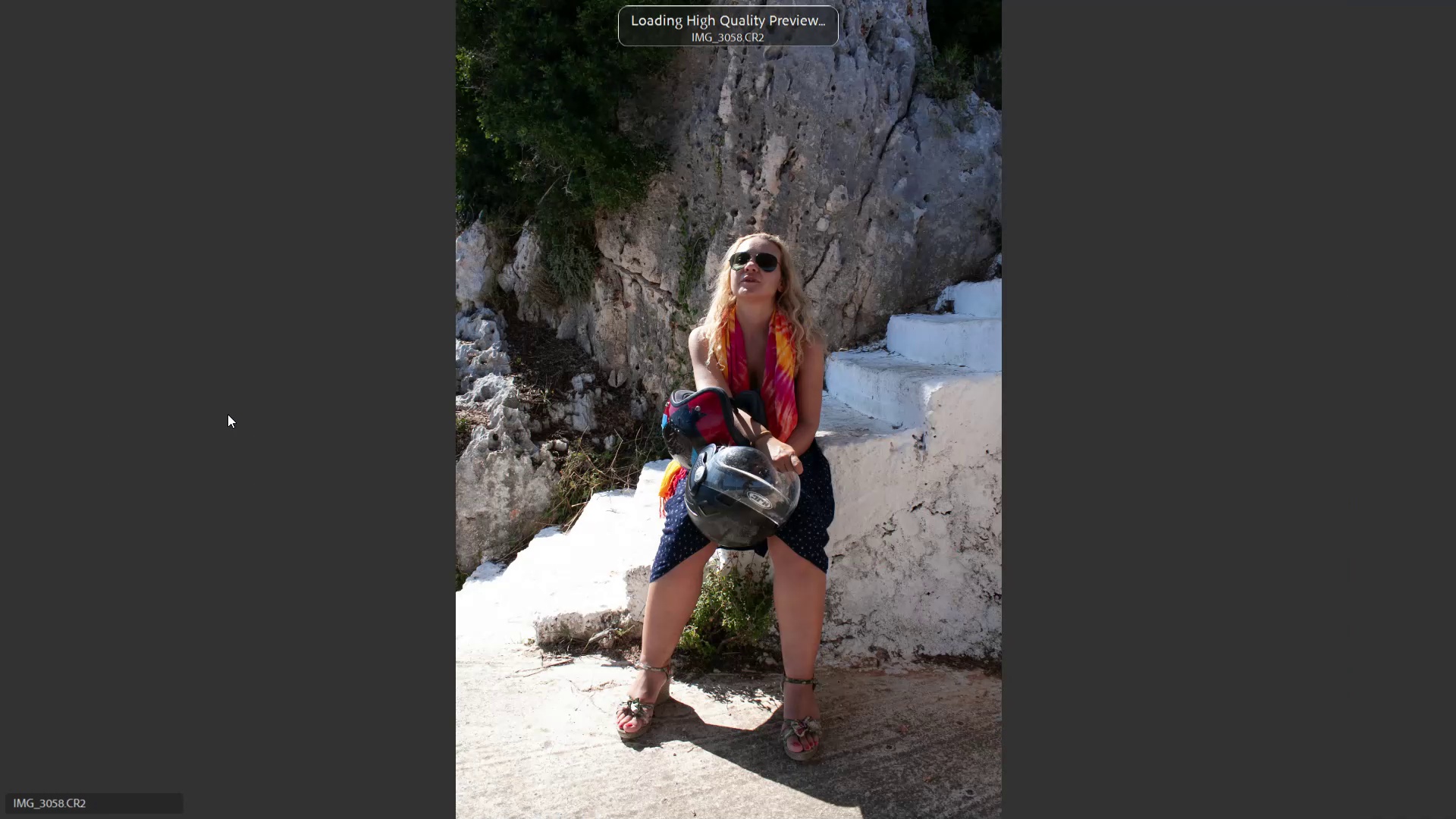 
key(ArrowLeft)
 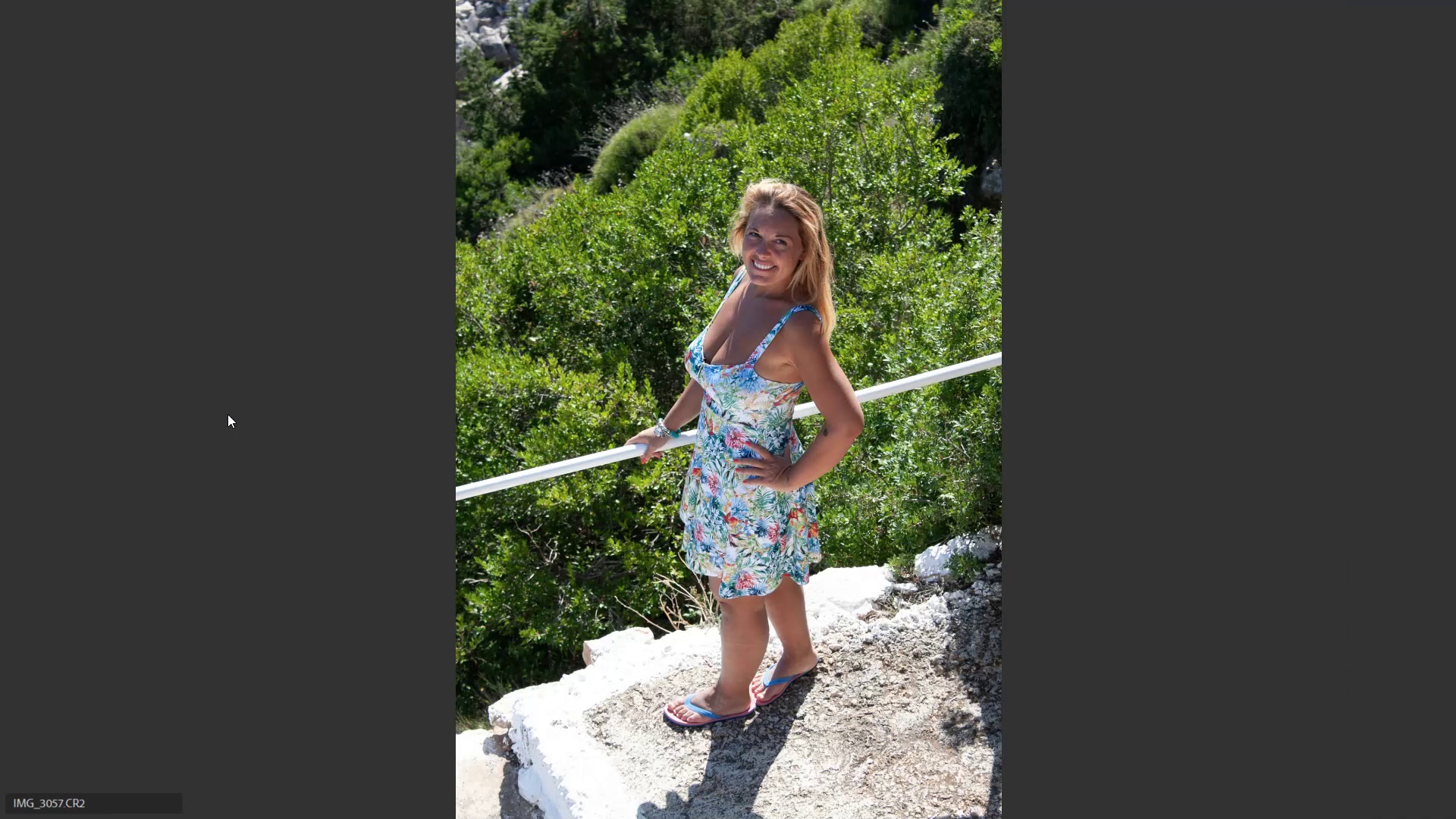 
key(ArrowRight)
 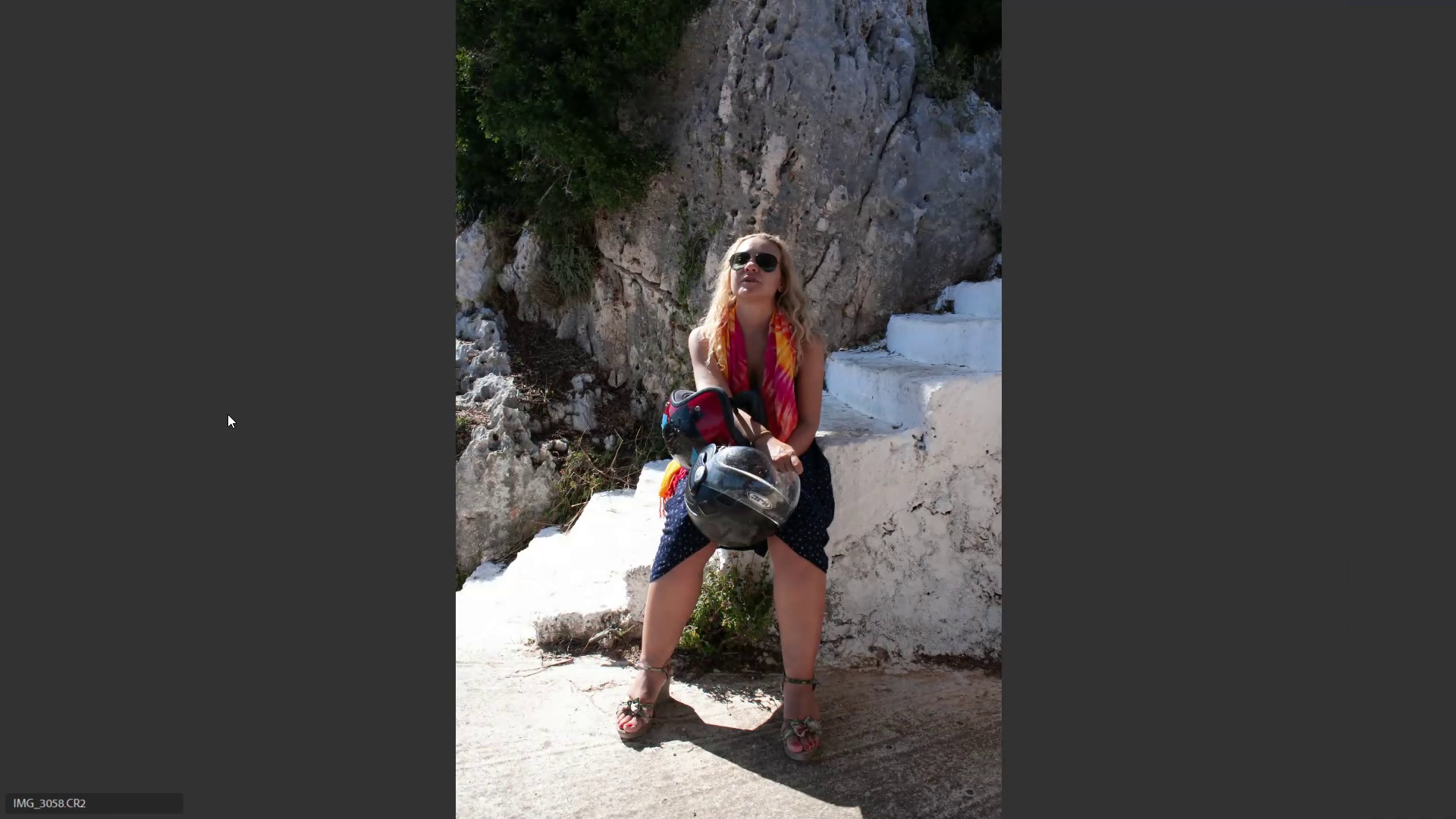 
key(ArrowRight)
 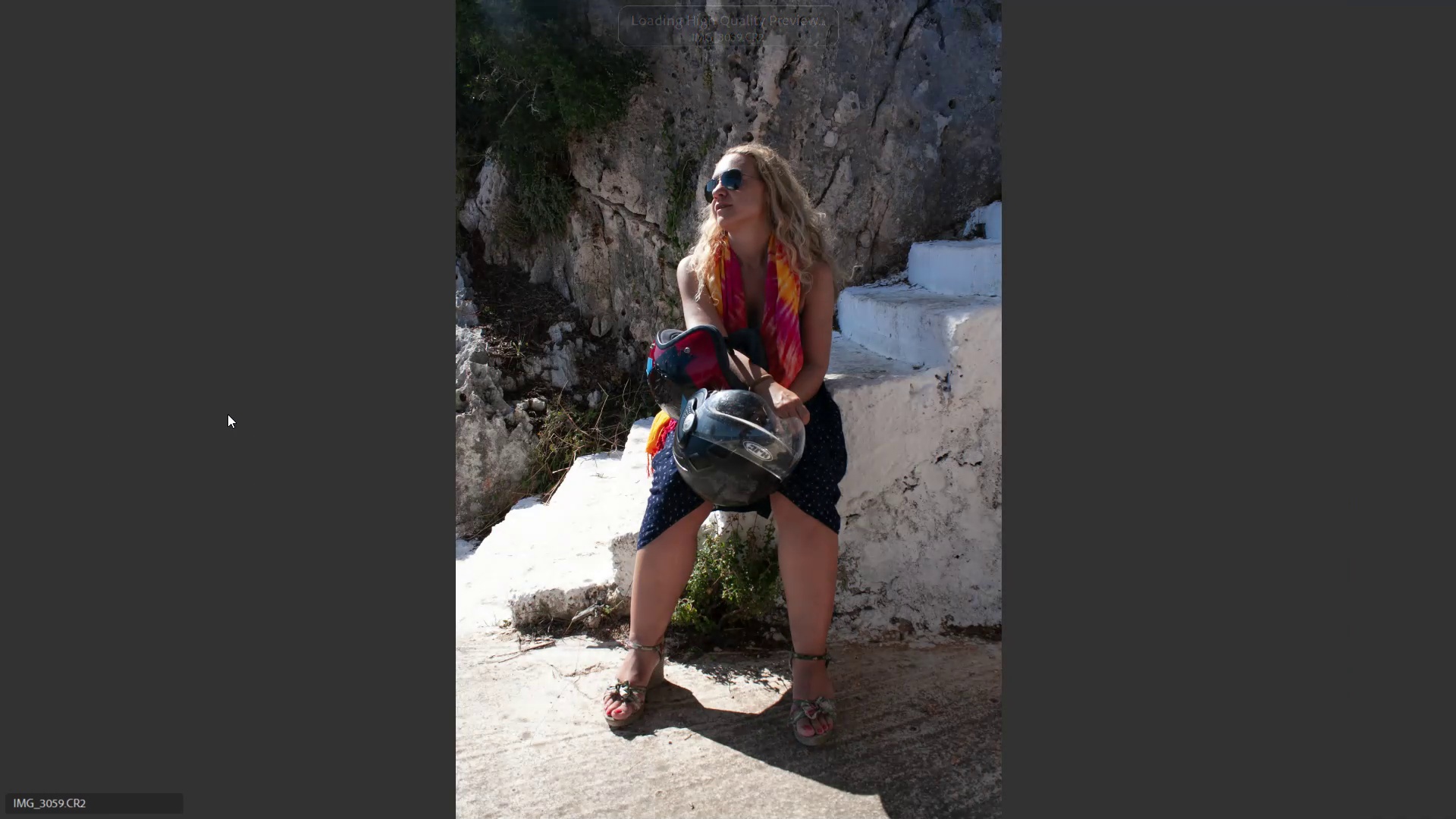 
key(ArrowLeft)
 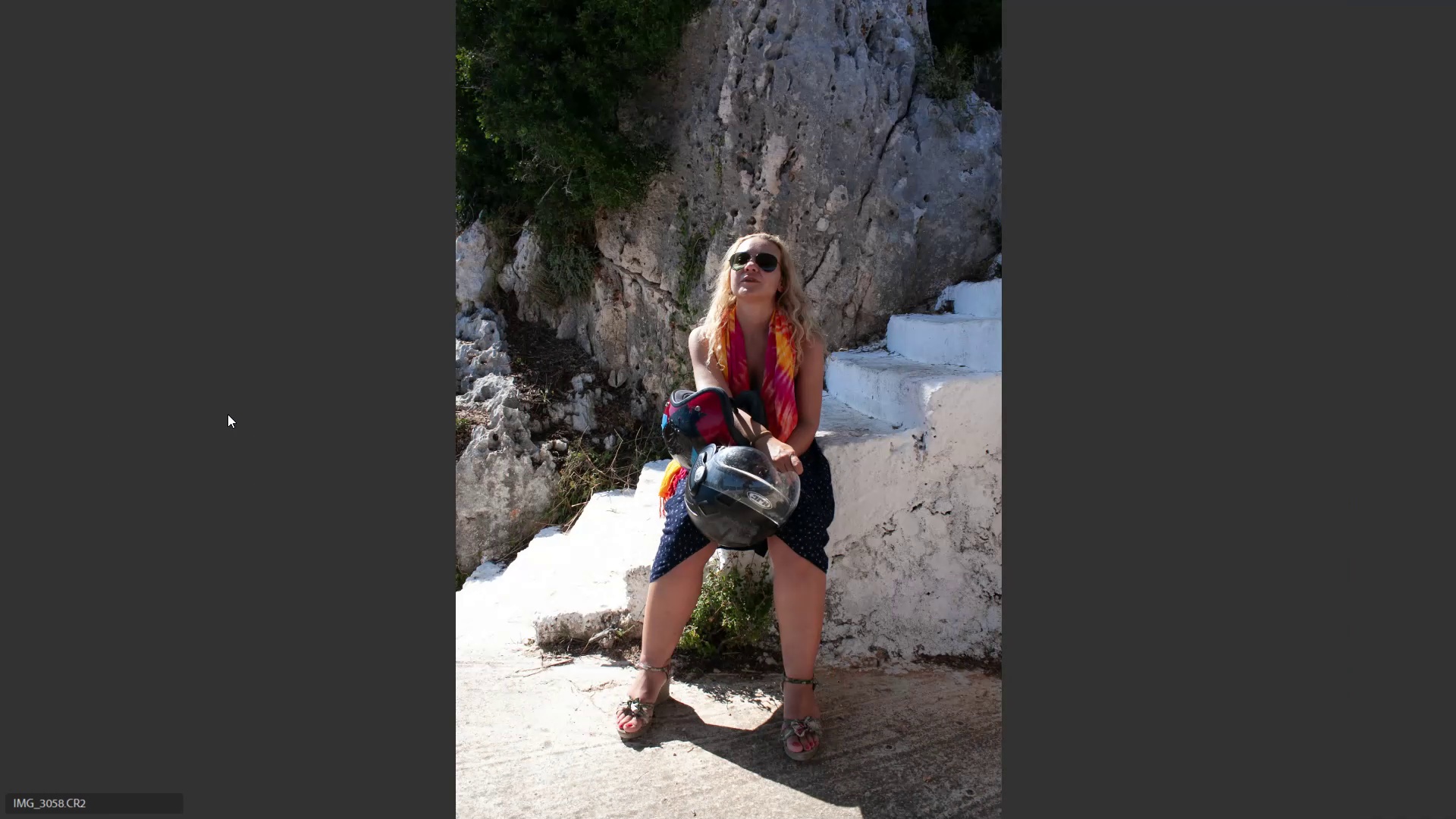 
key(6)
 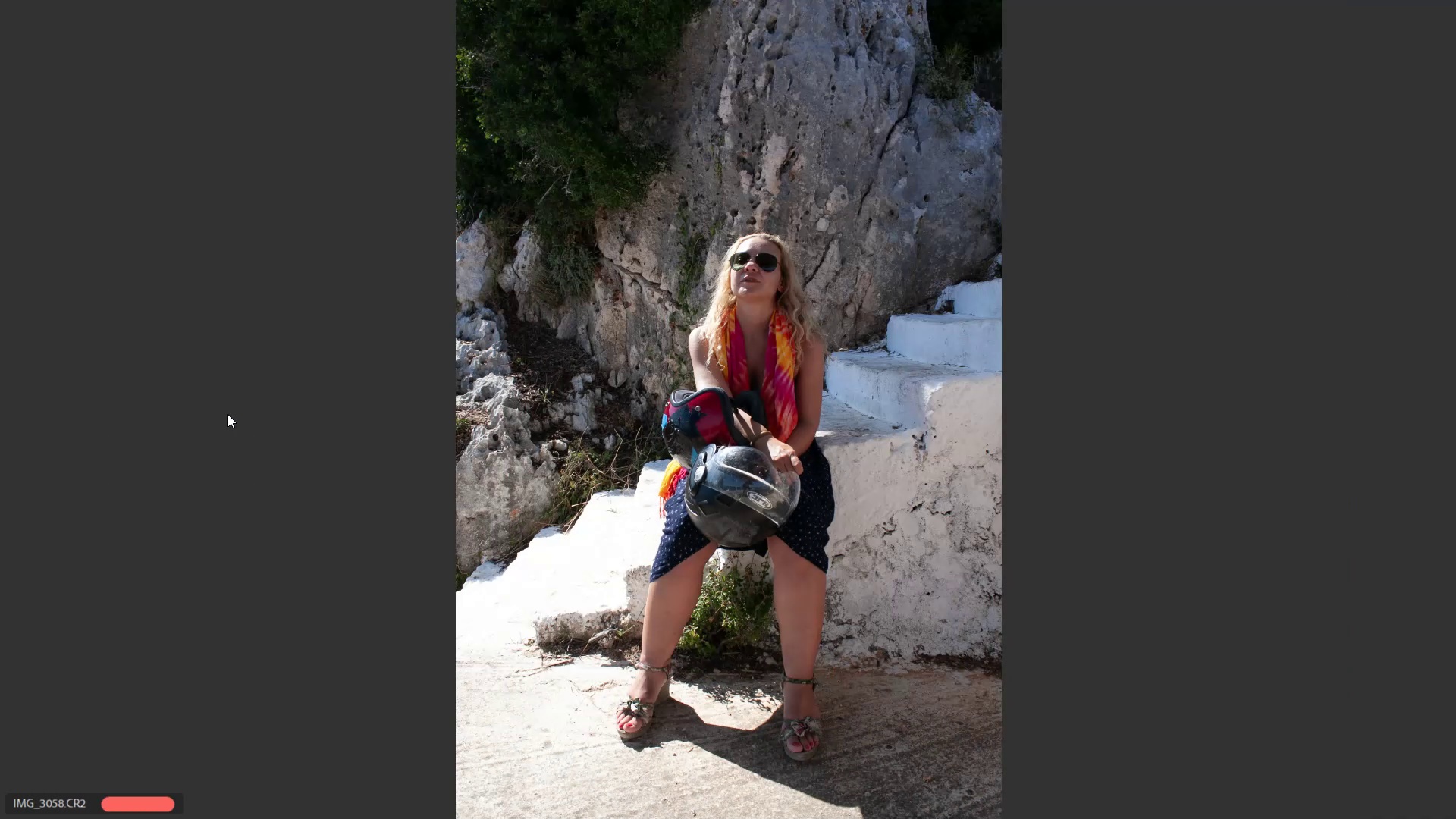 
key(ArrowRight)
 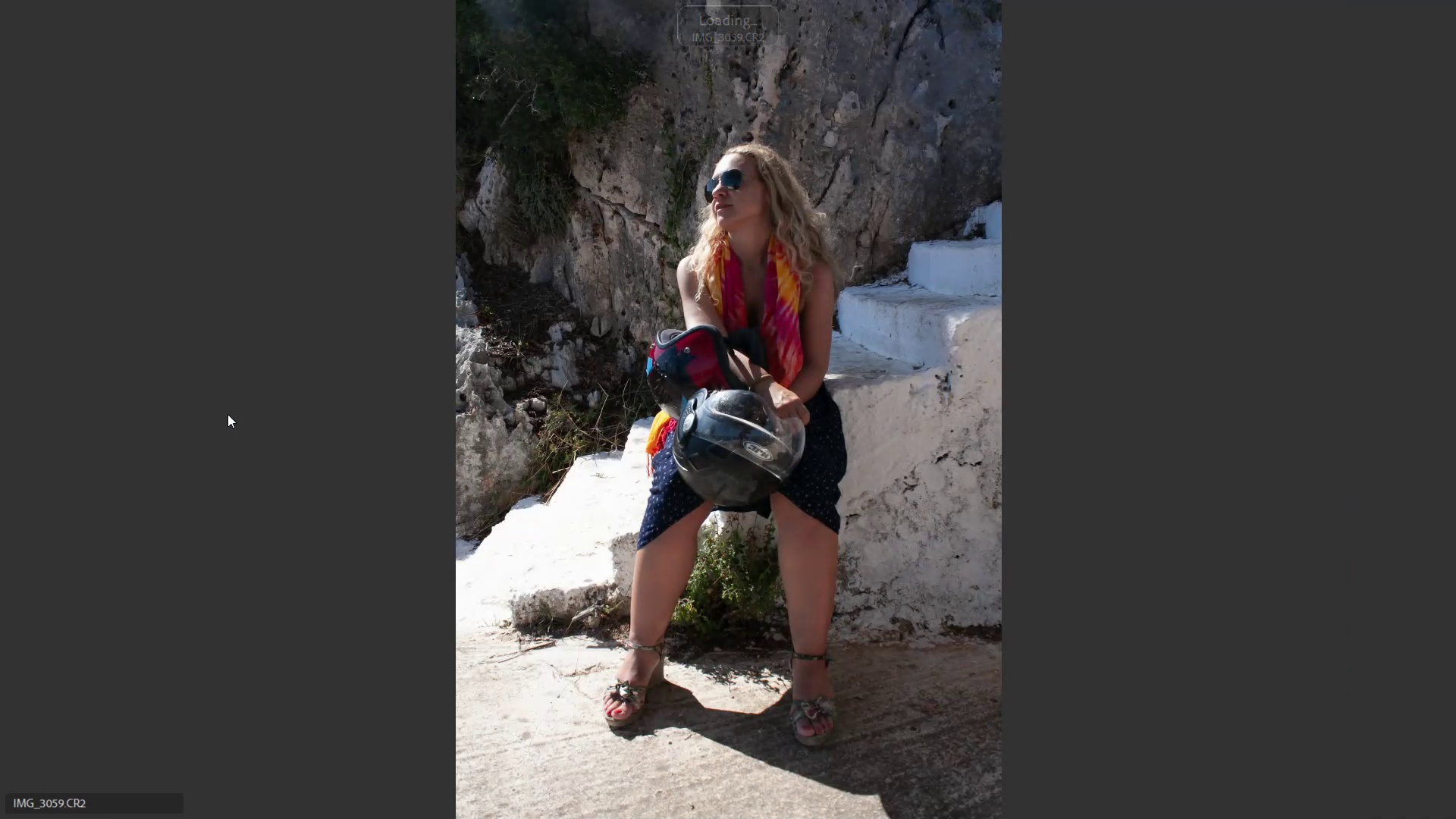 
key(ArrowRight)
 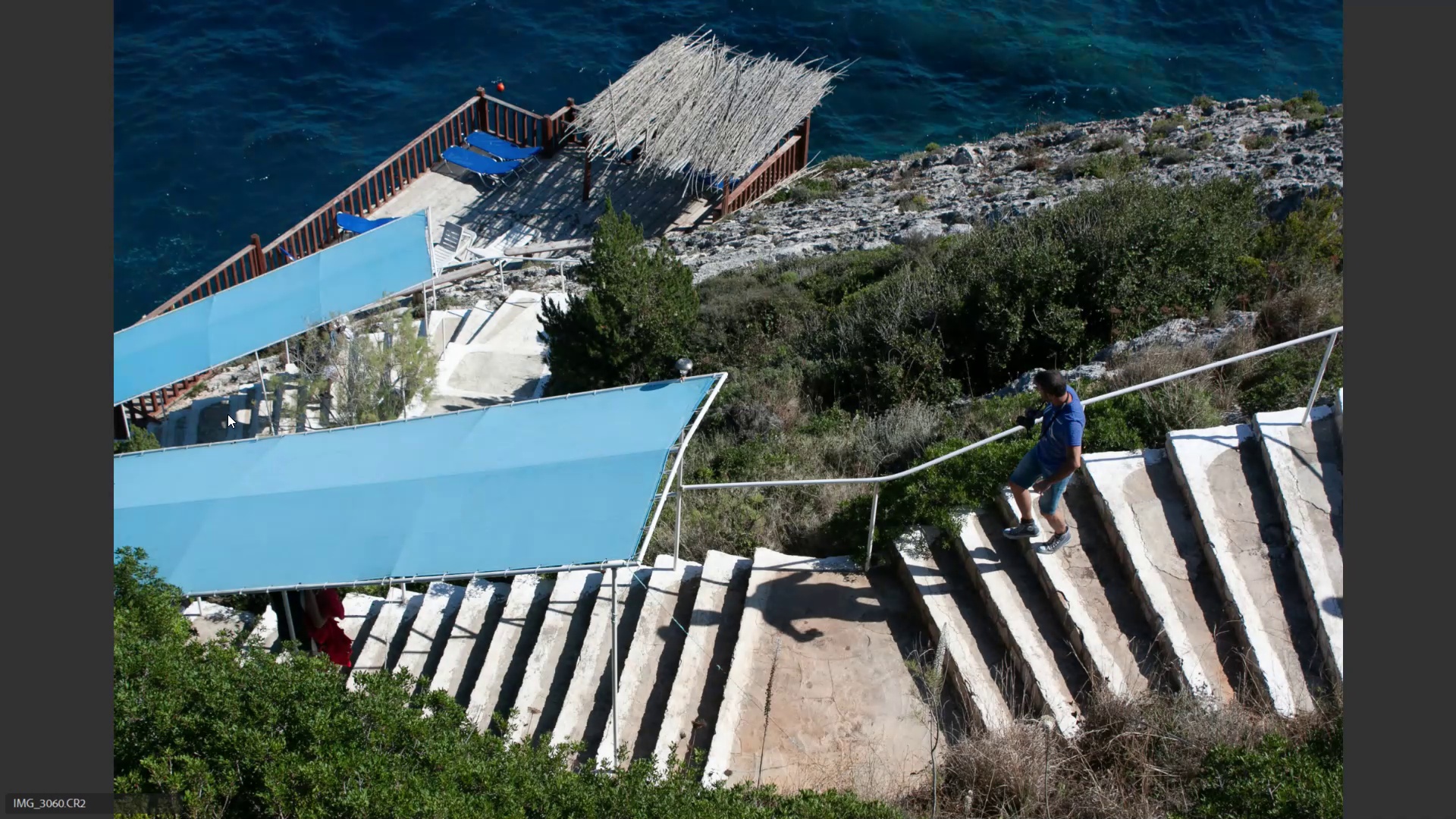 
key(ArrowLeft)
 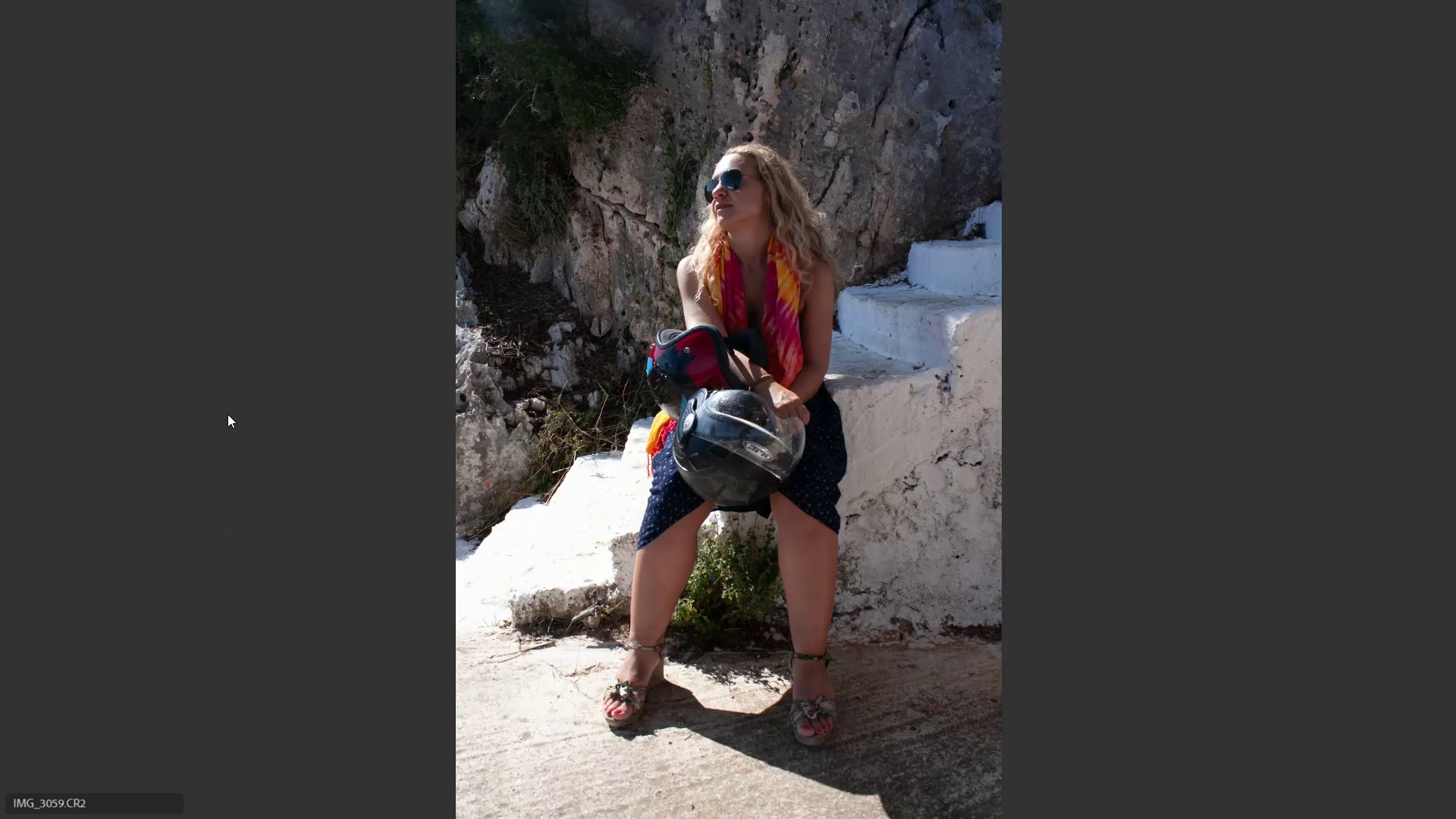 
key(6)
 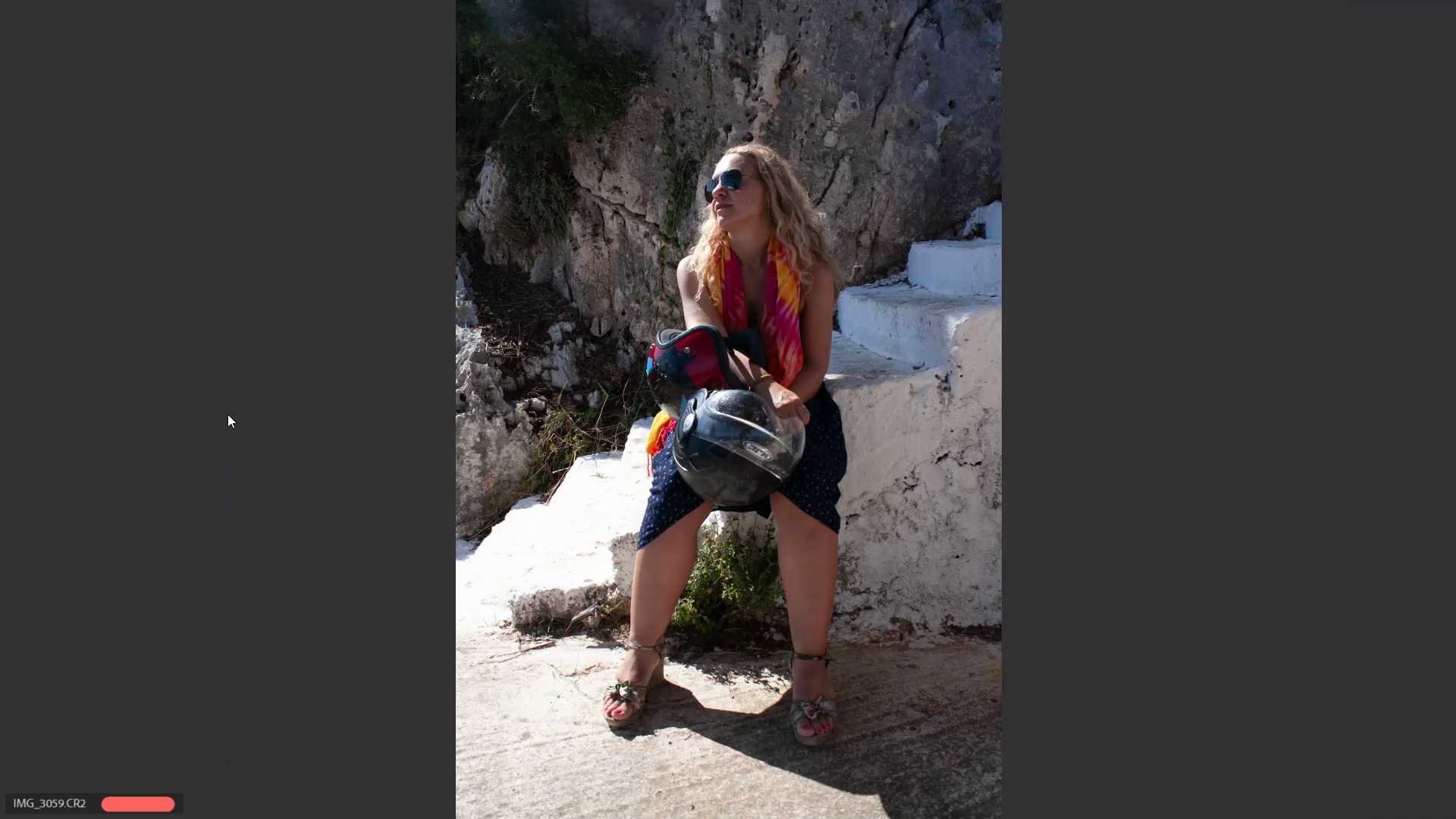 
key(ArrowRight)
 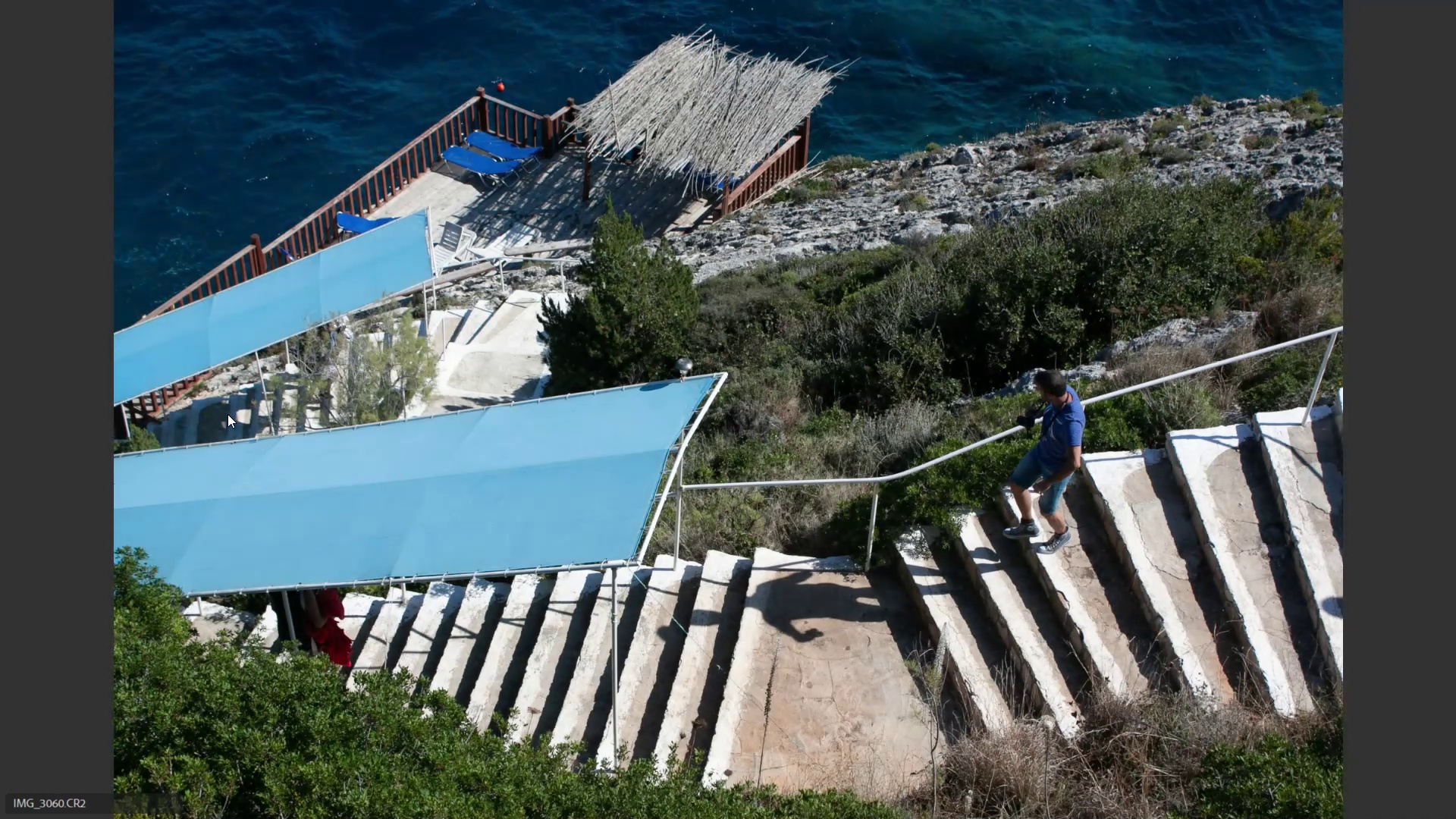 
key(ArrowRight)
 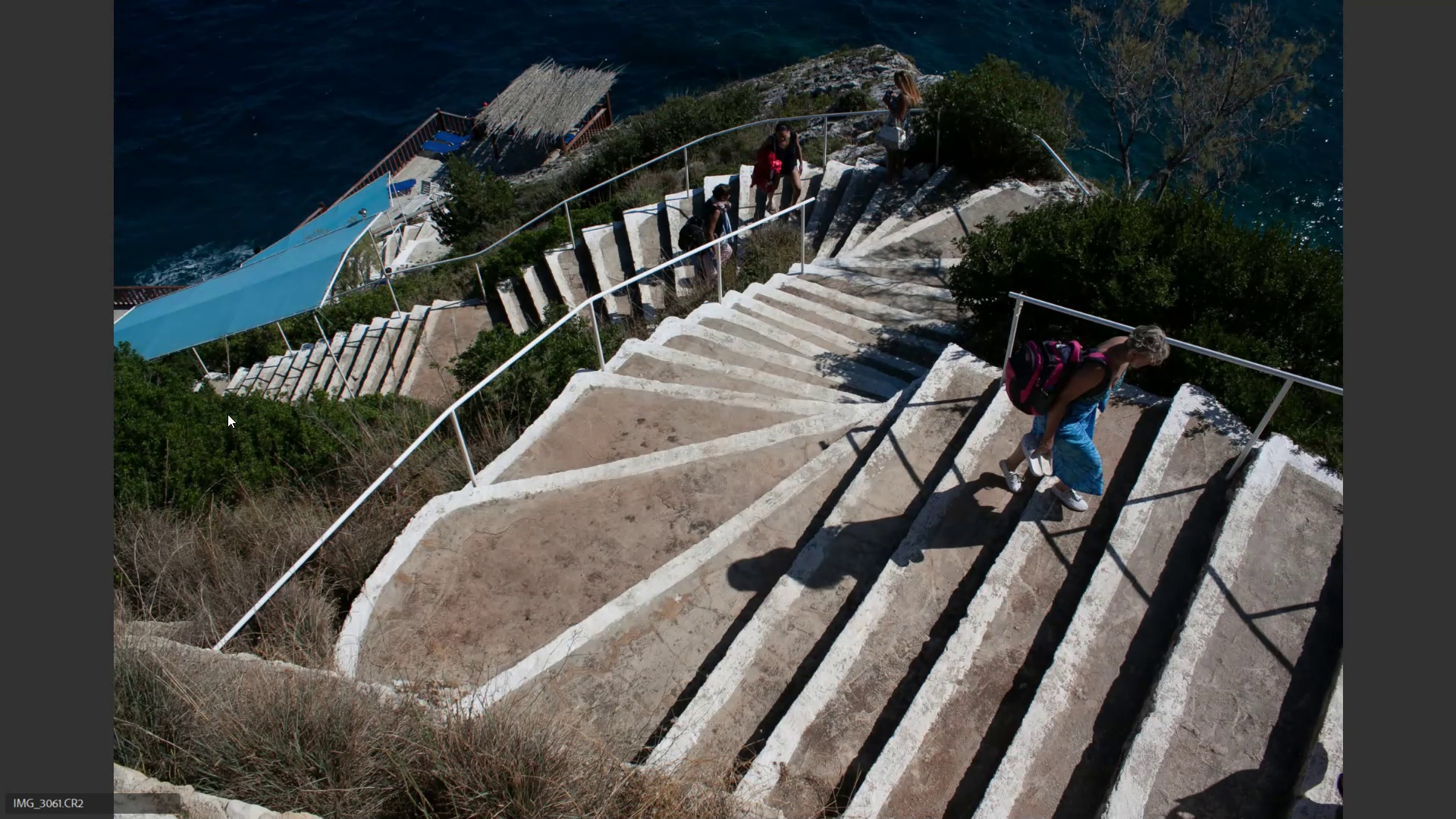 
key(ArrowRight)
 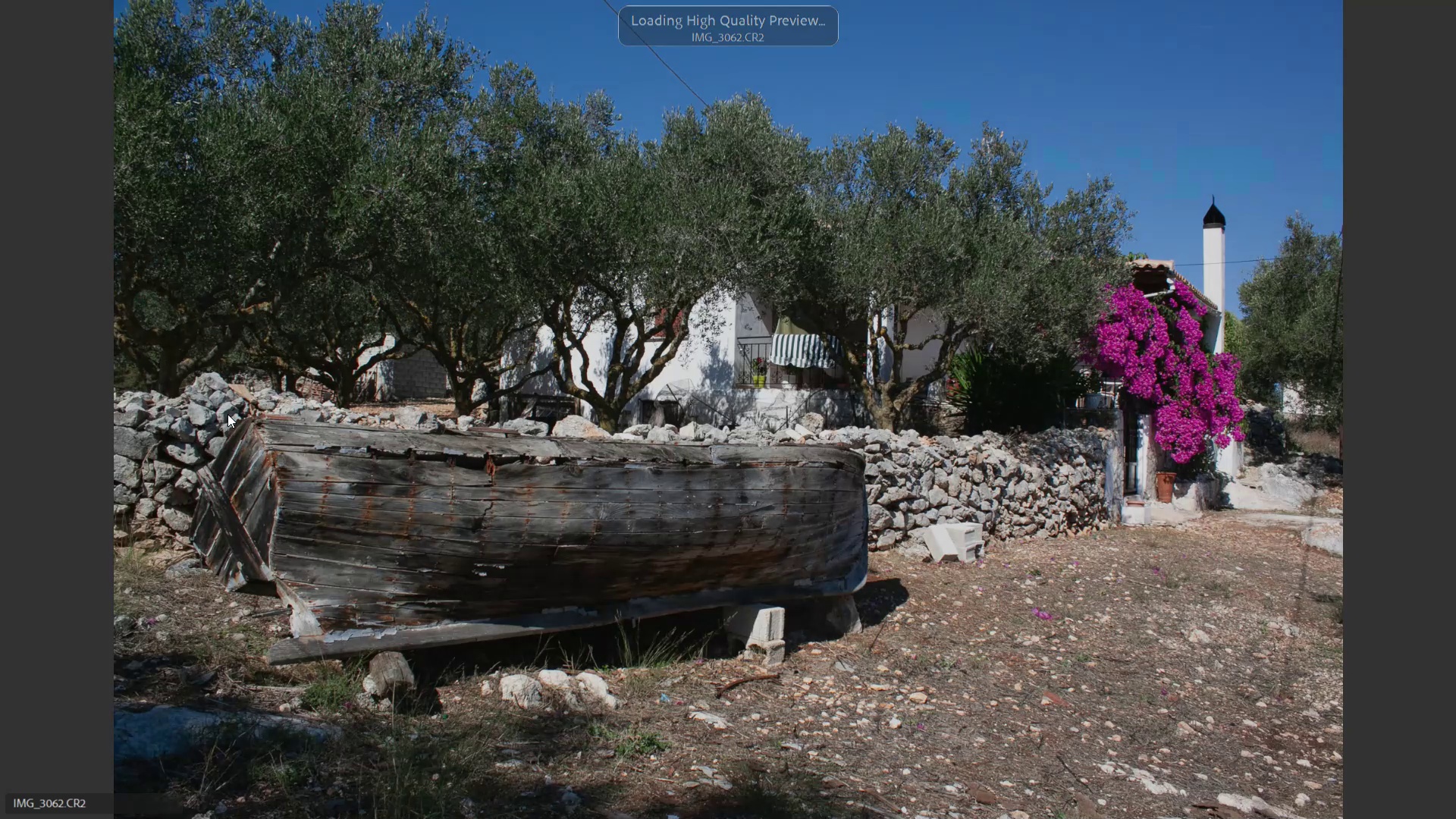 
key(ArrowLeft)
 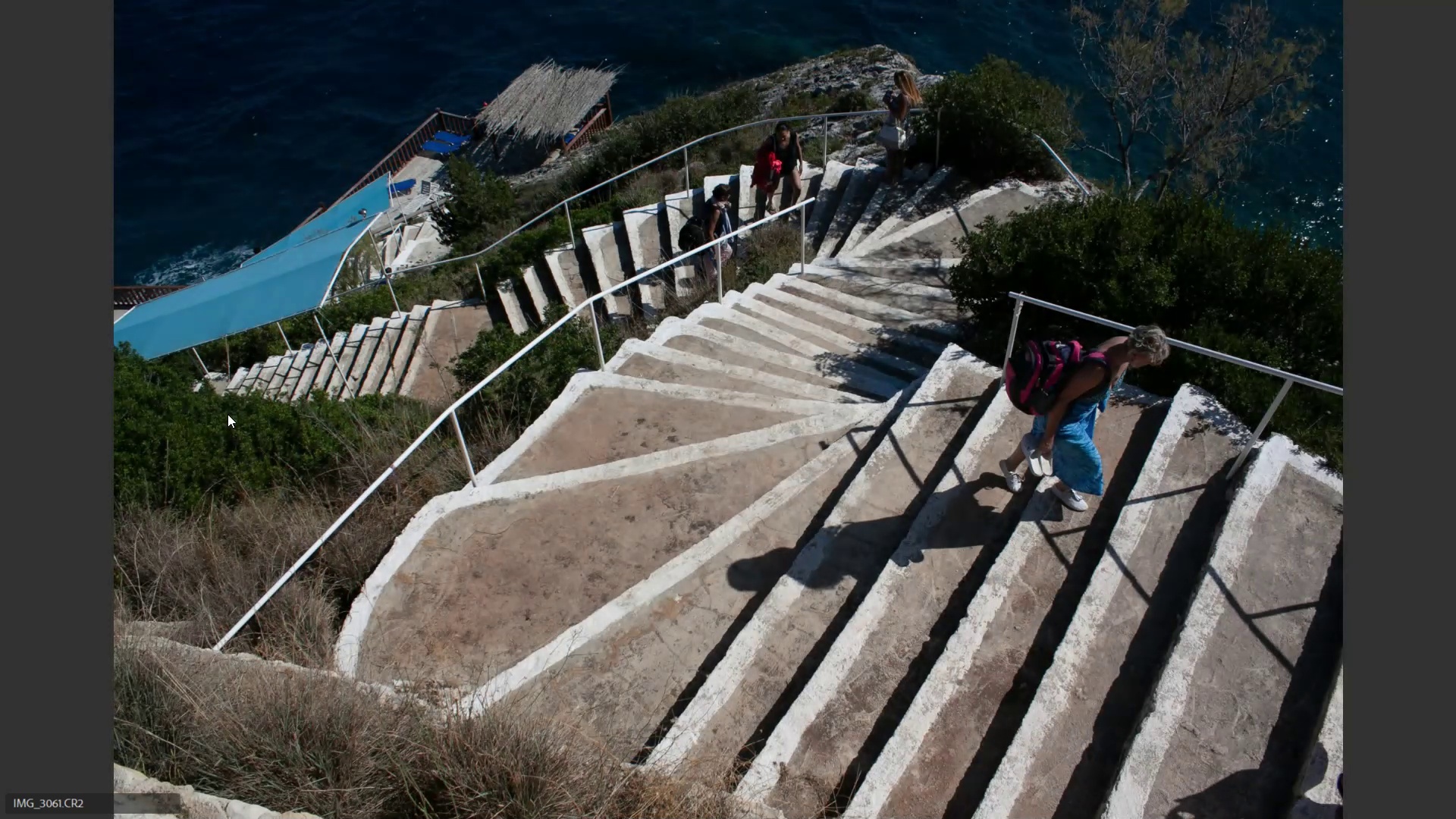 
key(ArrowRight)
 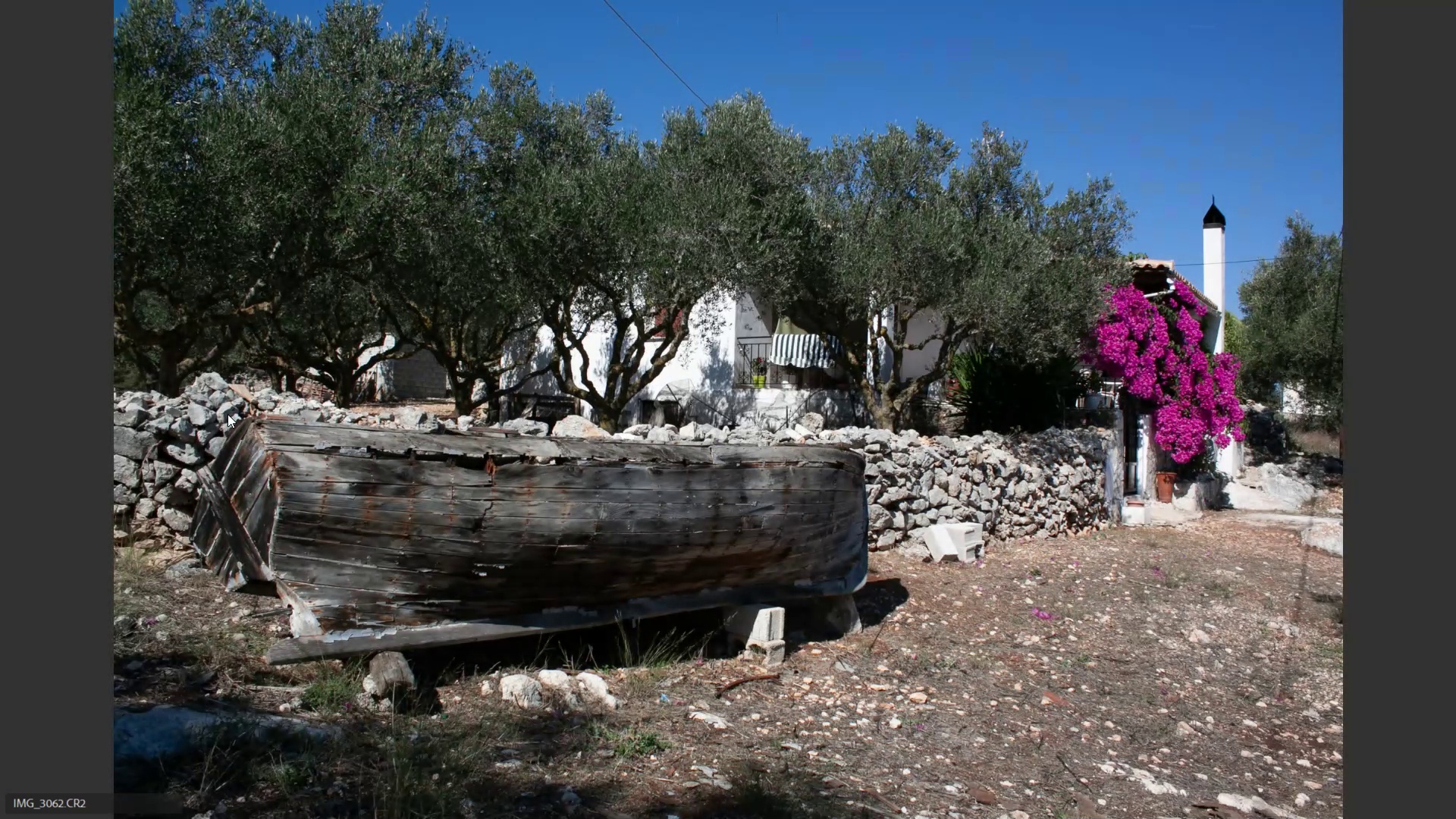 
key(ArrowRight)
 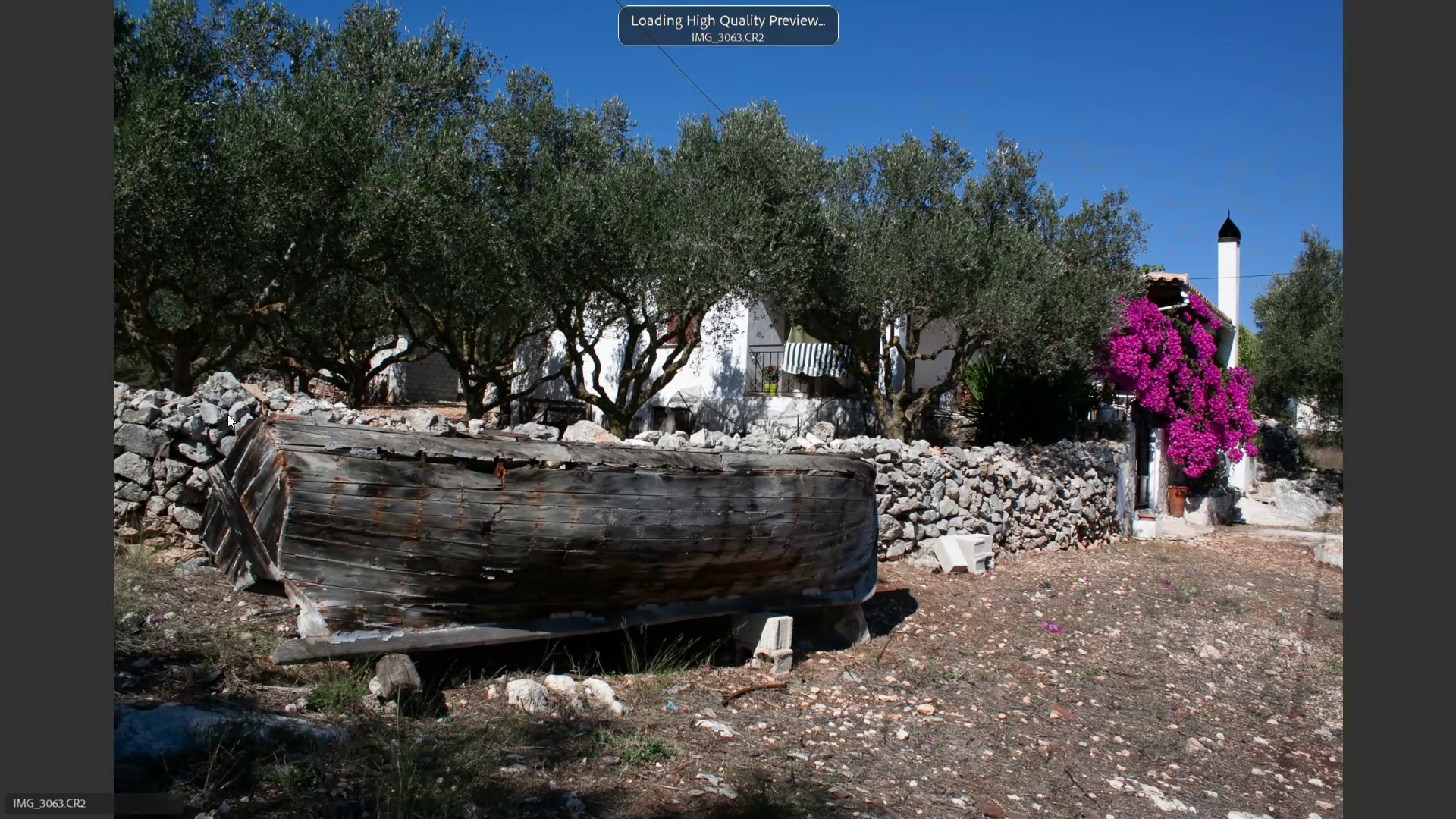 
key(ArrowRight)
 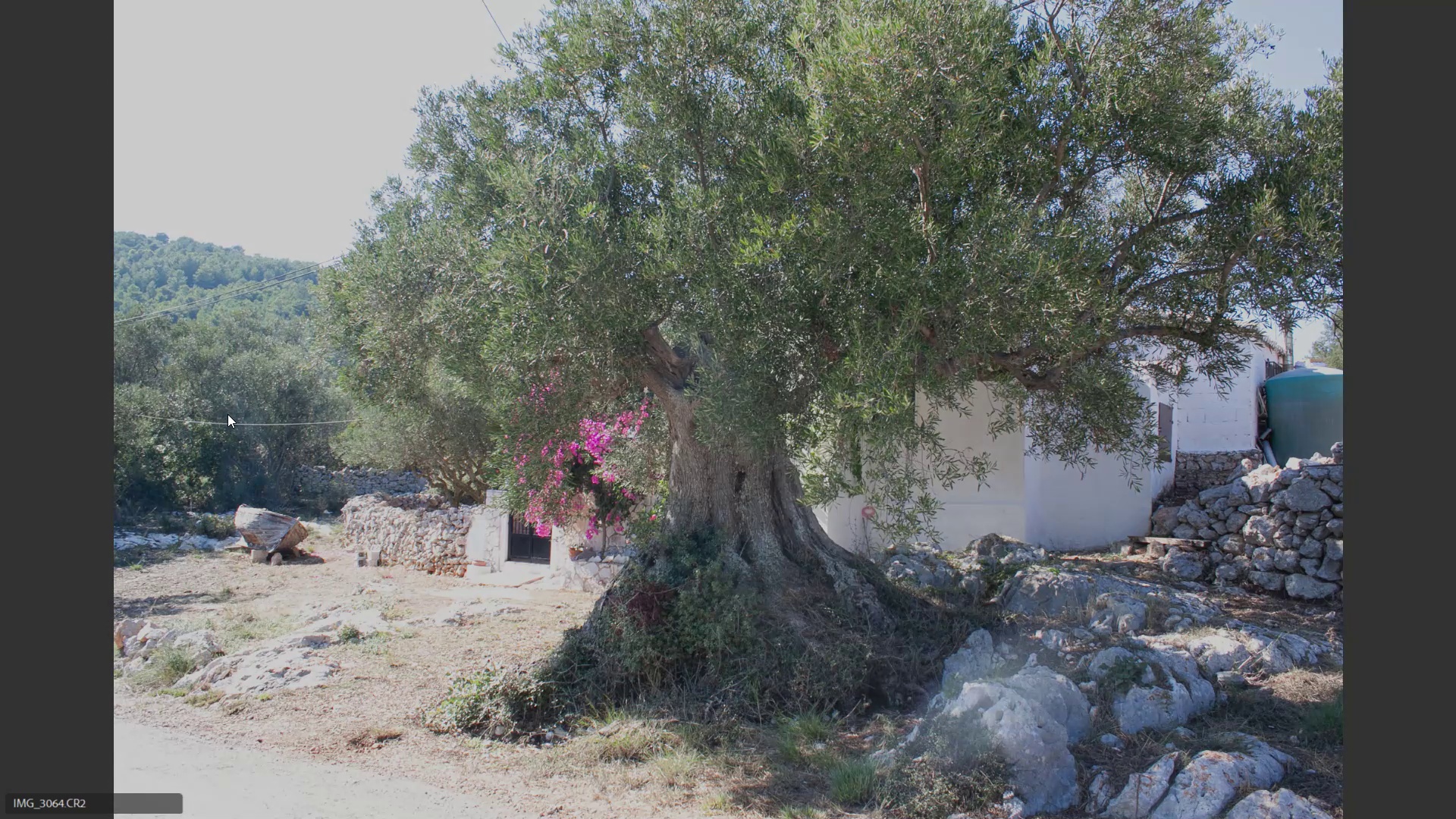 
key(ArrowLeft)
 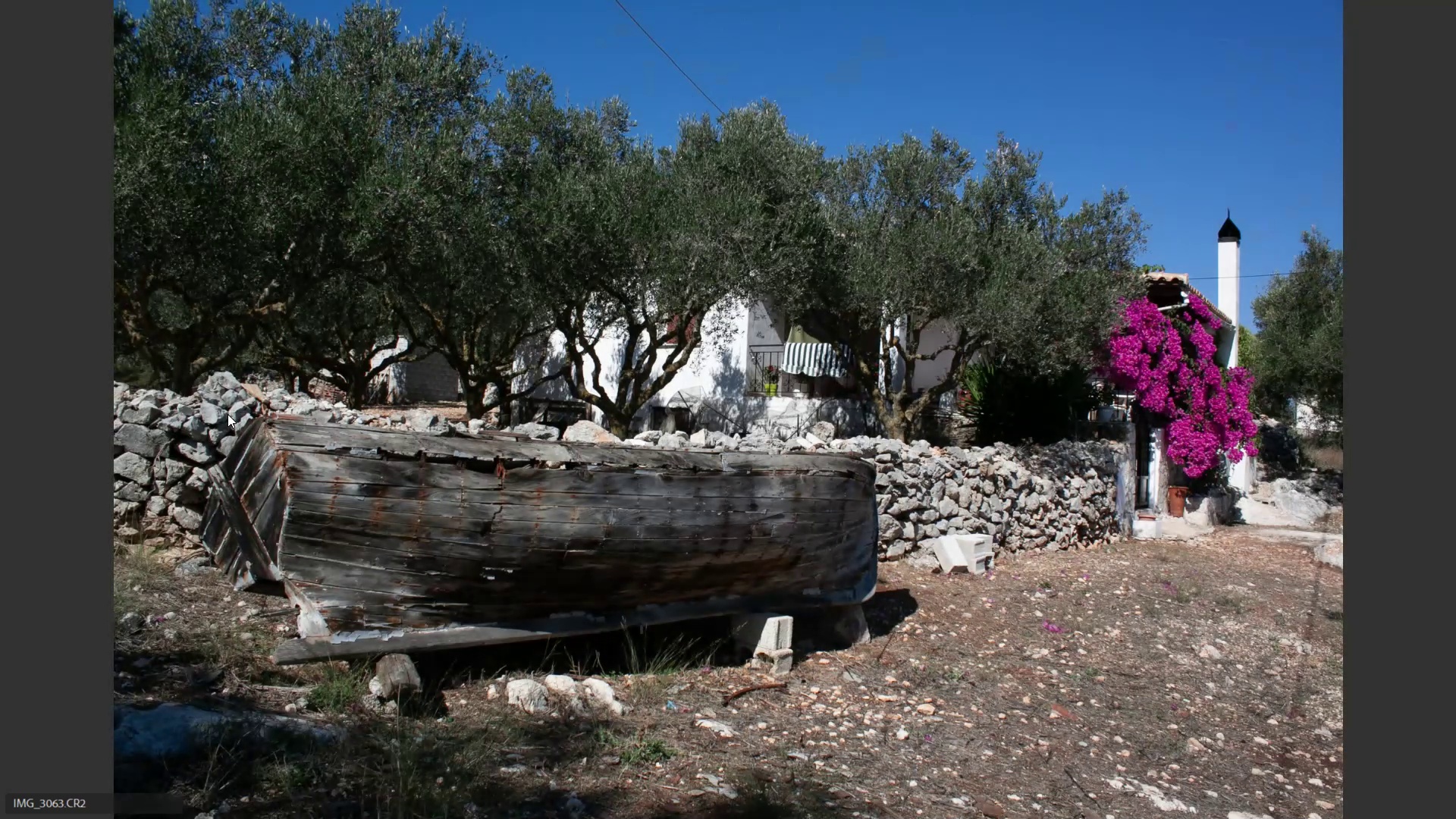 
key(ArrowRight)
 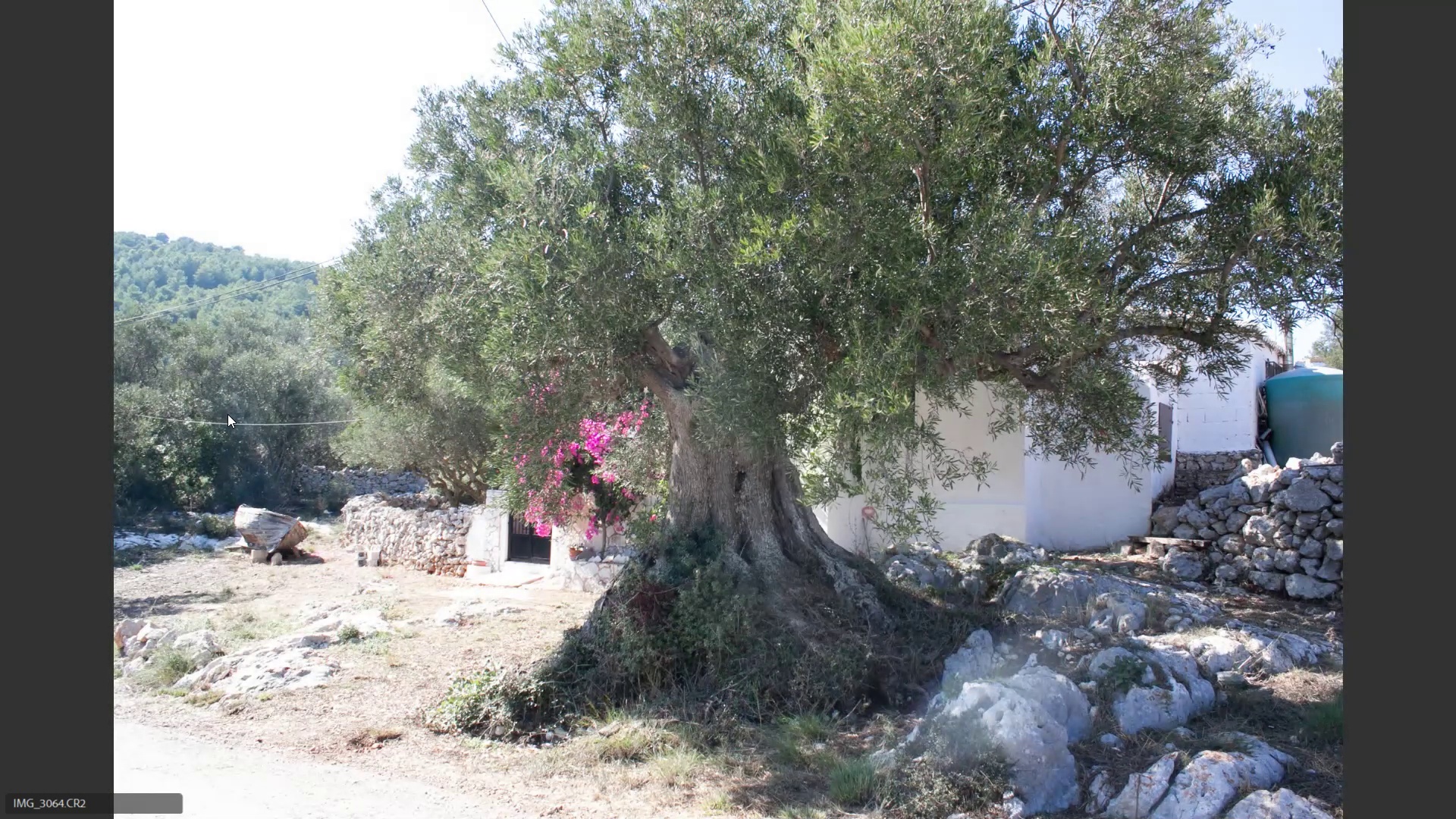 
key(ArrowRight)
 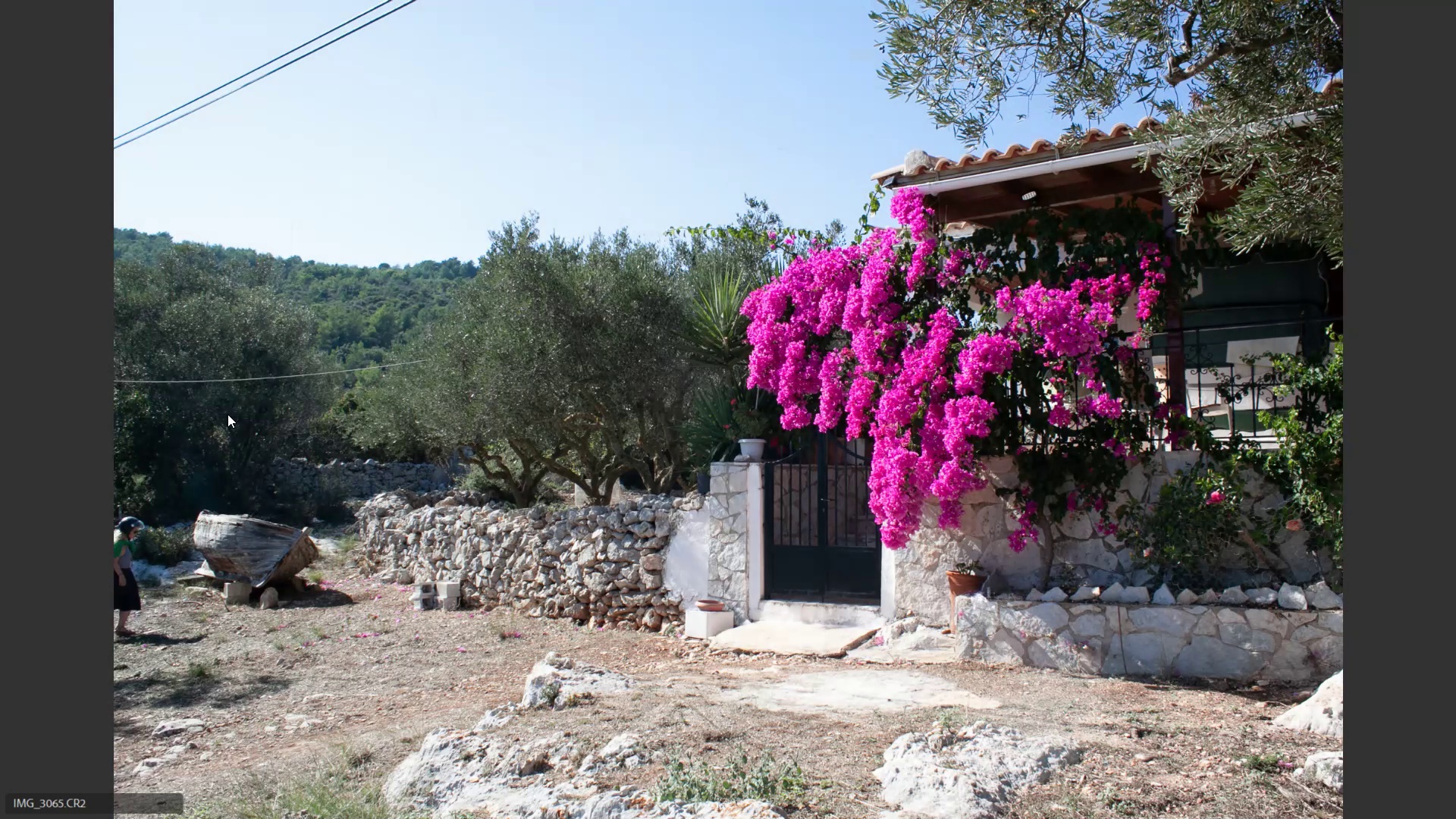 
key(ArrowRight)
 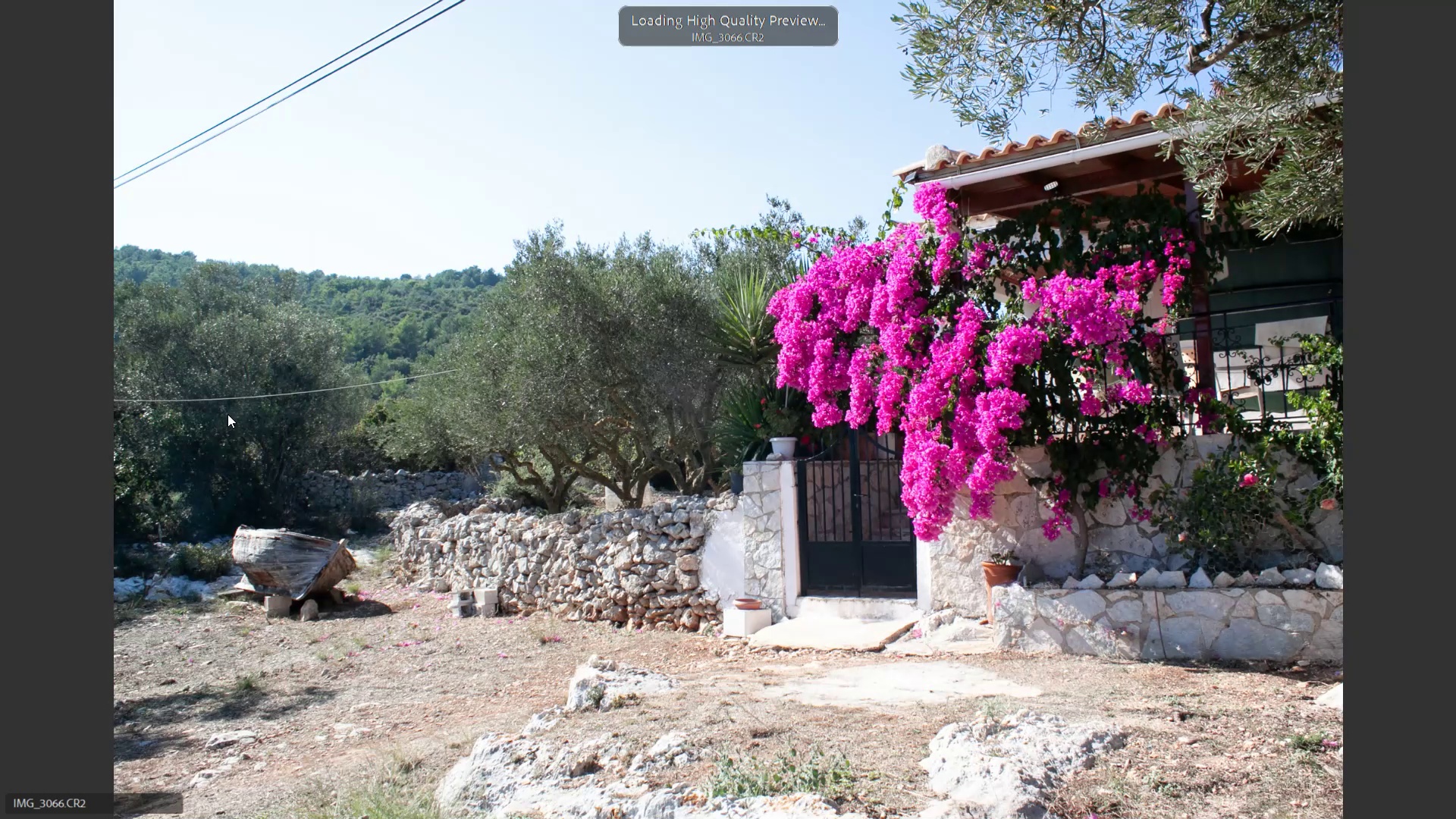 
key(ArrowRight)
 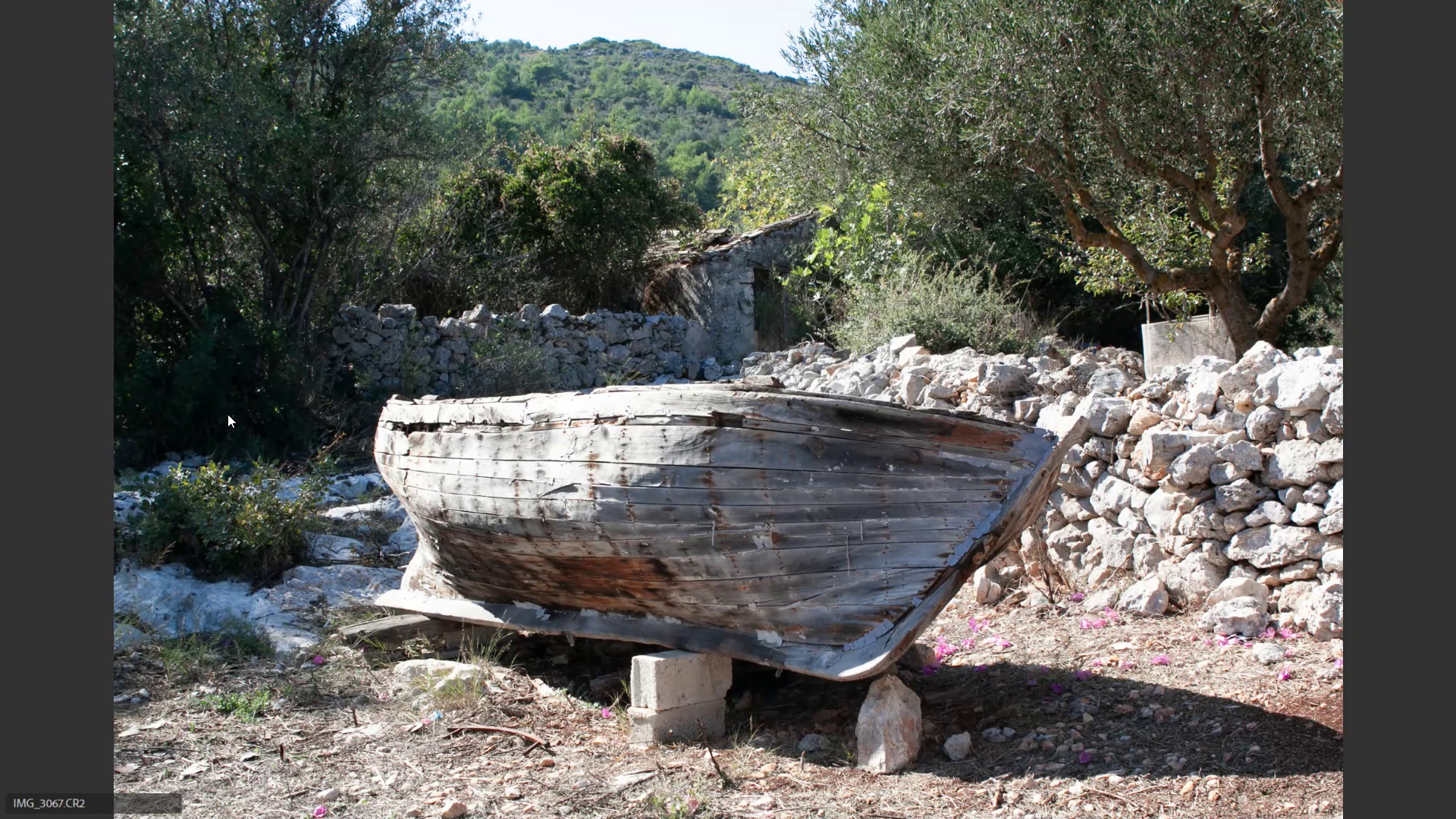 
key(6)
 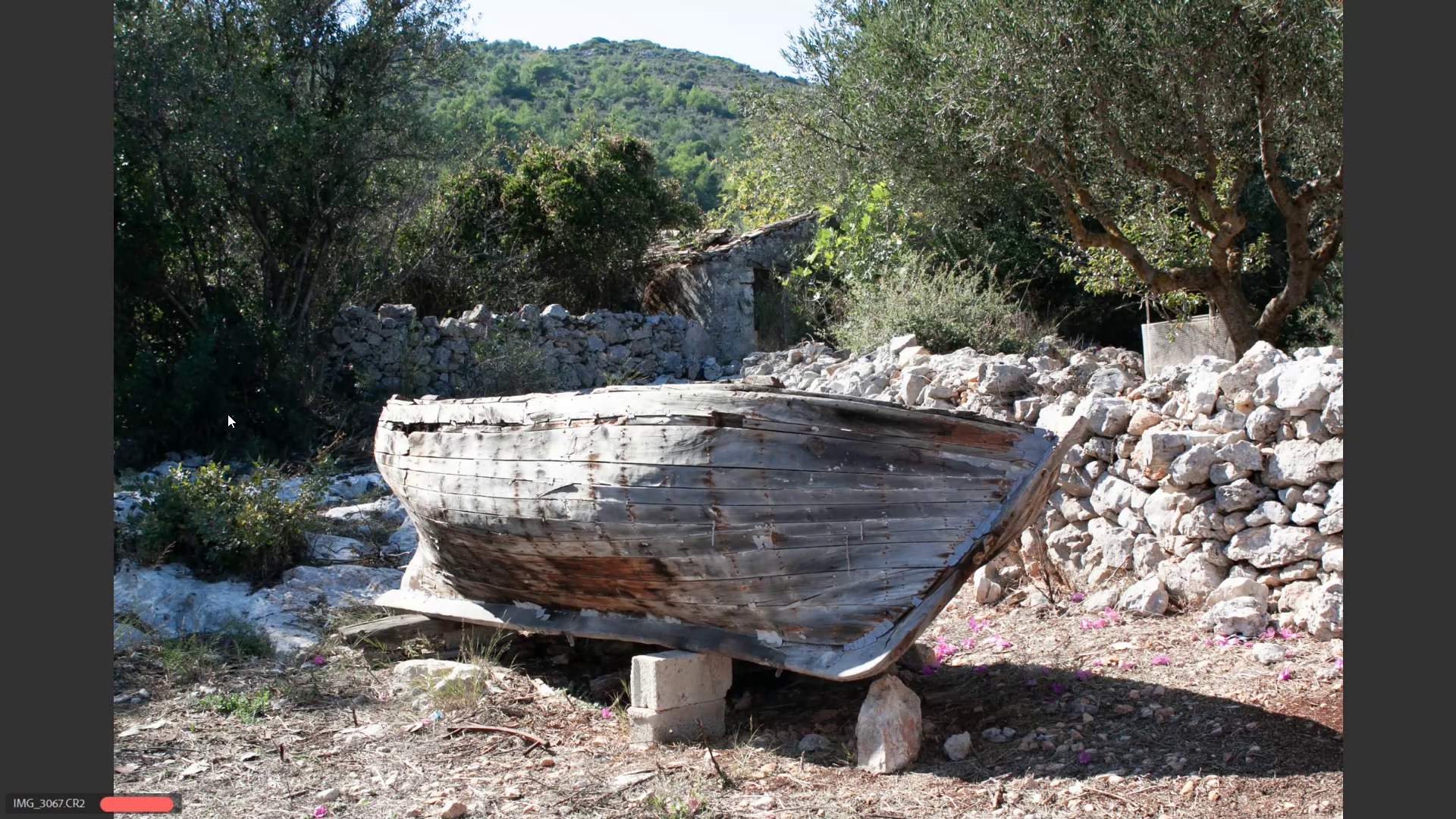 
key(ArrowRight)
 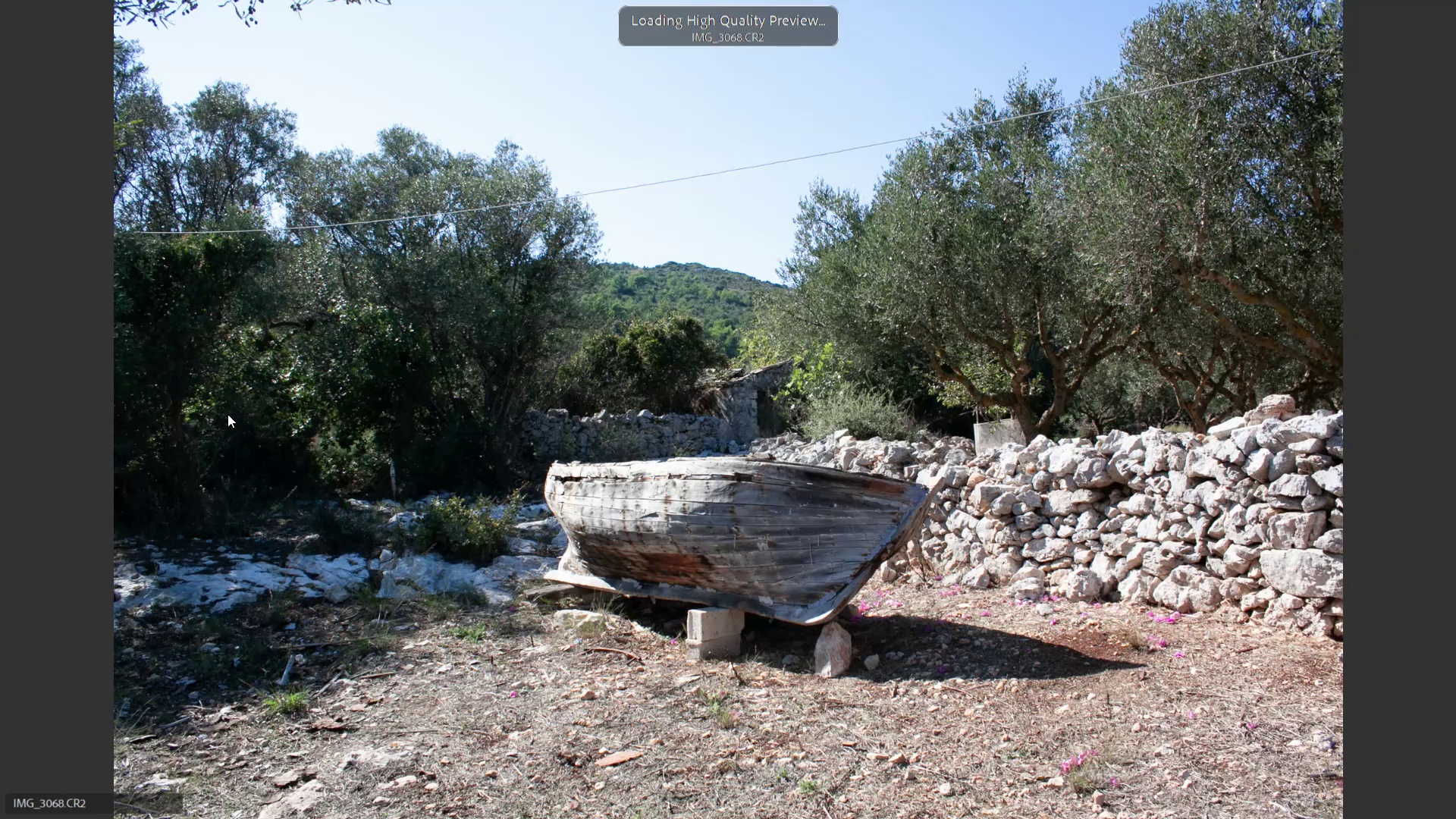 
key(ArrowRight)
 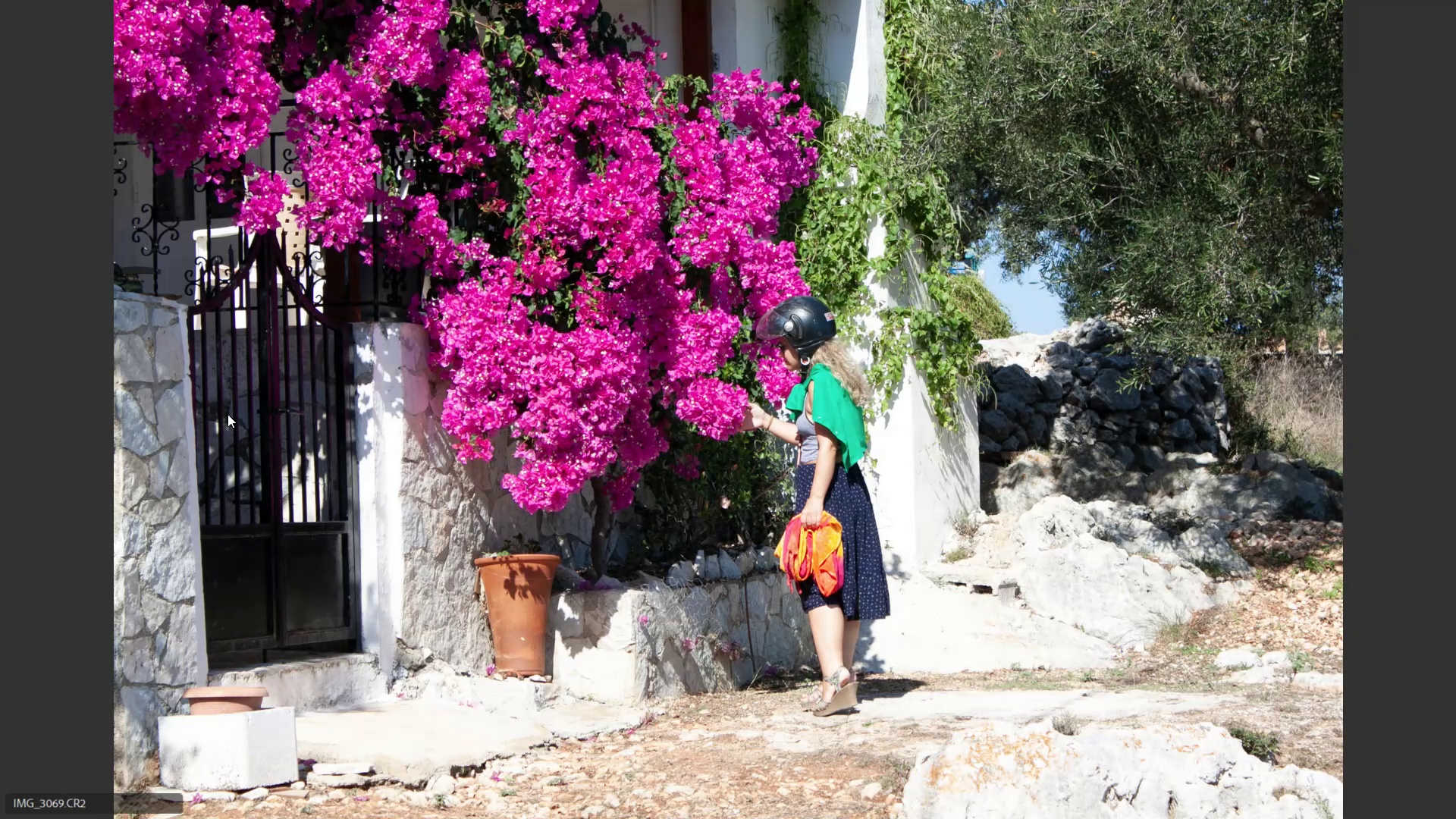 
key(ArrowRight)
 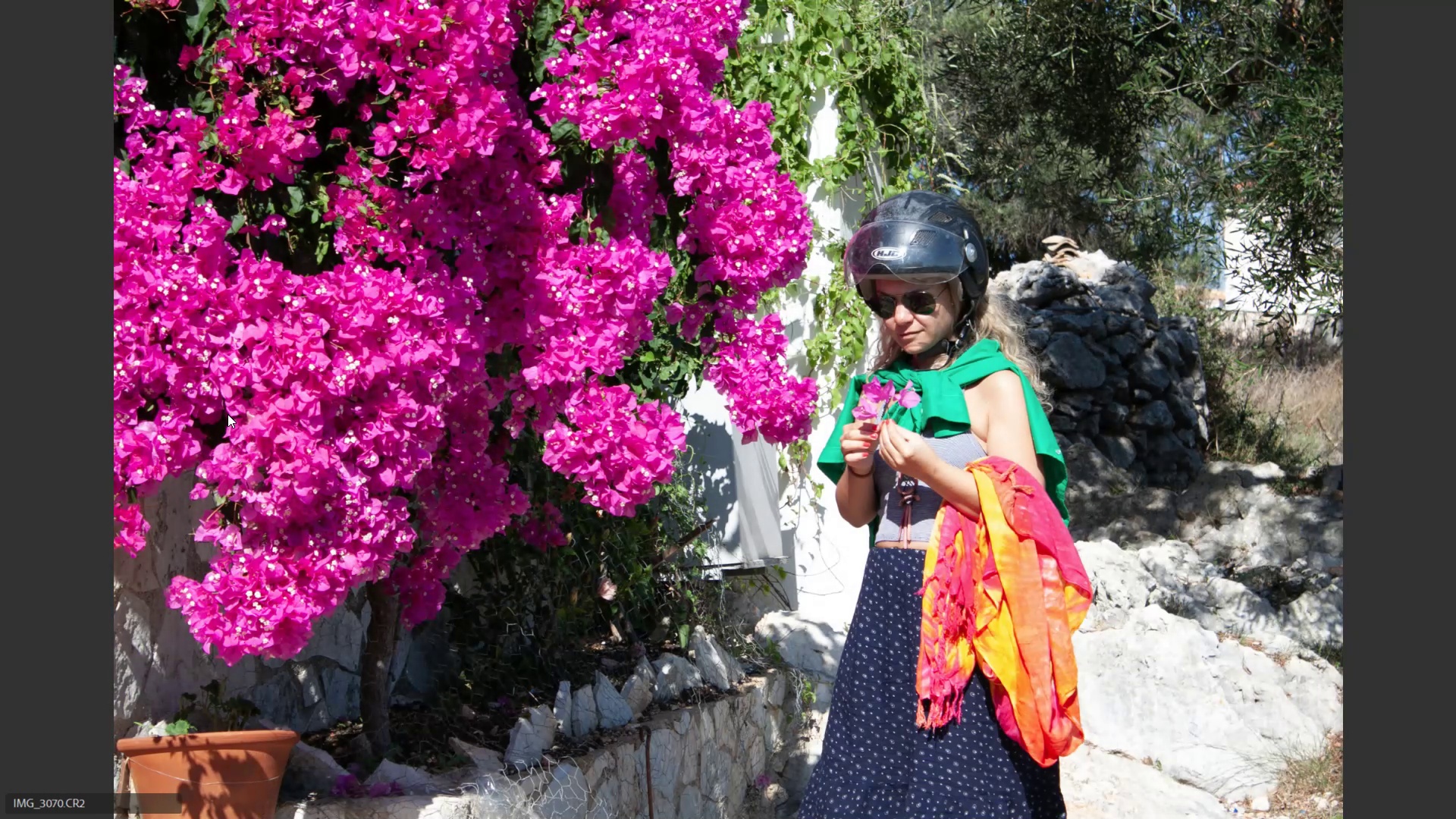 
key(6)
 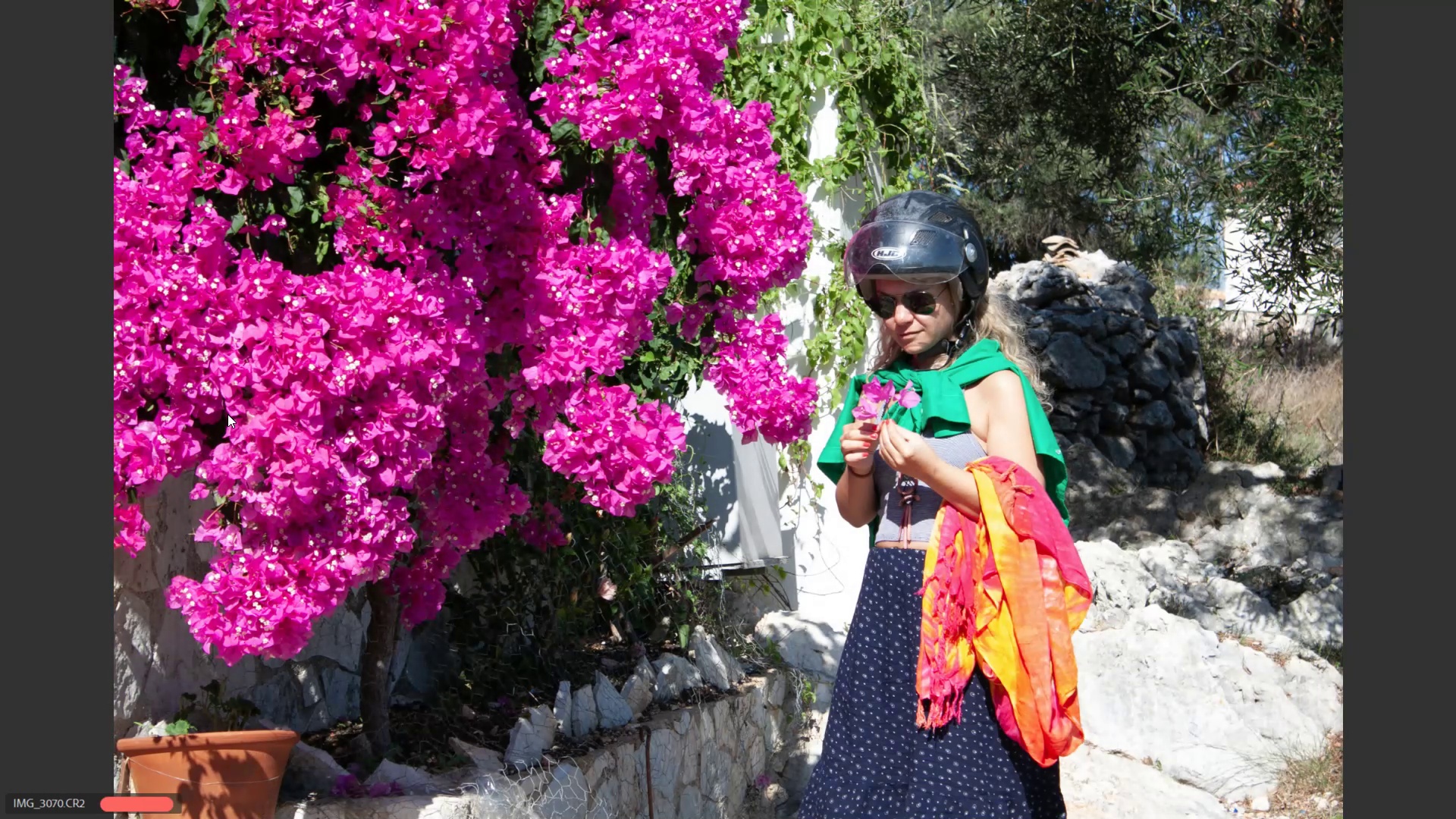 
key(ArrowRight)
 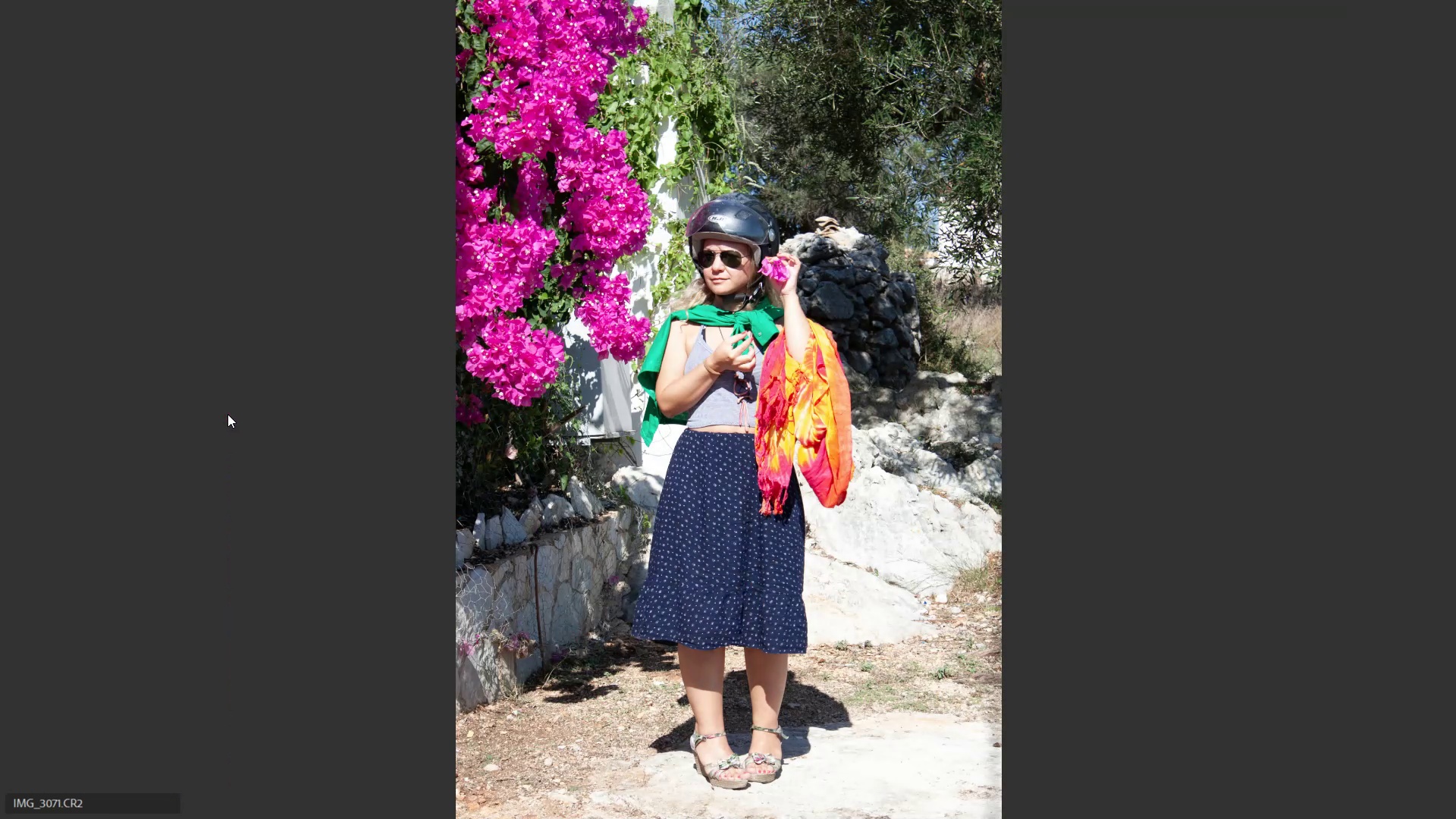 
key(6)
 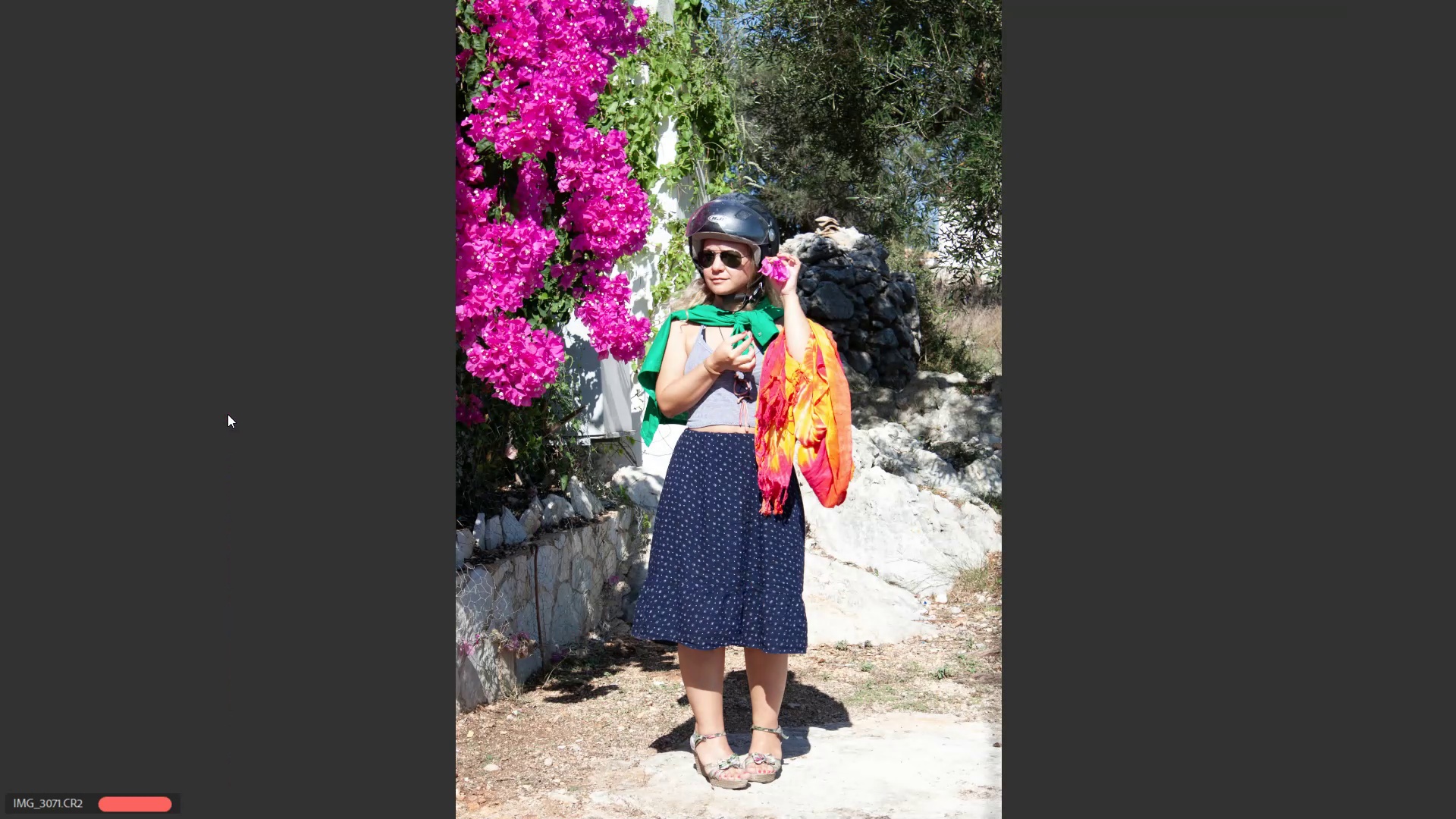 
key(ArrowRight)
 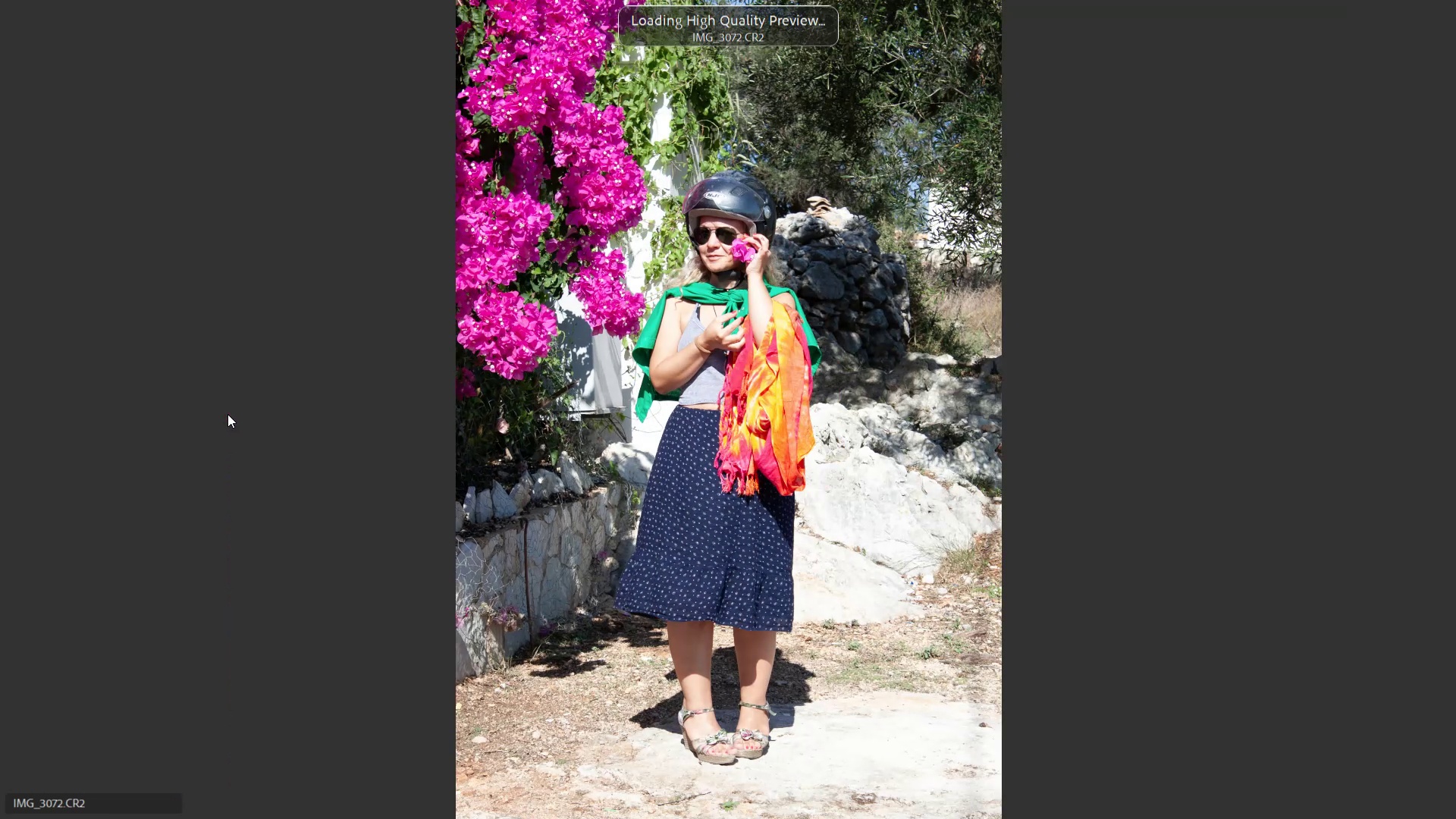 
key(ArrowRight)
 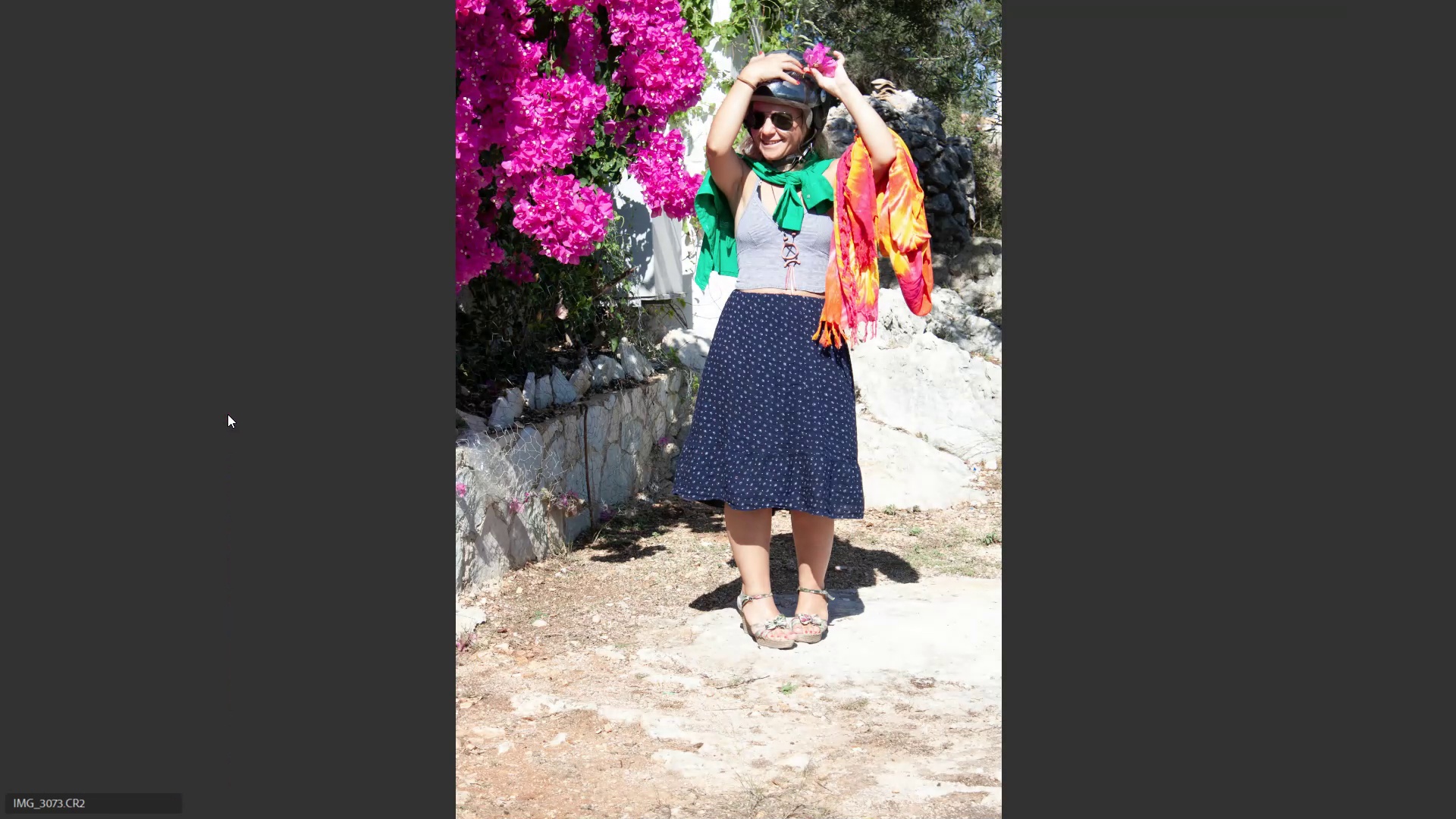 
key(ArrowRight)
 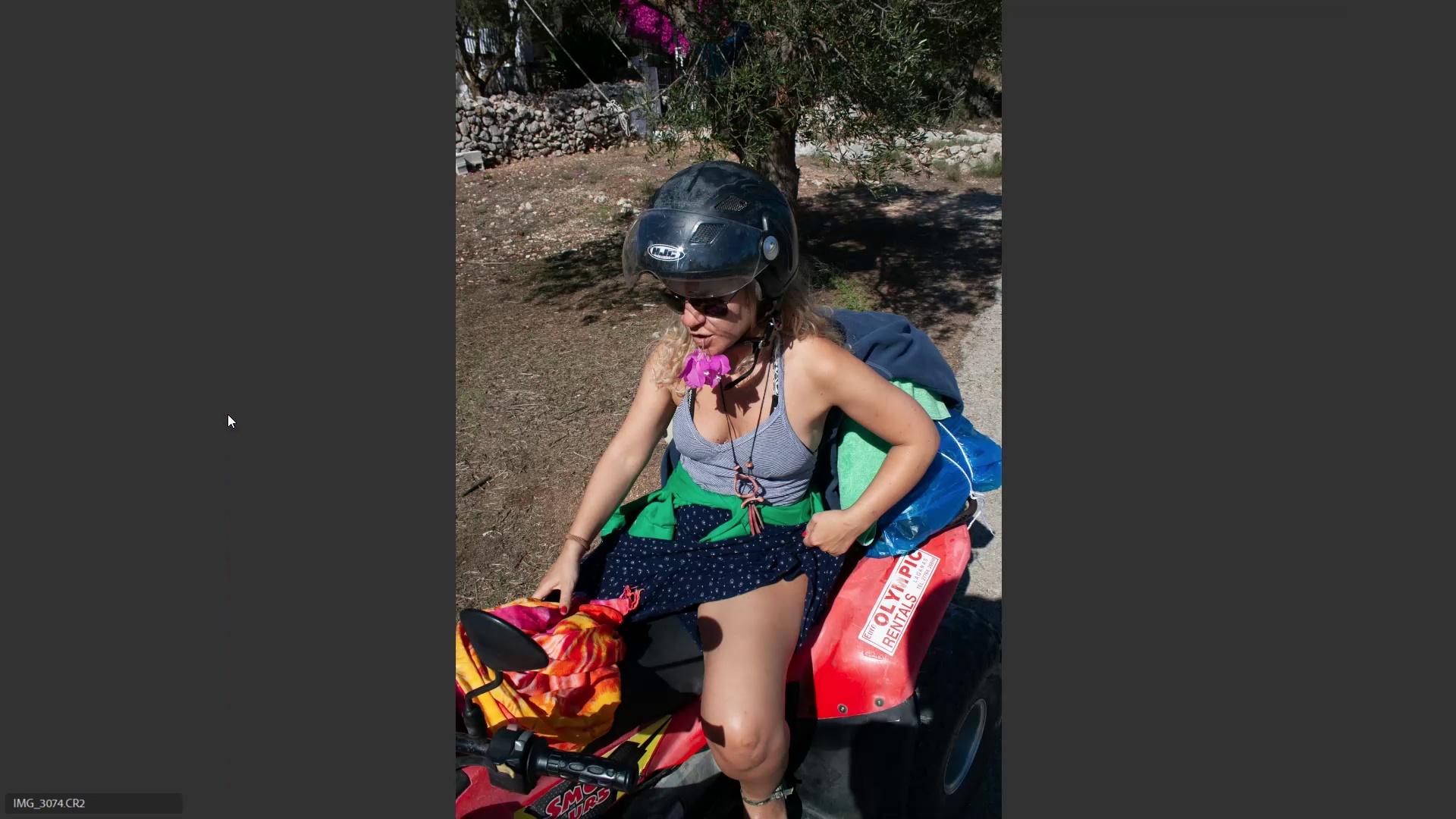 
key(ArrowLeft)
 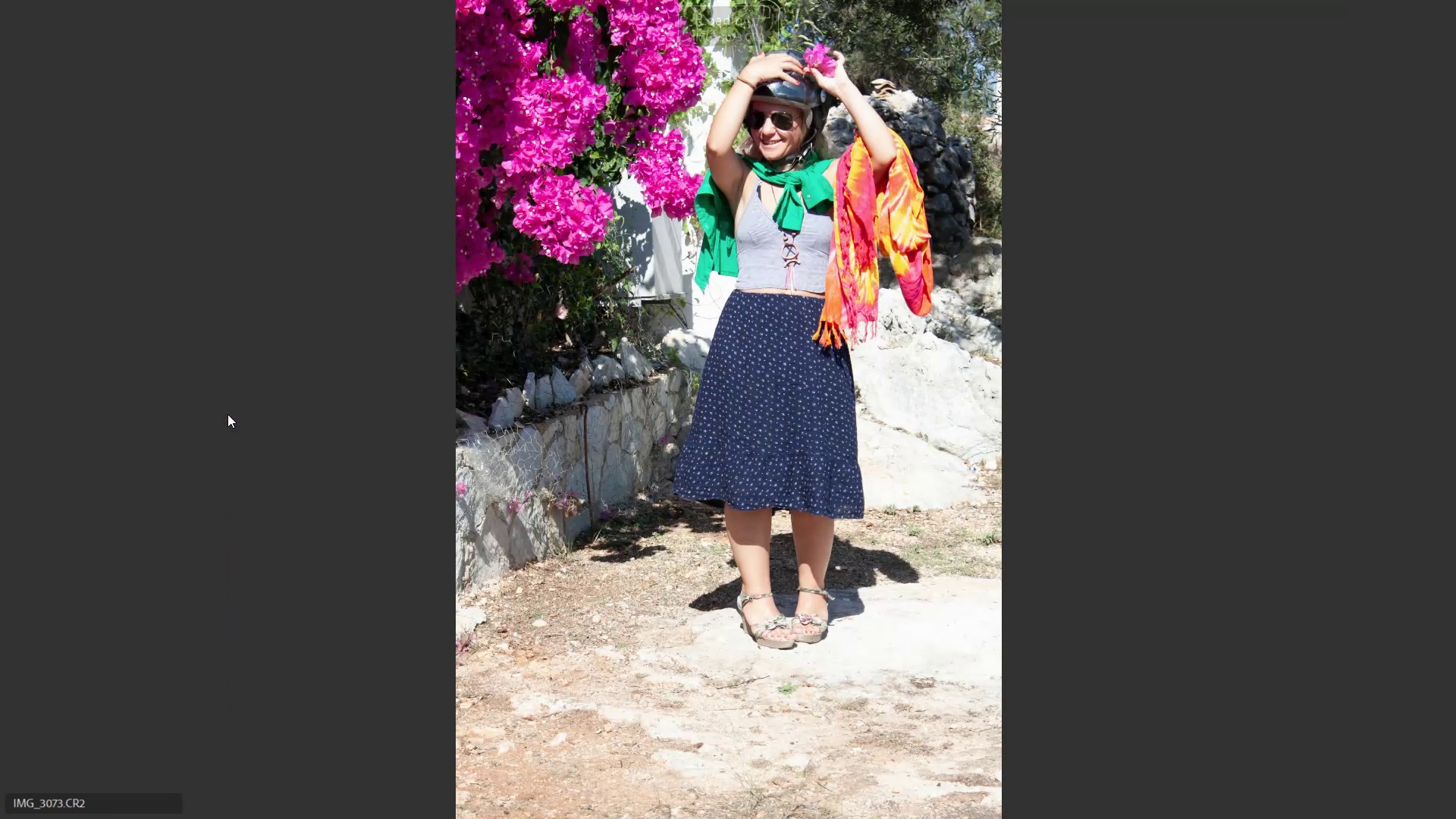 
key(6)
 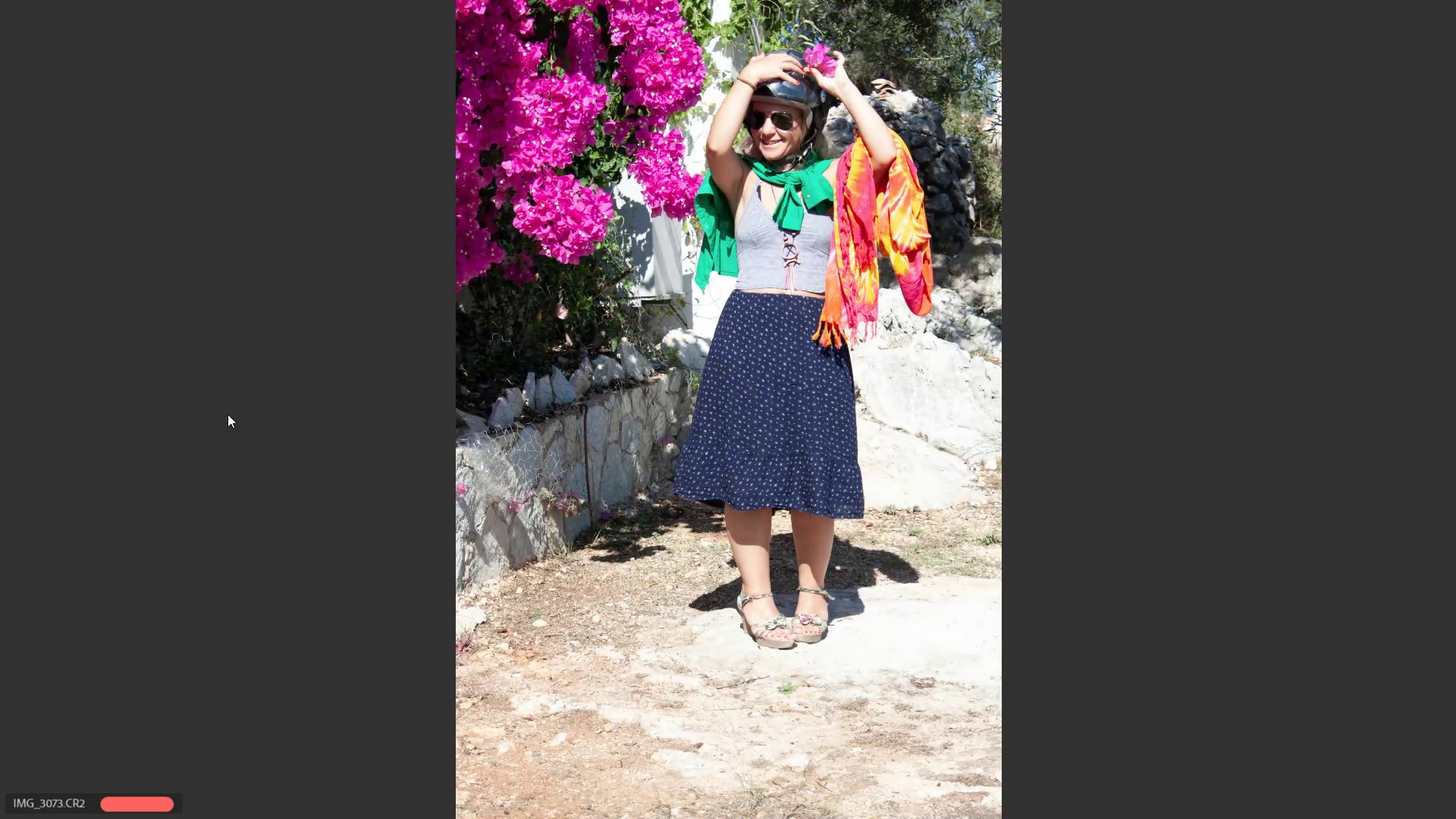 
key(ArrowRight)
 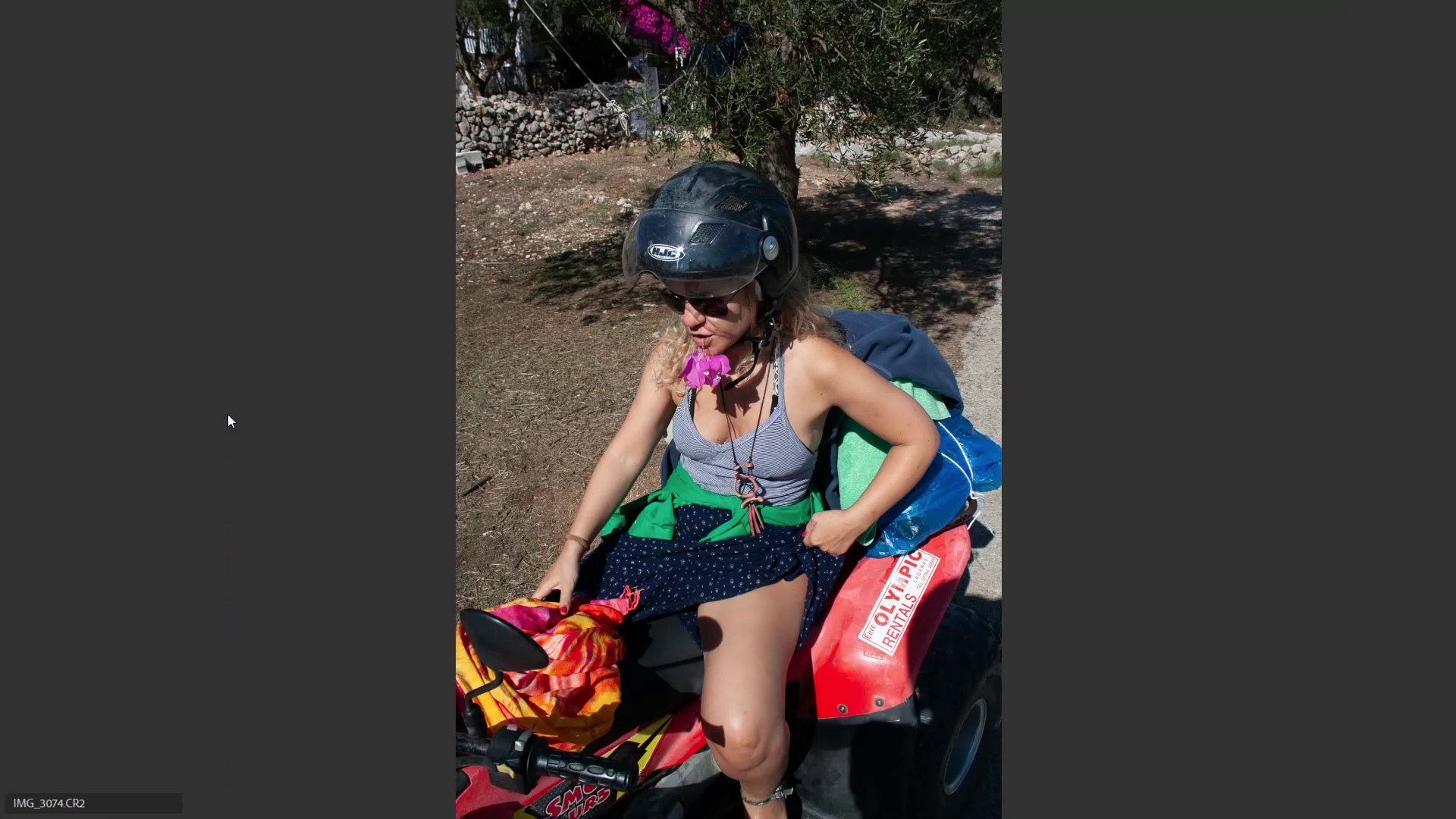 
key(6)
 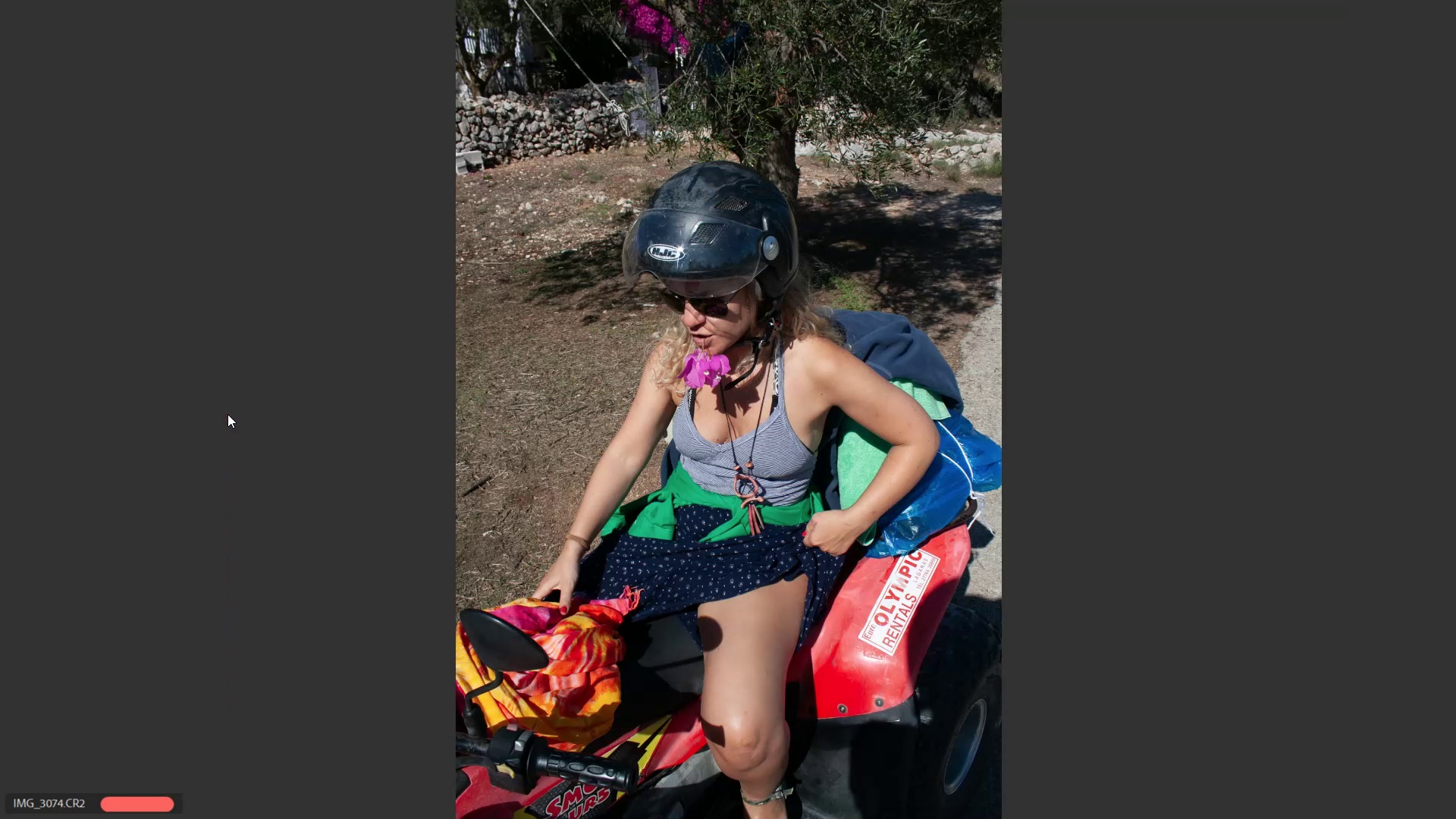 
key(ArrowRight)
 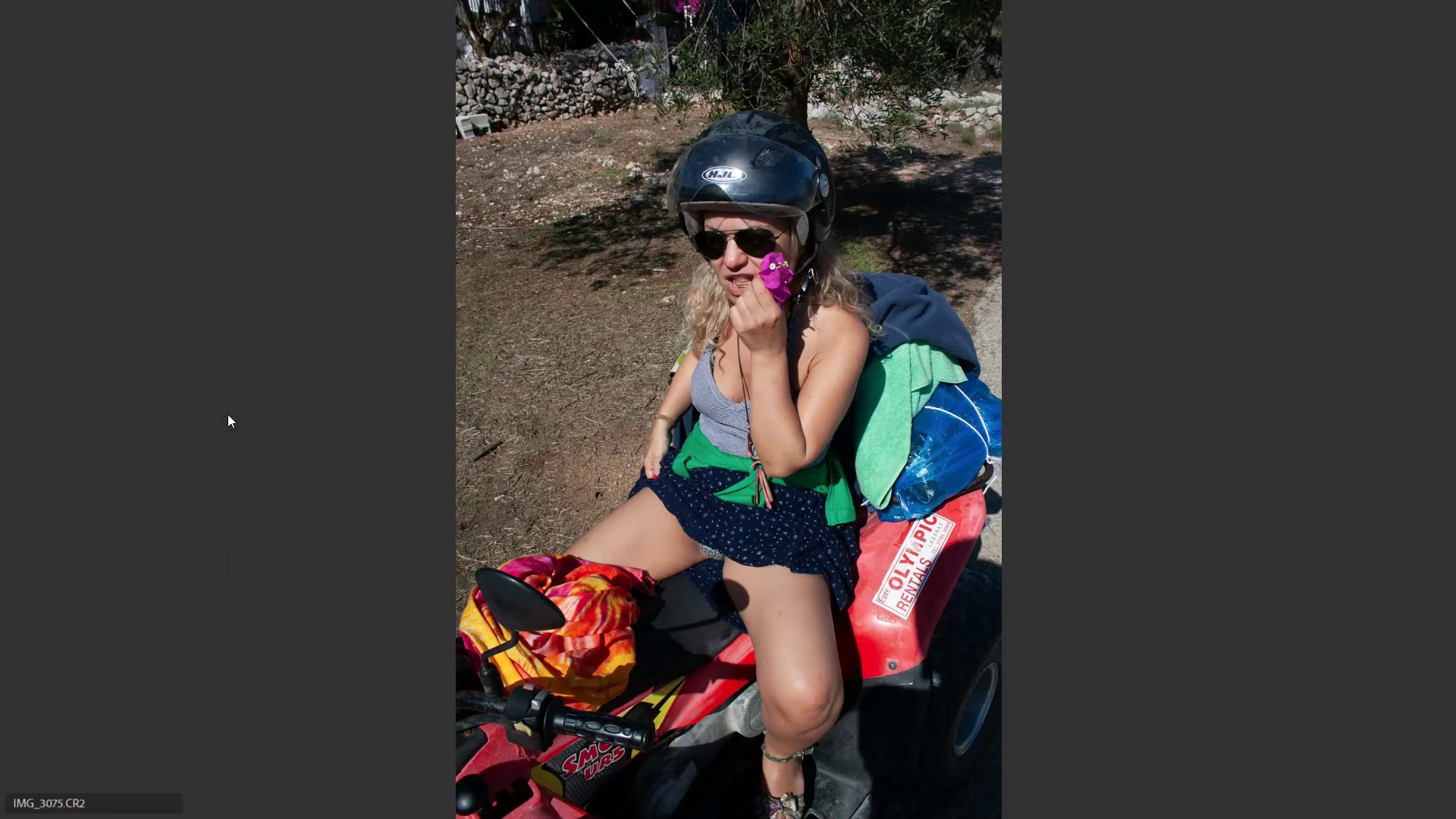 
key(6)
 